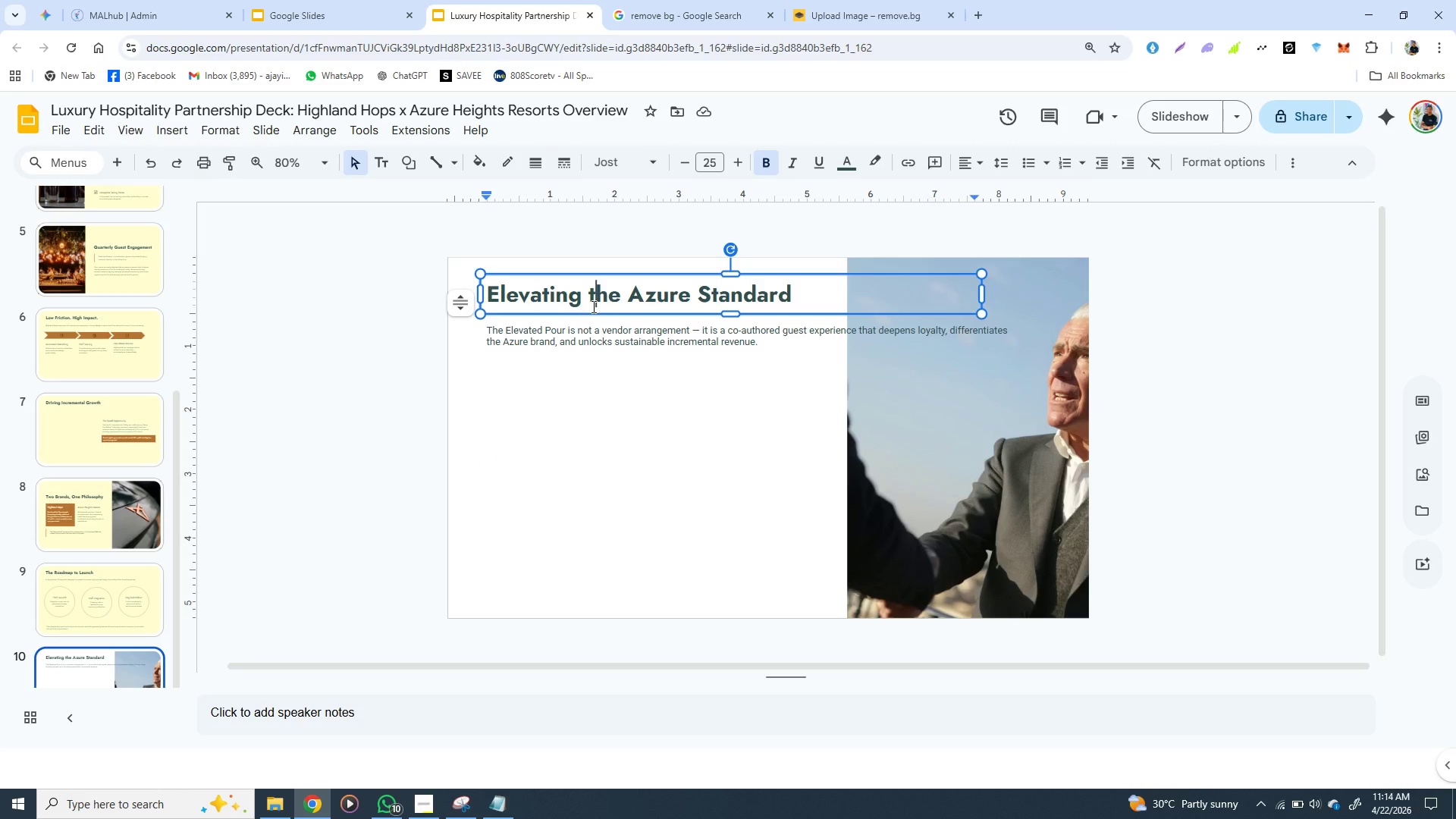 
hold_key(key=ShiftLeft, duration=1.19)
left_click([597, 345])
 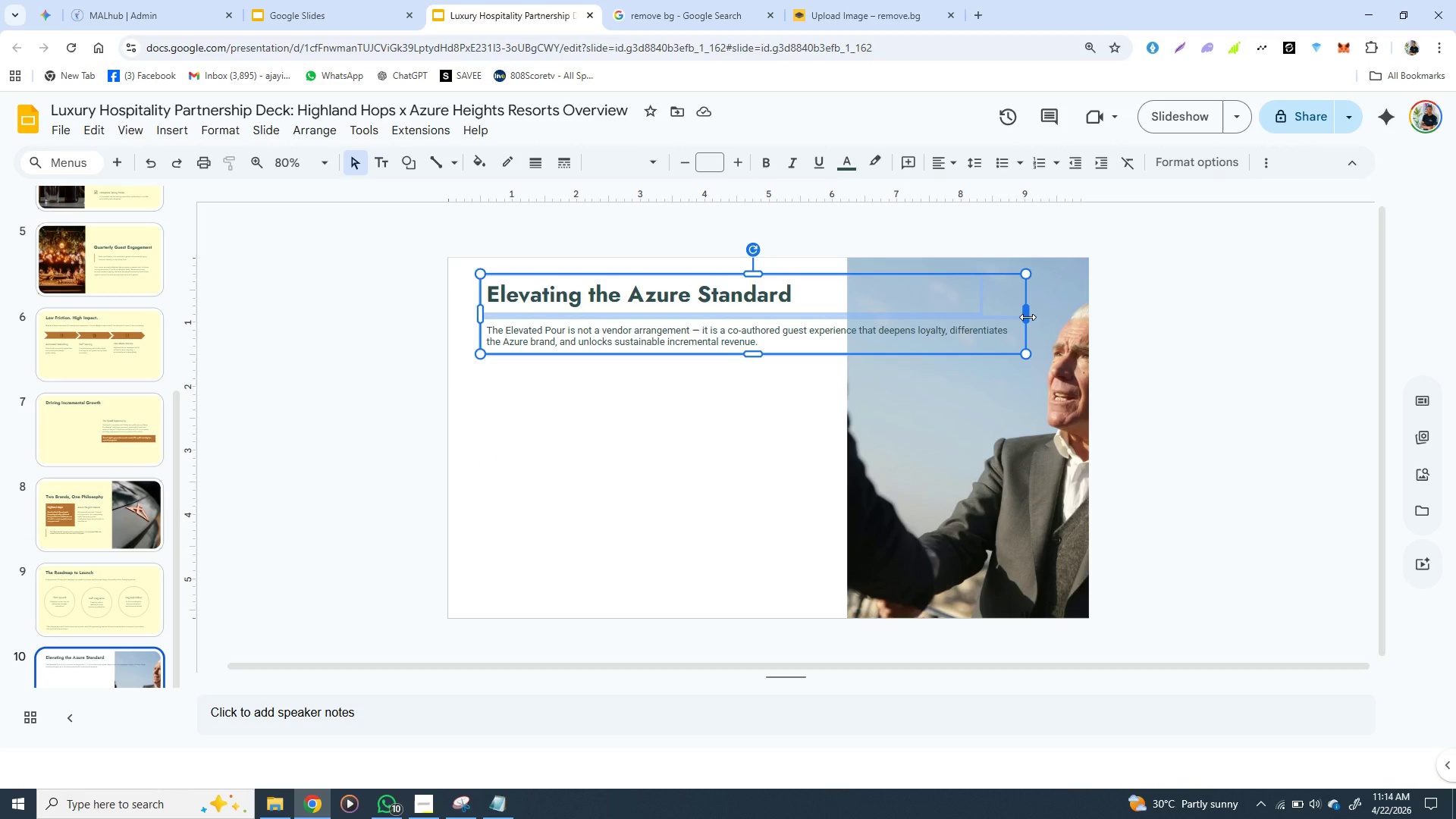 
left_click_drag(start_coordinate=[1028, 317], to_coordinate=[797, 315])
 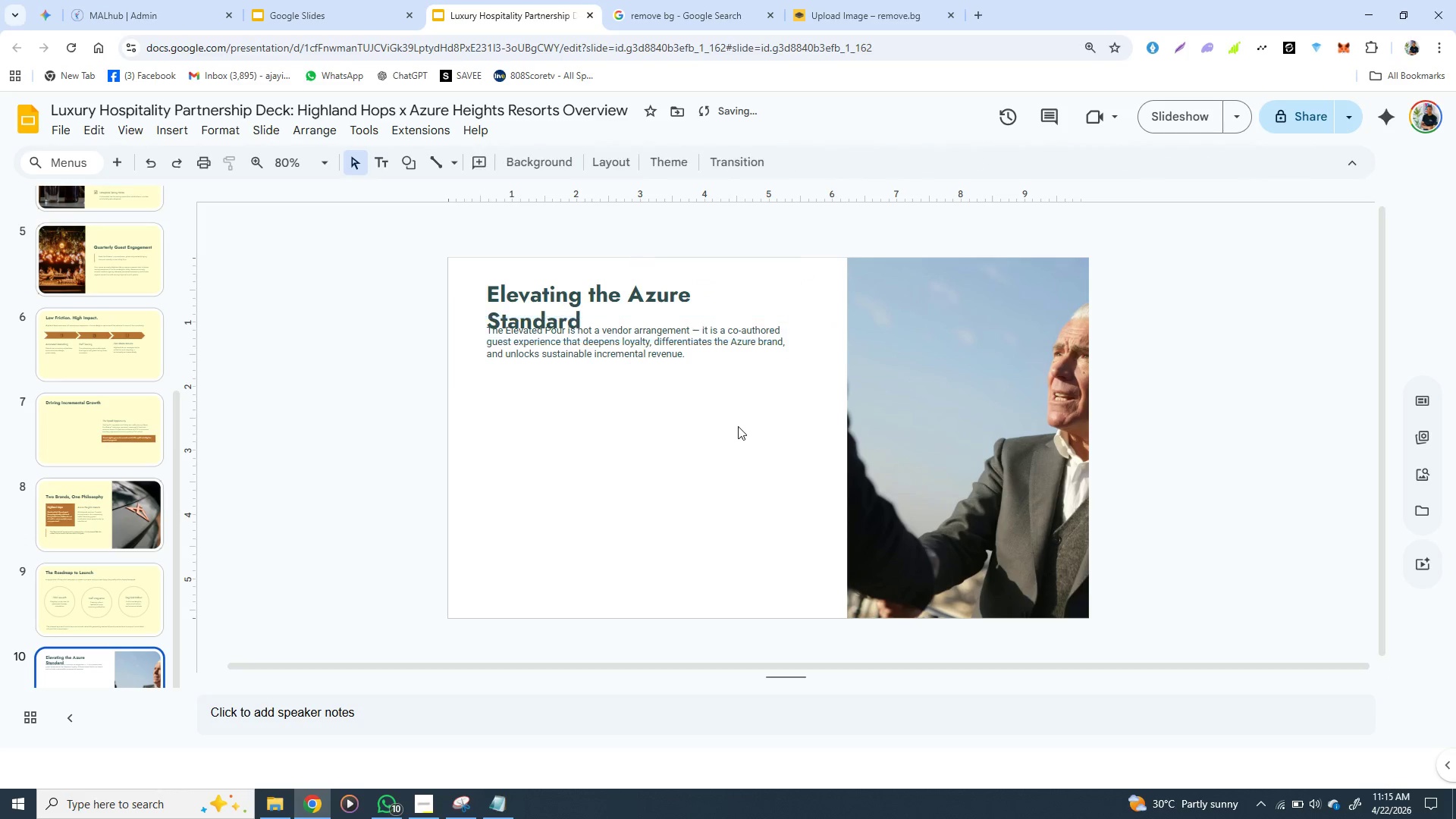 
left_click([738, 426])
 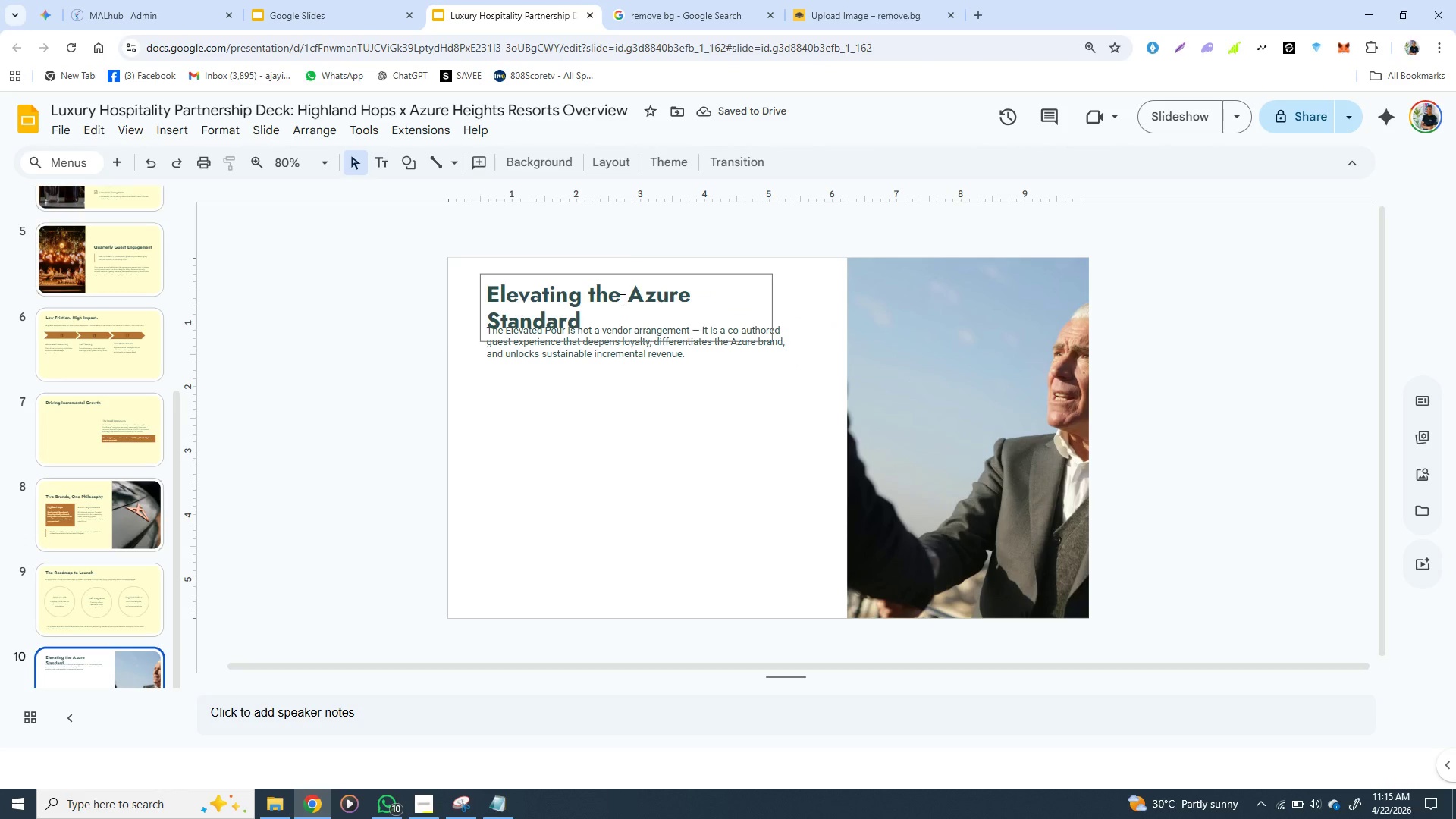 
left_click([621, 300])
 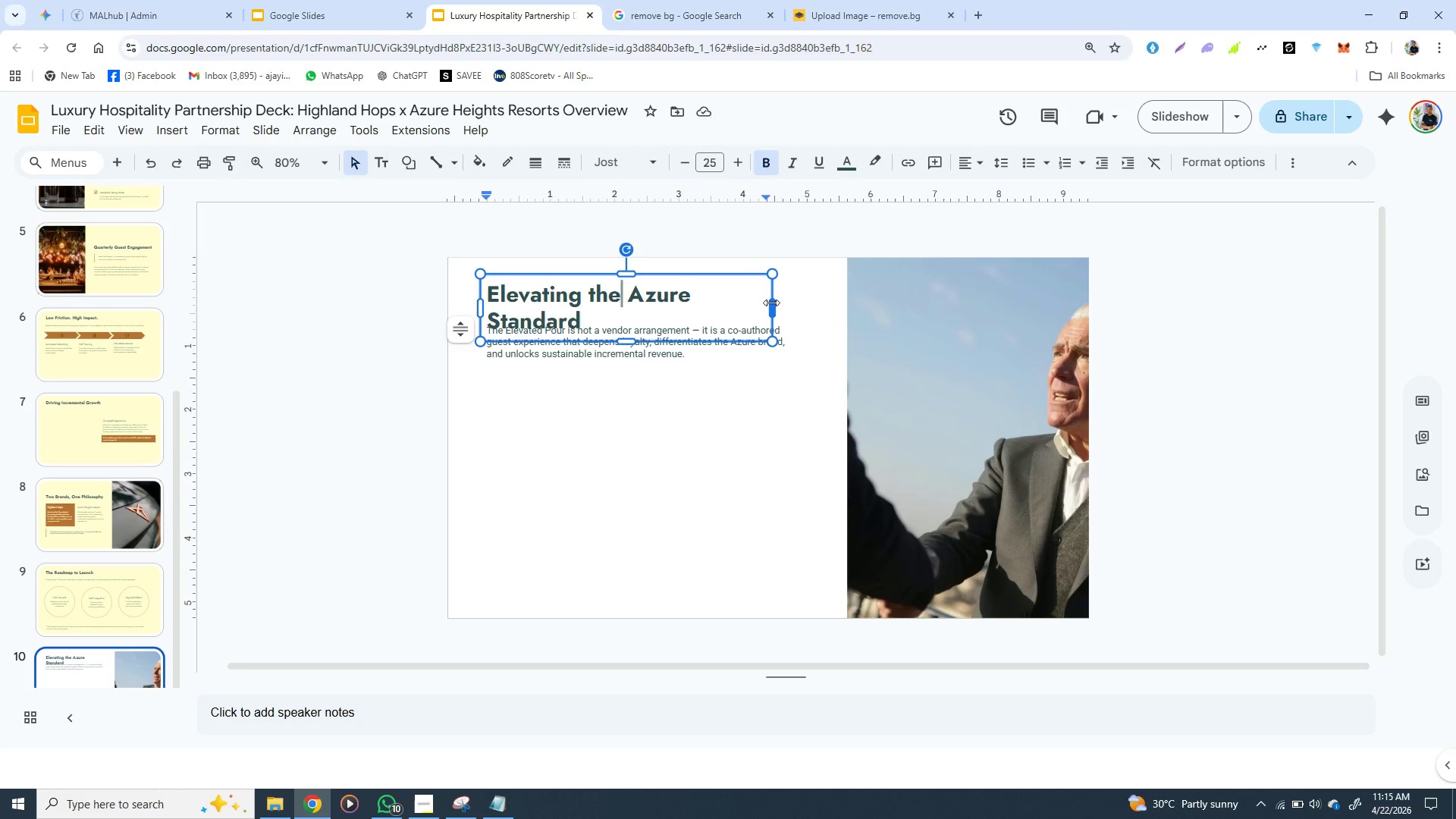 
left_click_drag(start_coordinate=[771, 303], to_coordinate=[805, 297])
 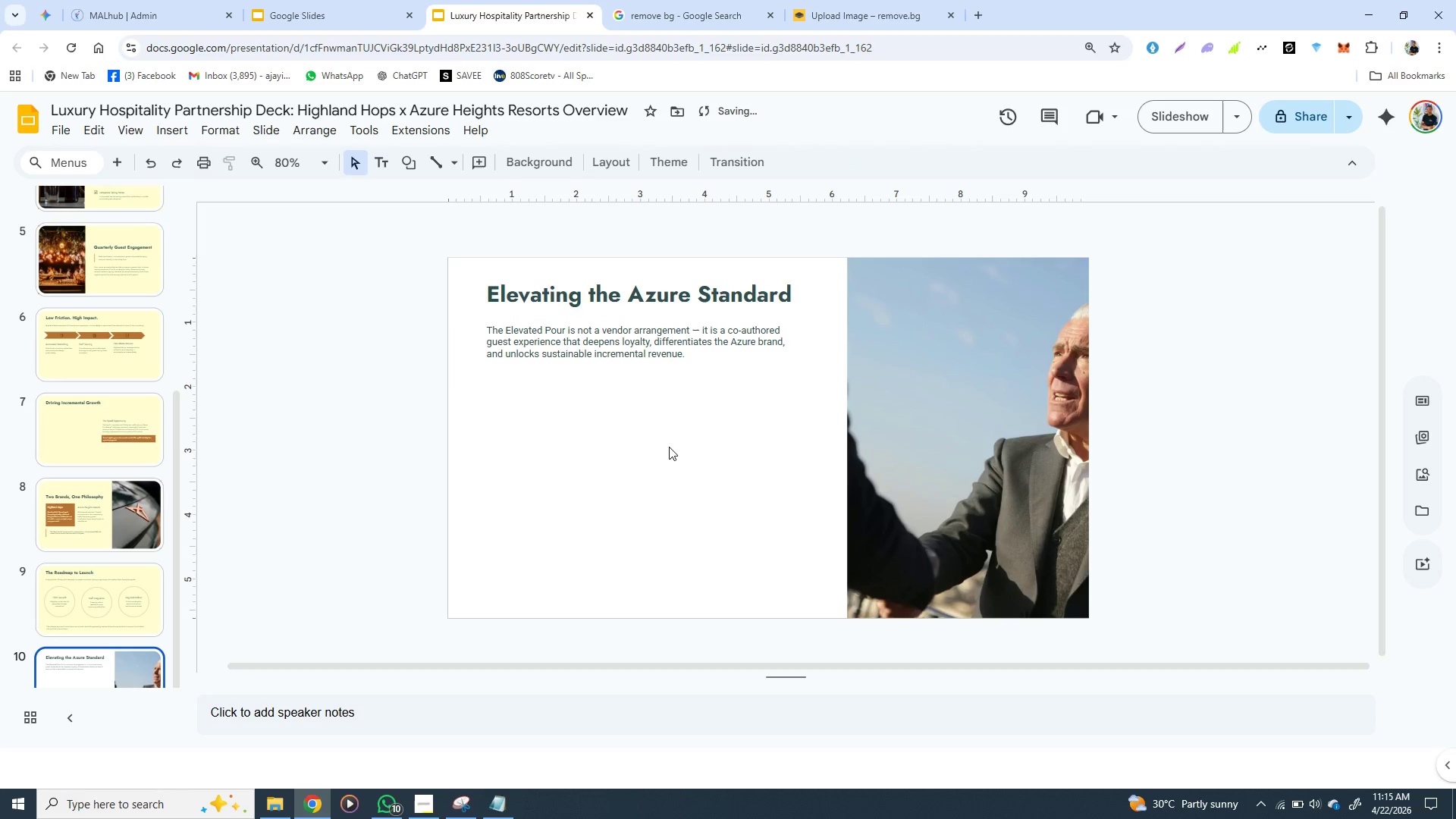 
left_click([669, 447])
 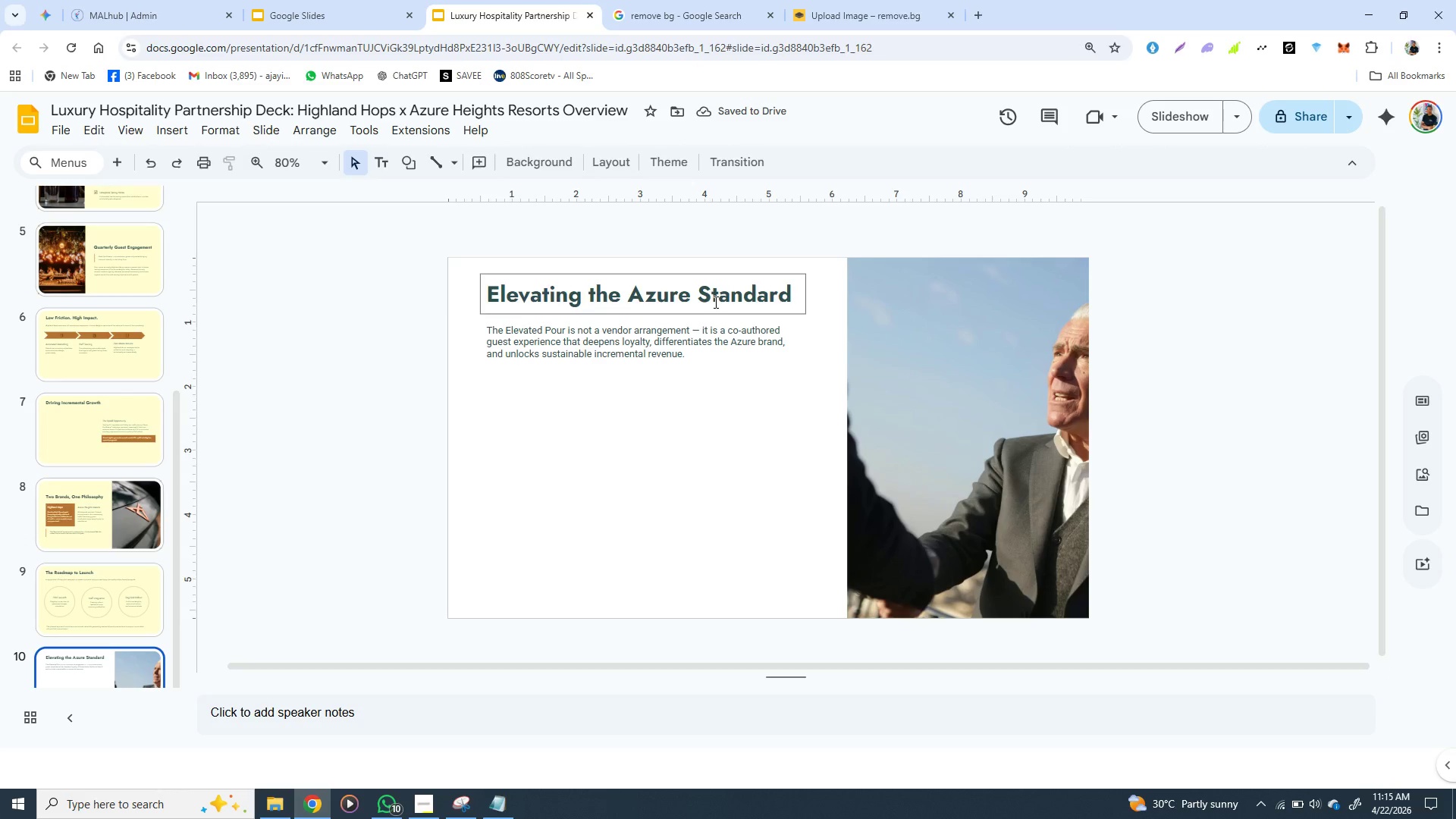 
left_click([714, 302])
 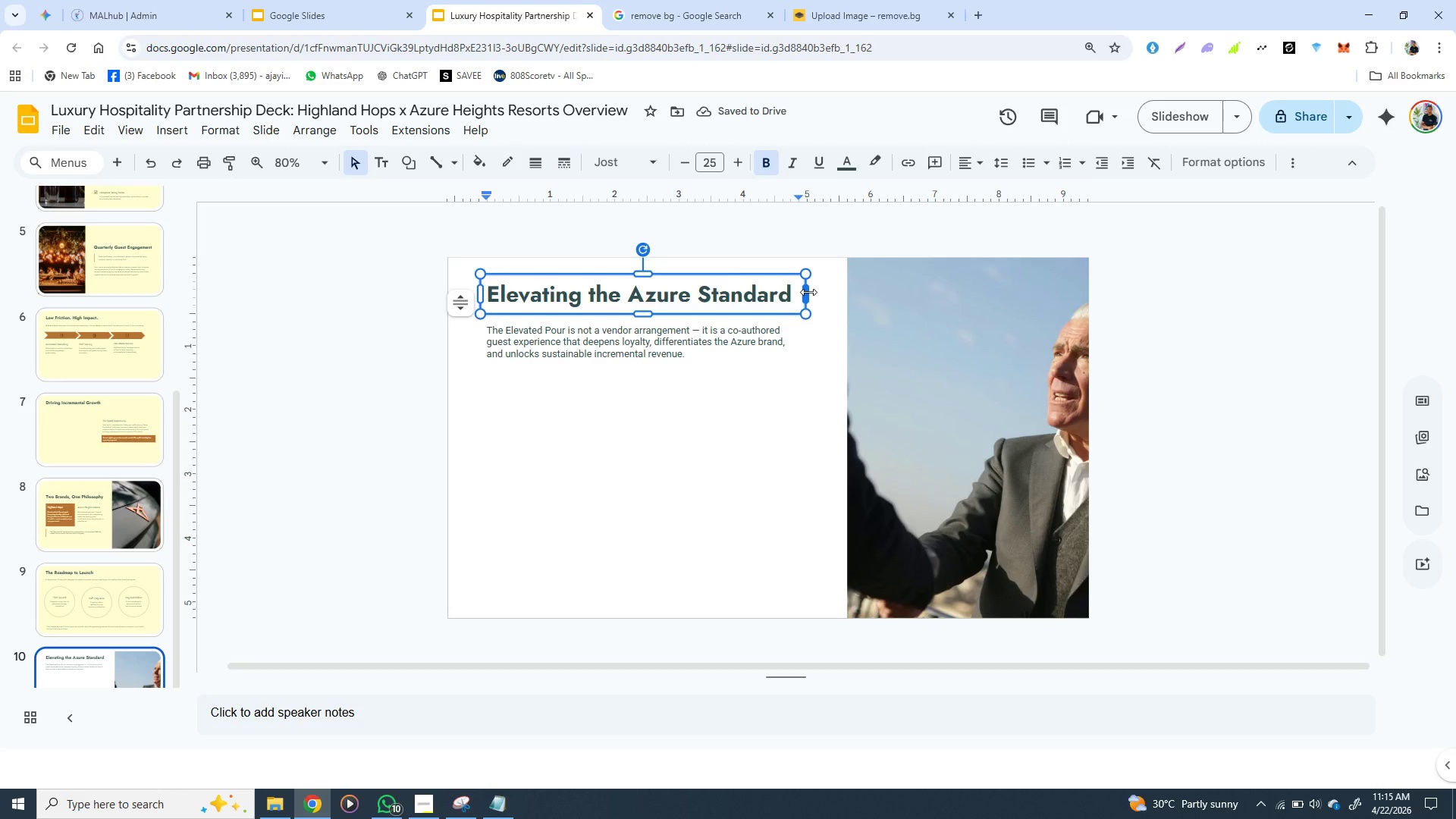 
left_click_drag(start_coordinate=[808, 292], to_coordinate=[798, 292])
 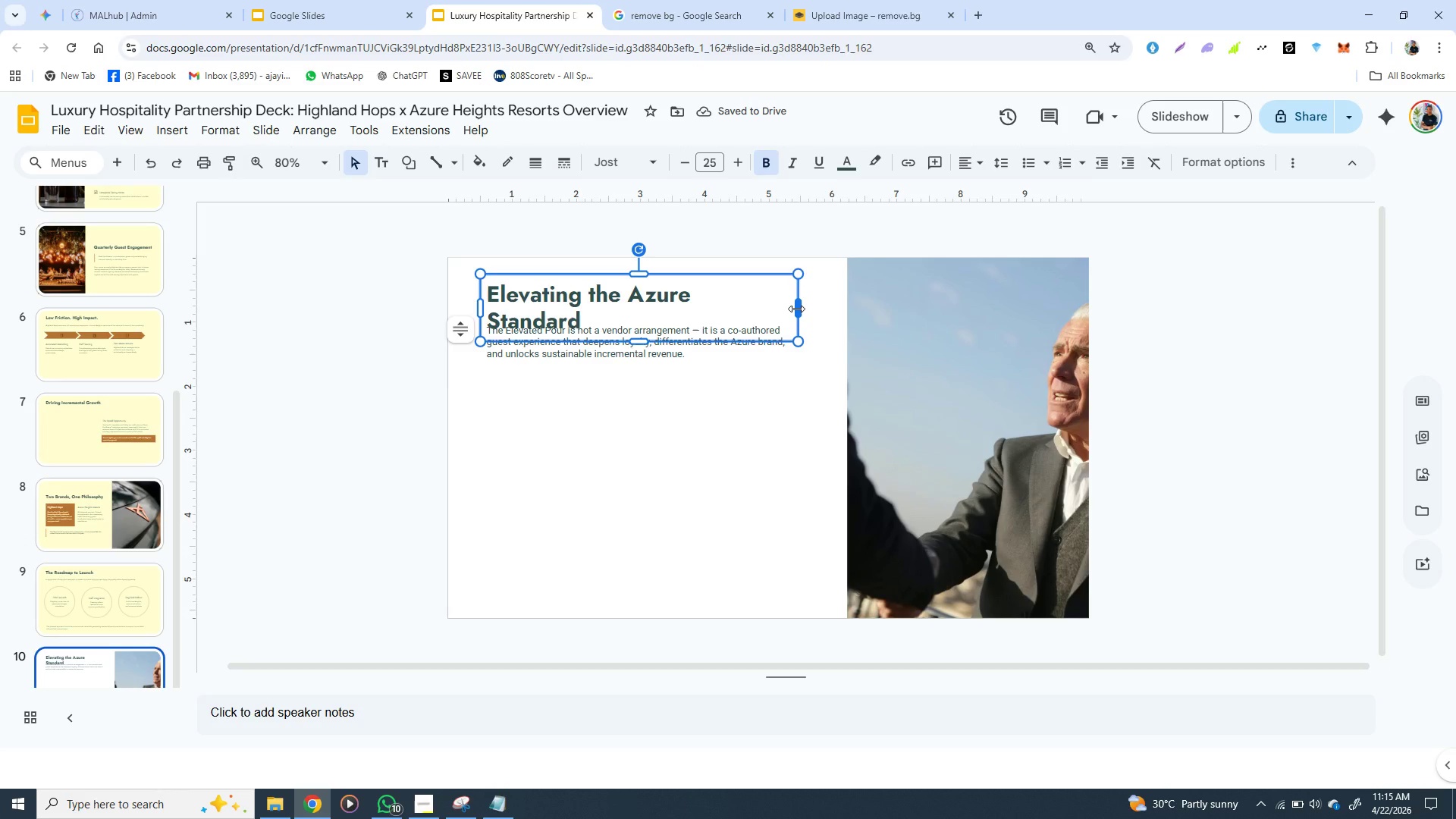 
left_click_drag(start_coordinate=[796, 309], to_coordinate=[802, 308])
 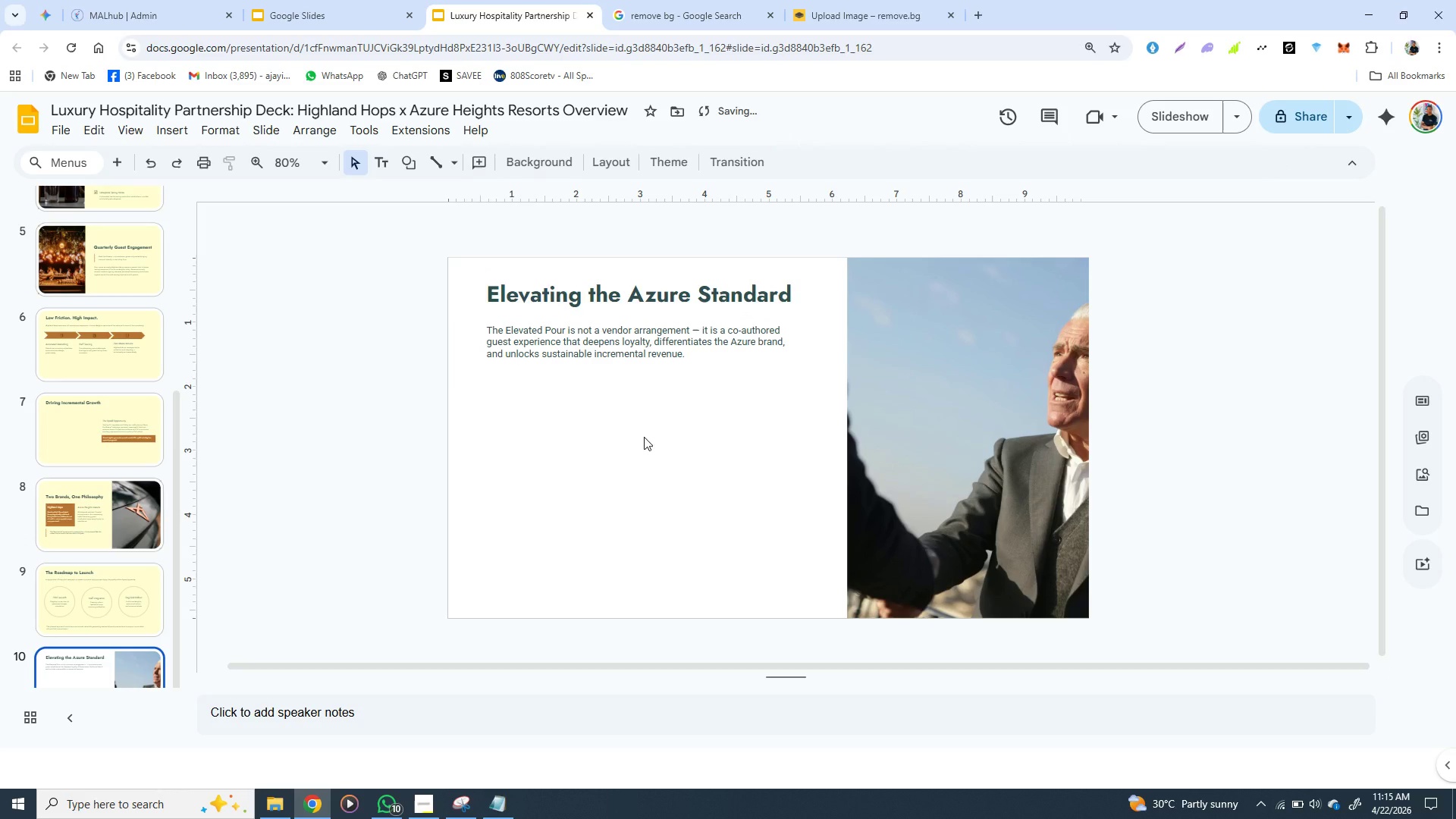 
left_click([644, 437])
 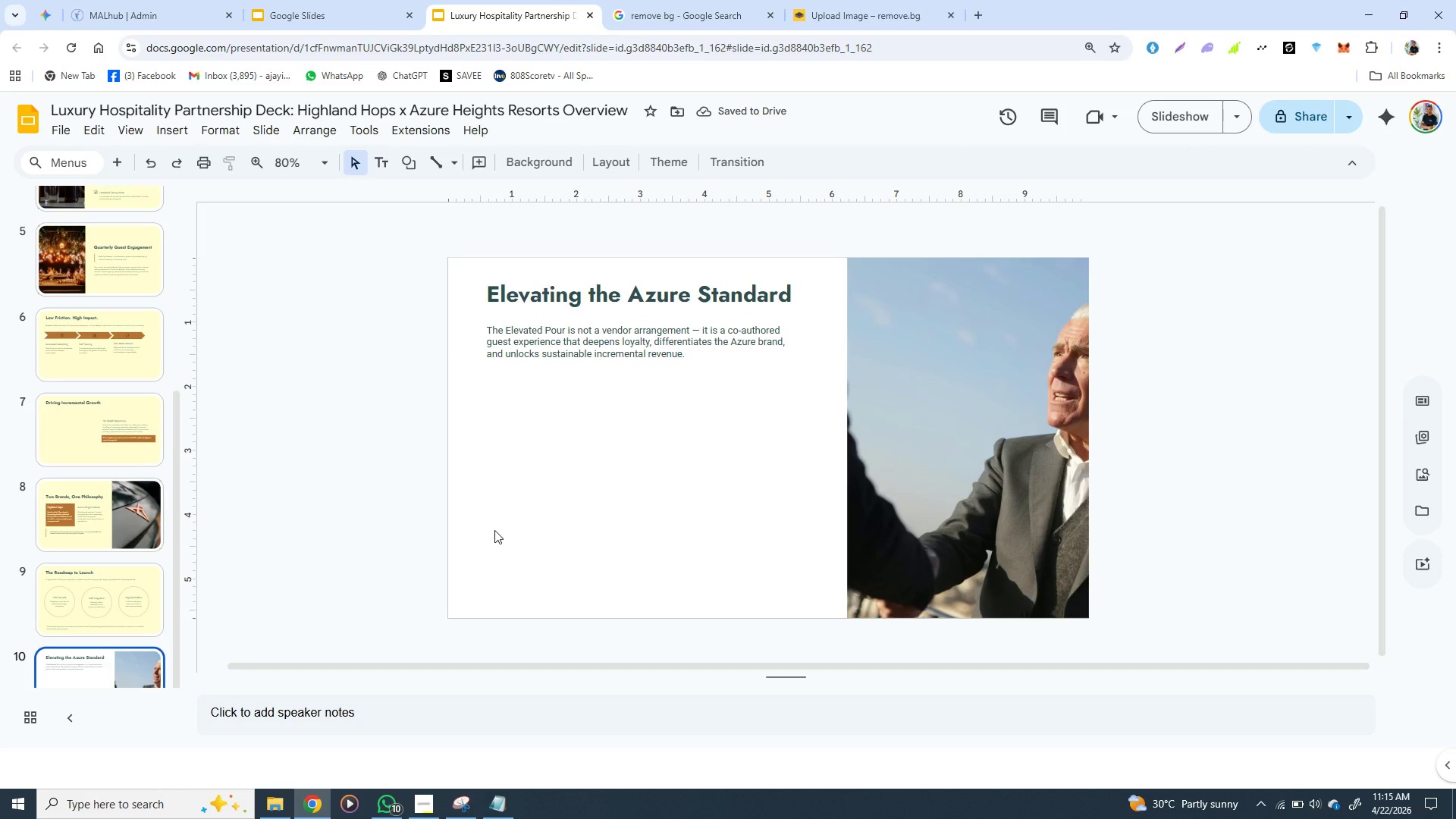 
left_click([494, 530])
 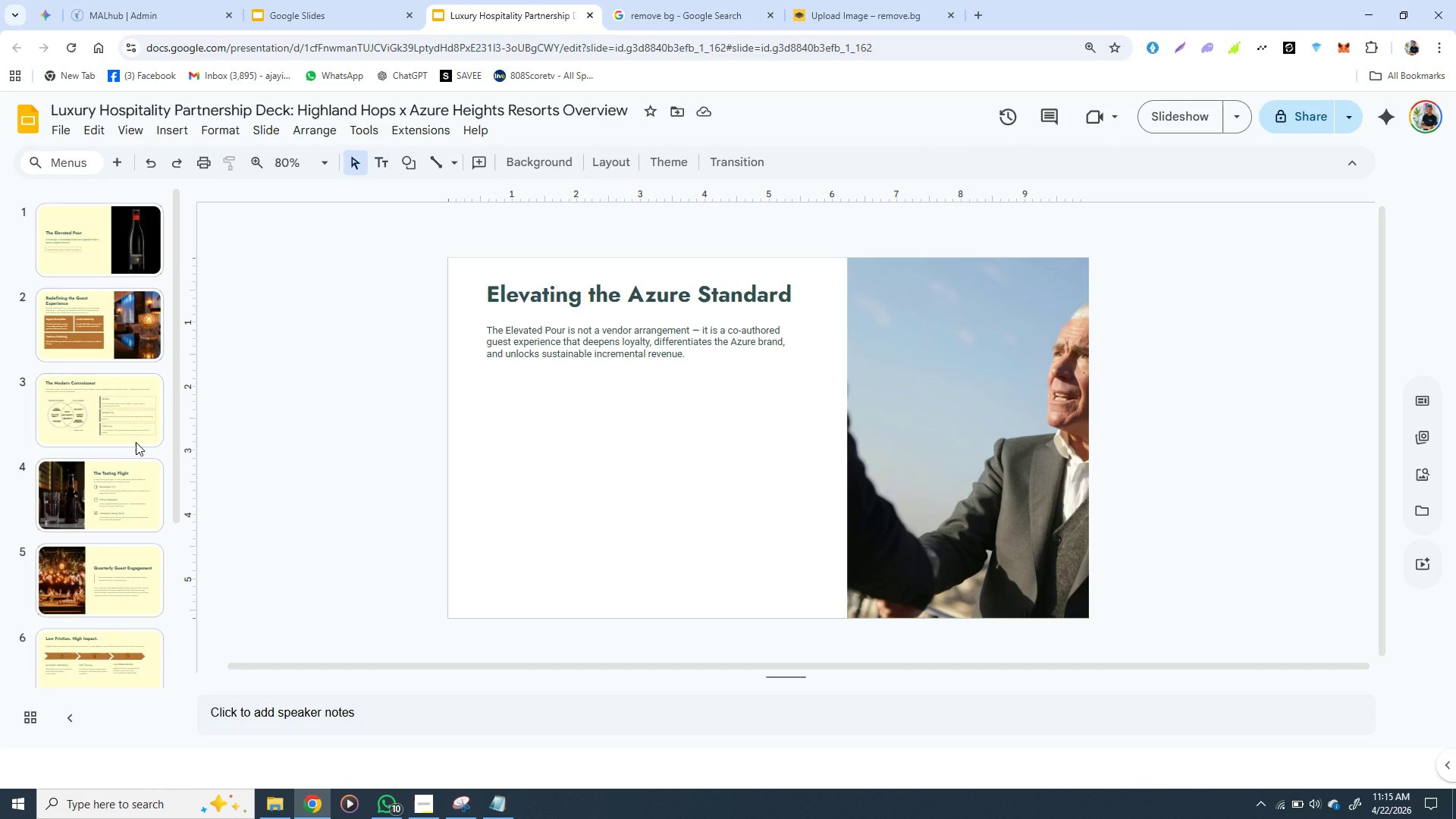 
wait(27.53)
 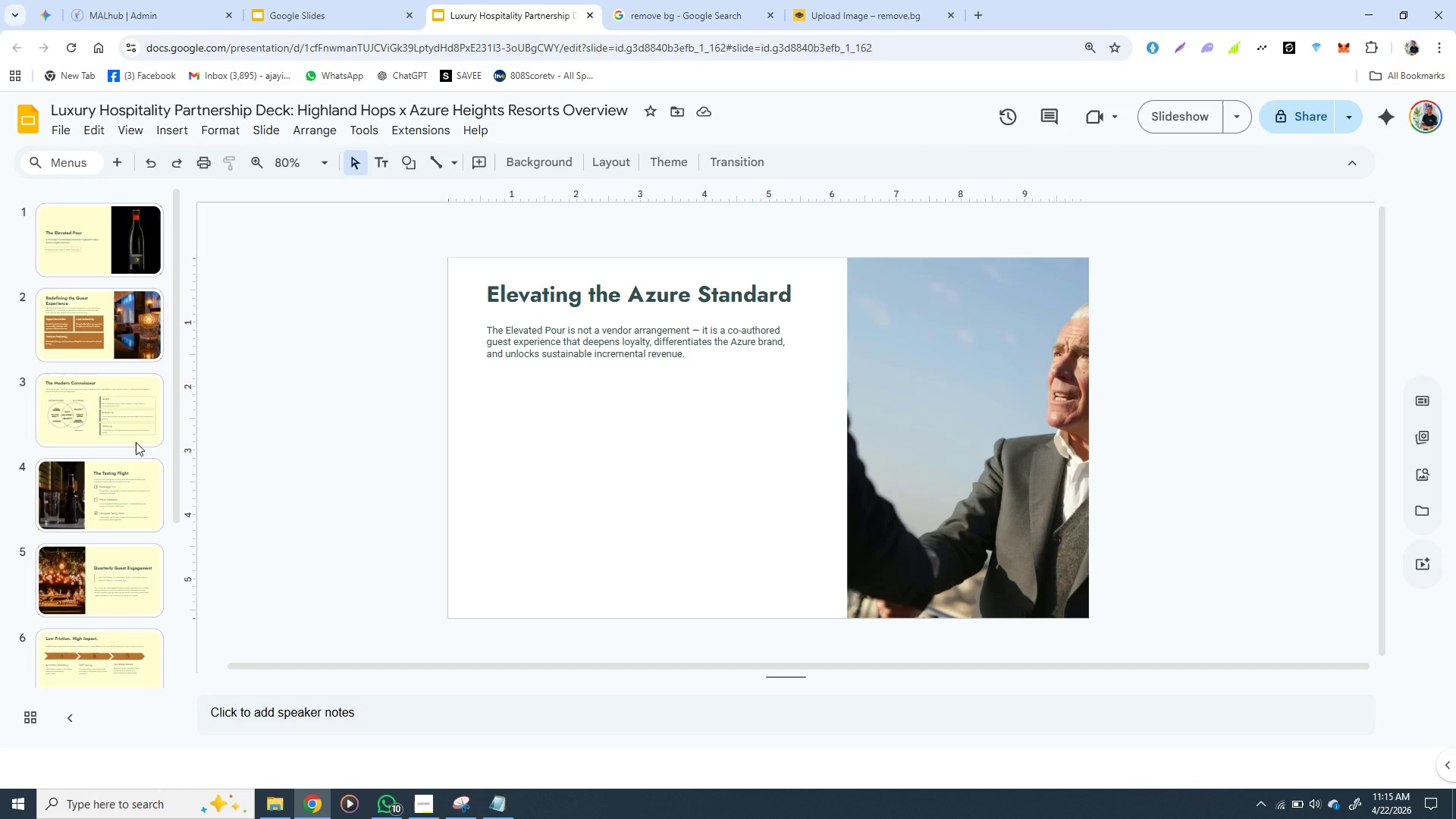 
mouse_move([101, 452])
 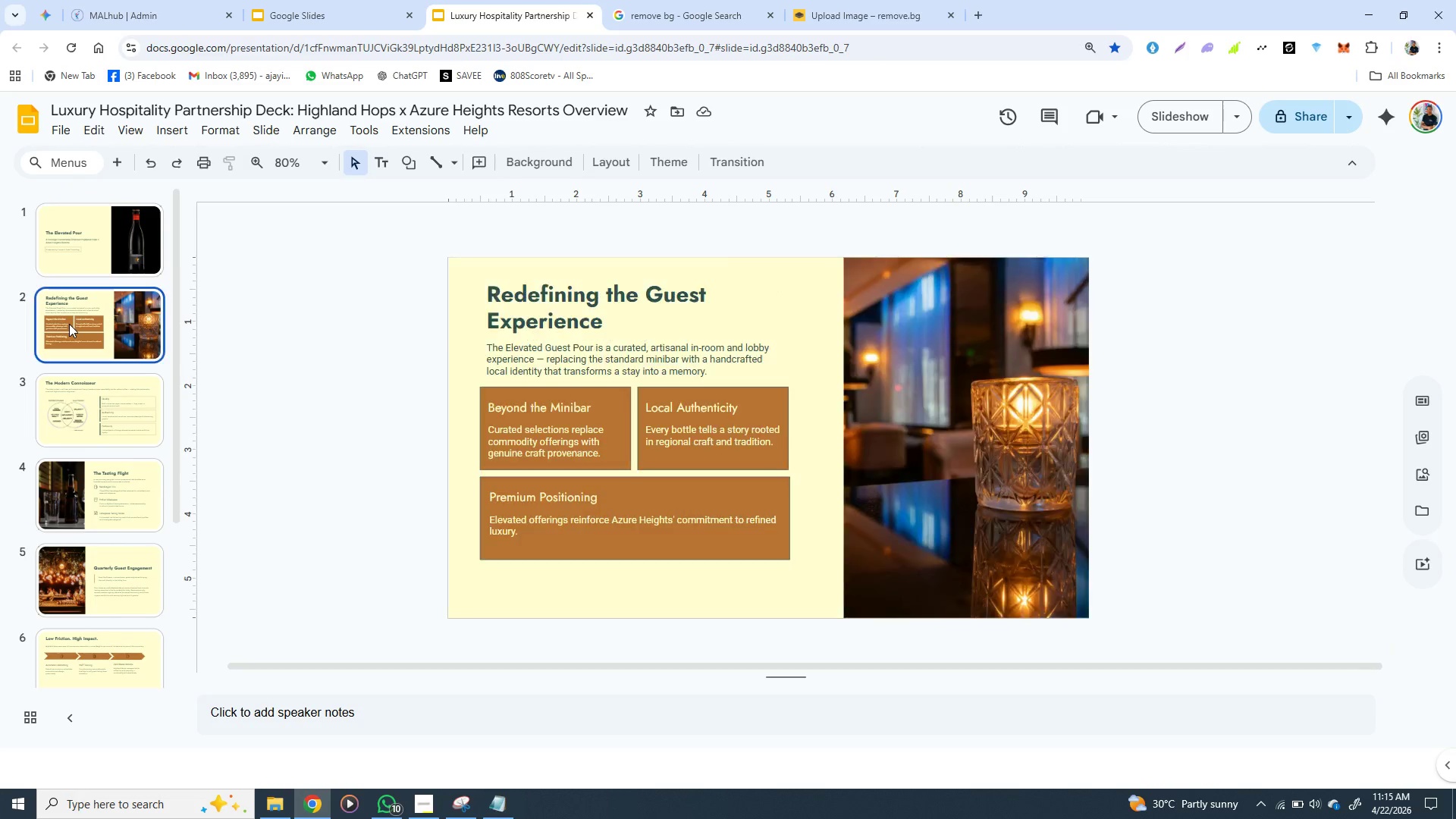 
left_click([69, 324])
 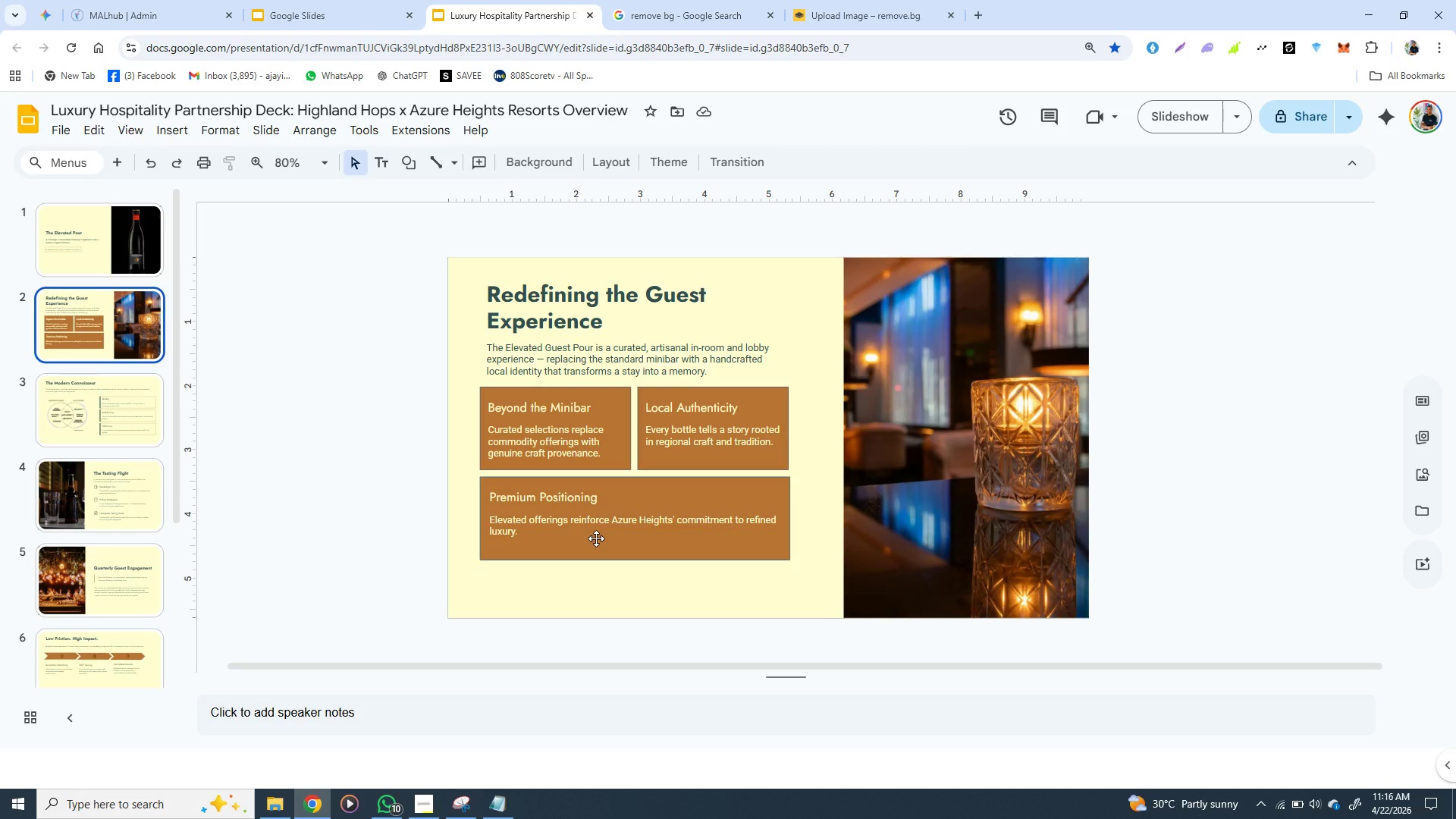 
wait(25.42)
 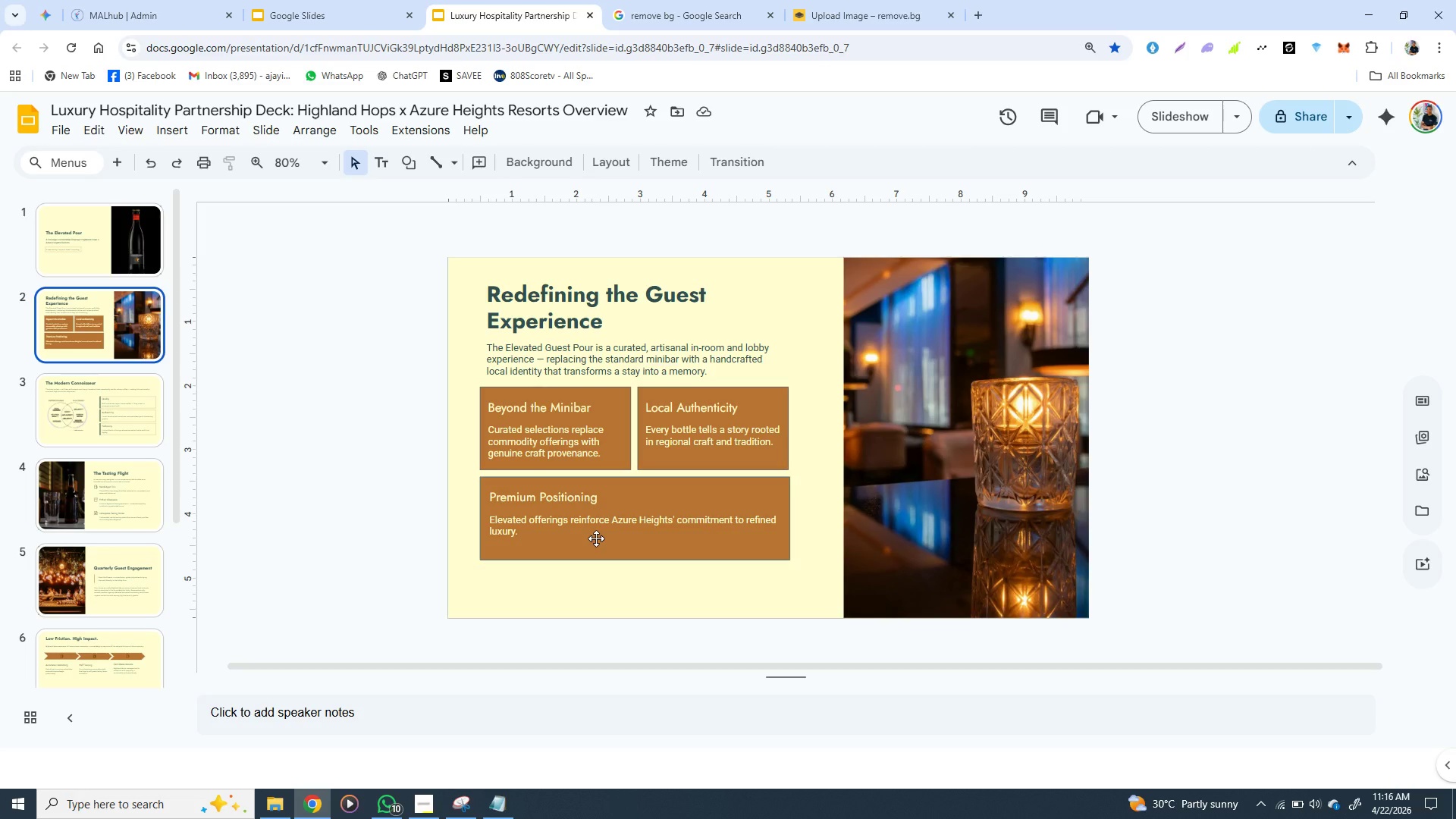 
left_click([481, 396])
 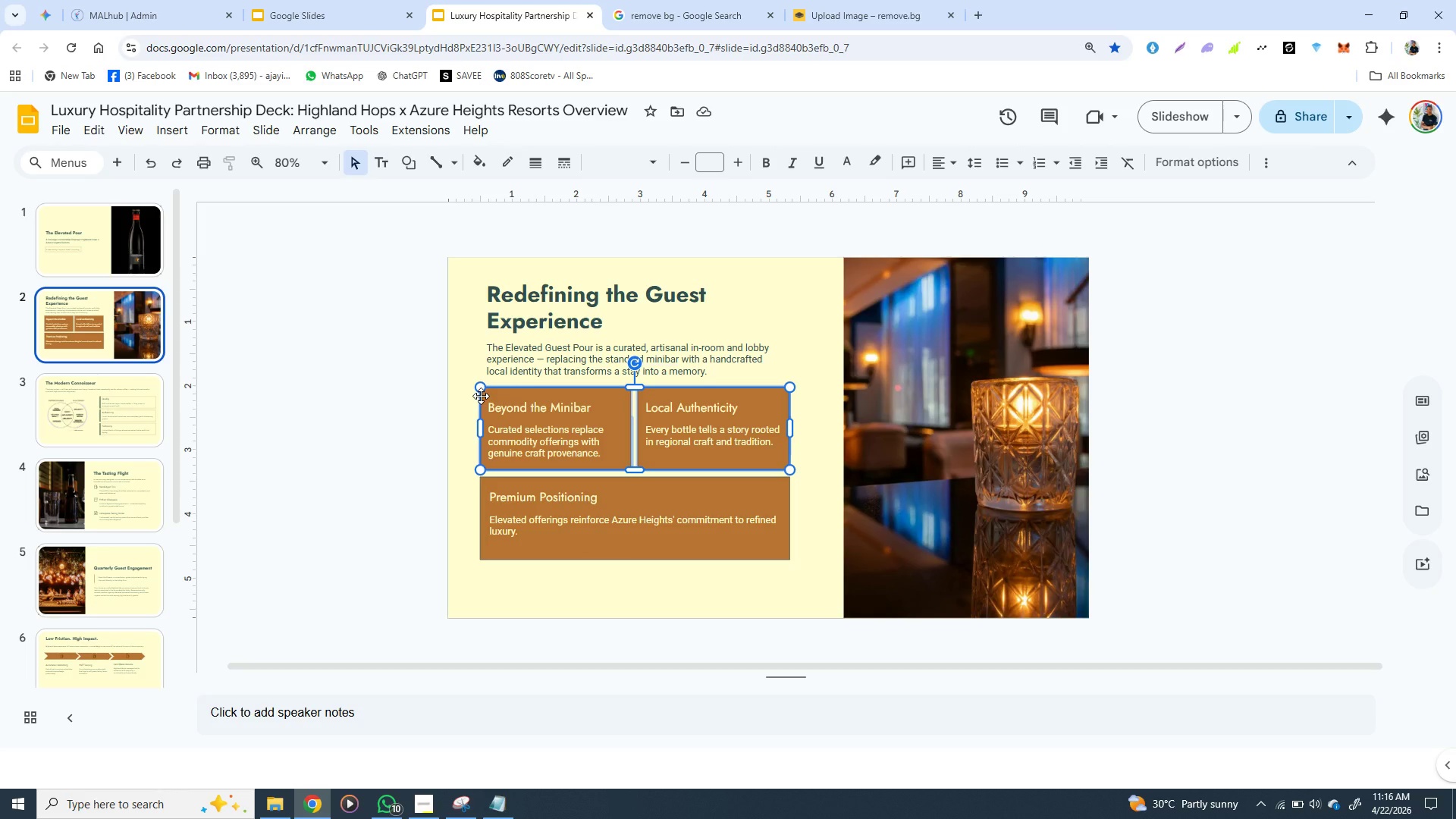 
key(Control+C)
 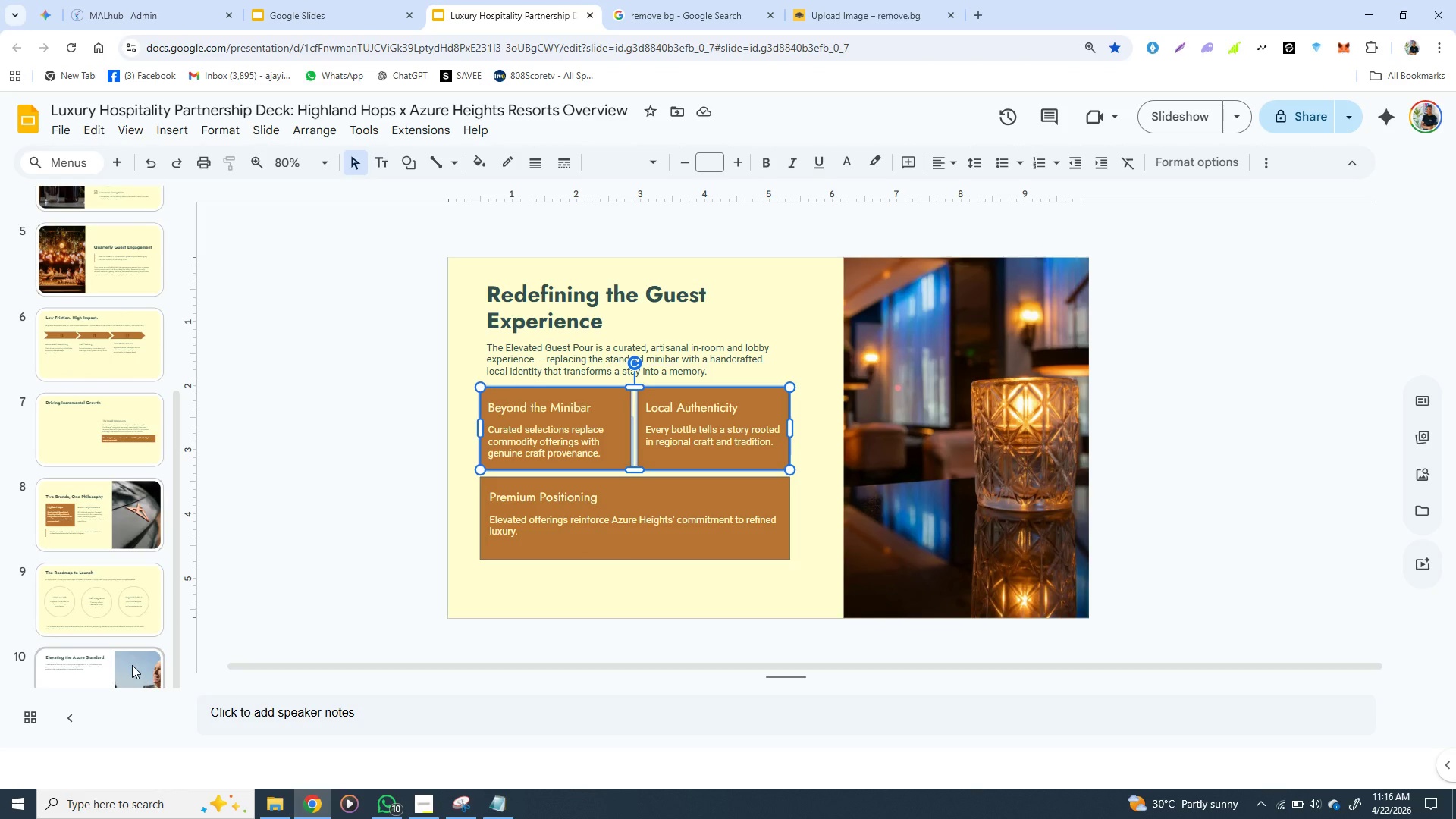 
left_click([132, 665])
 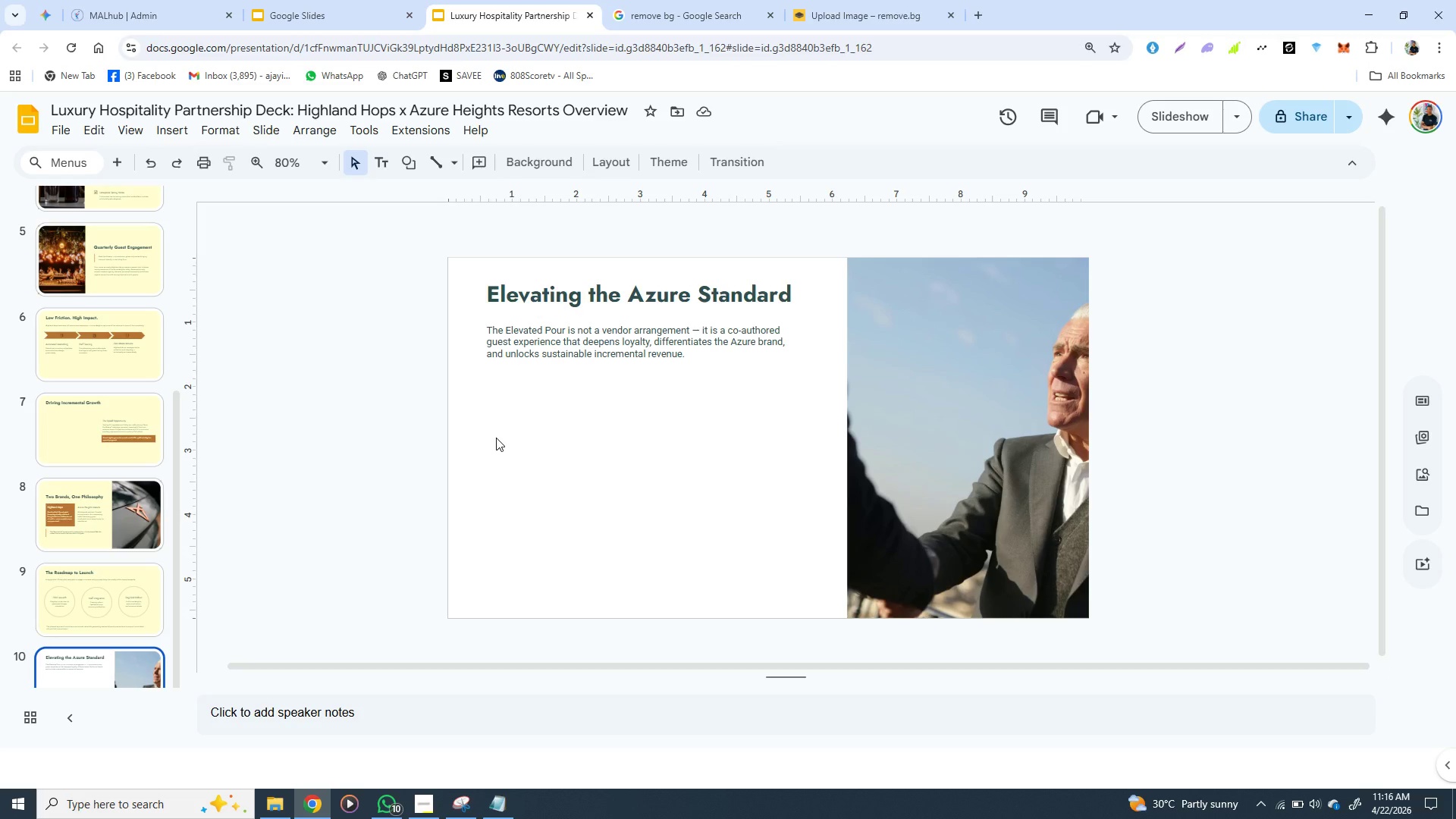 
key(Control+V)
 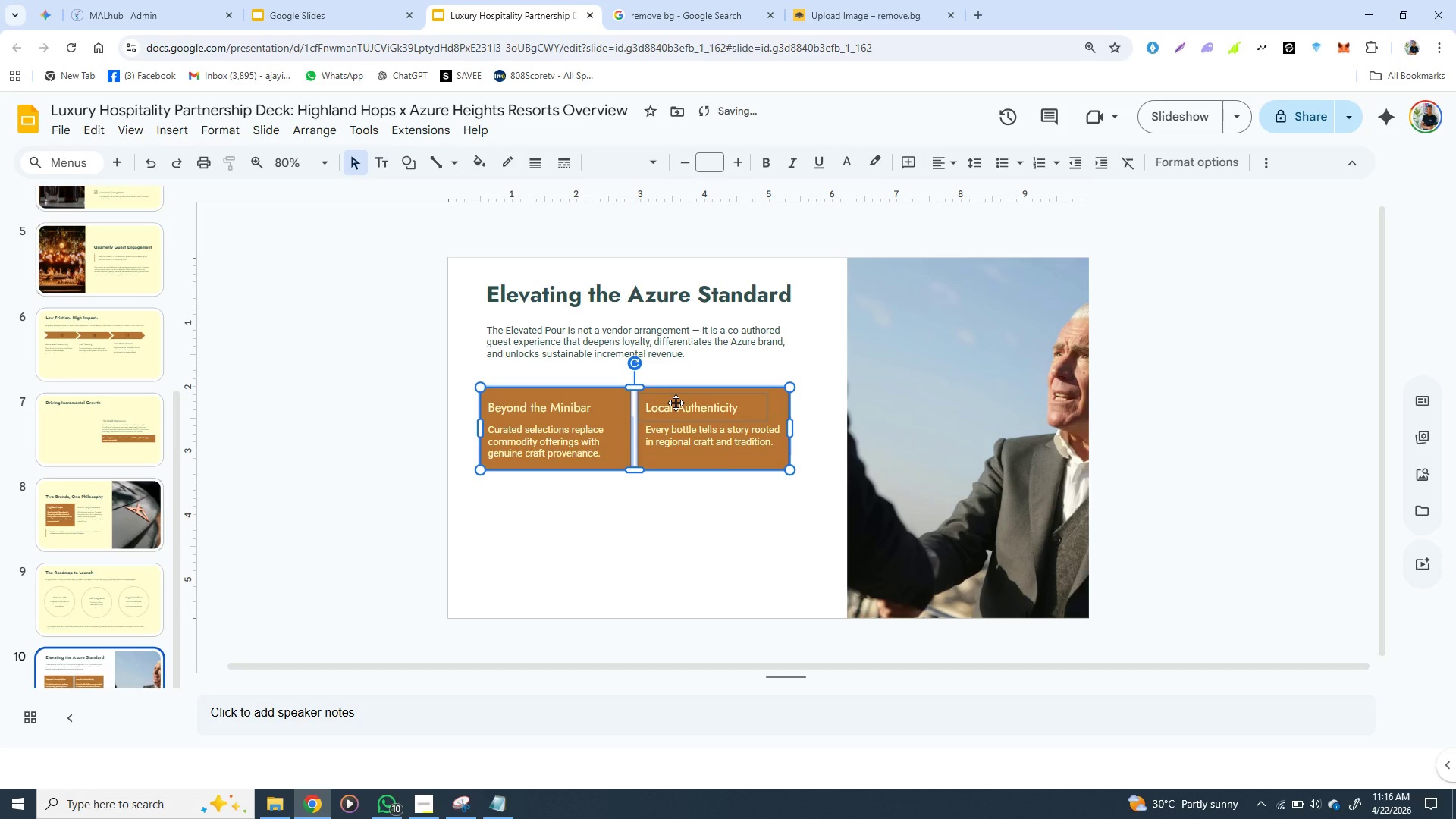 
right_click([674, 403])
 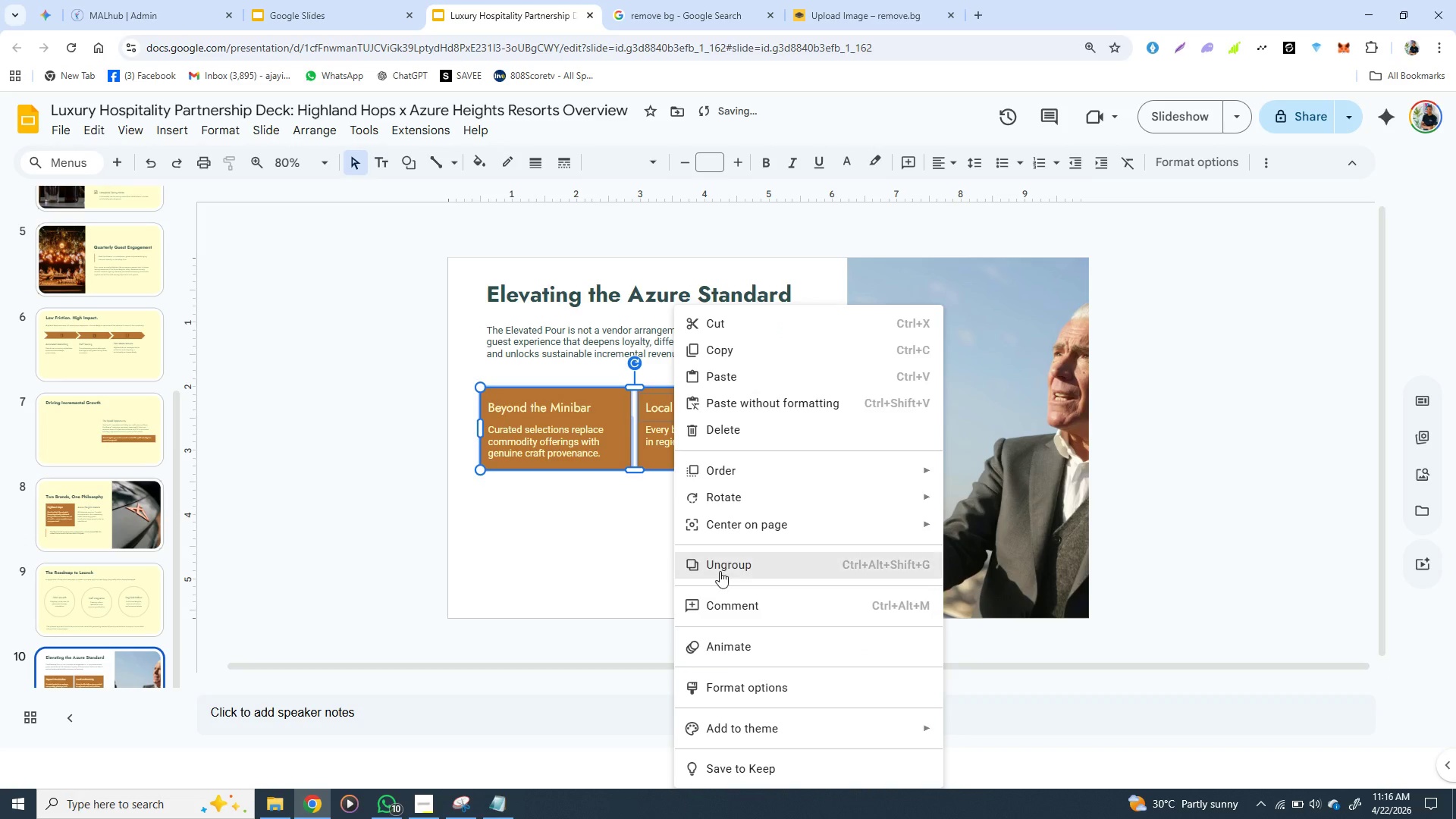 
left_click([720, 566])
 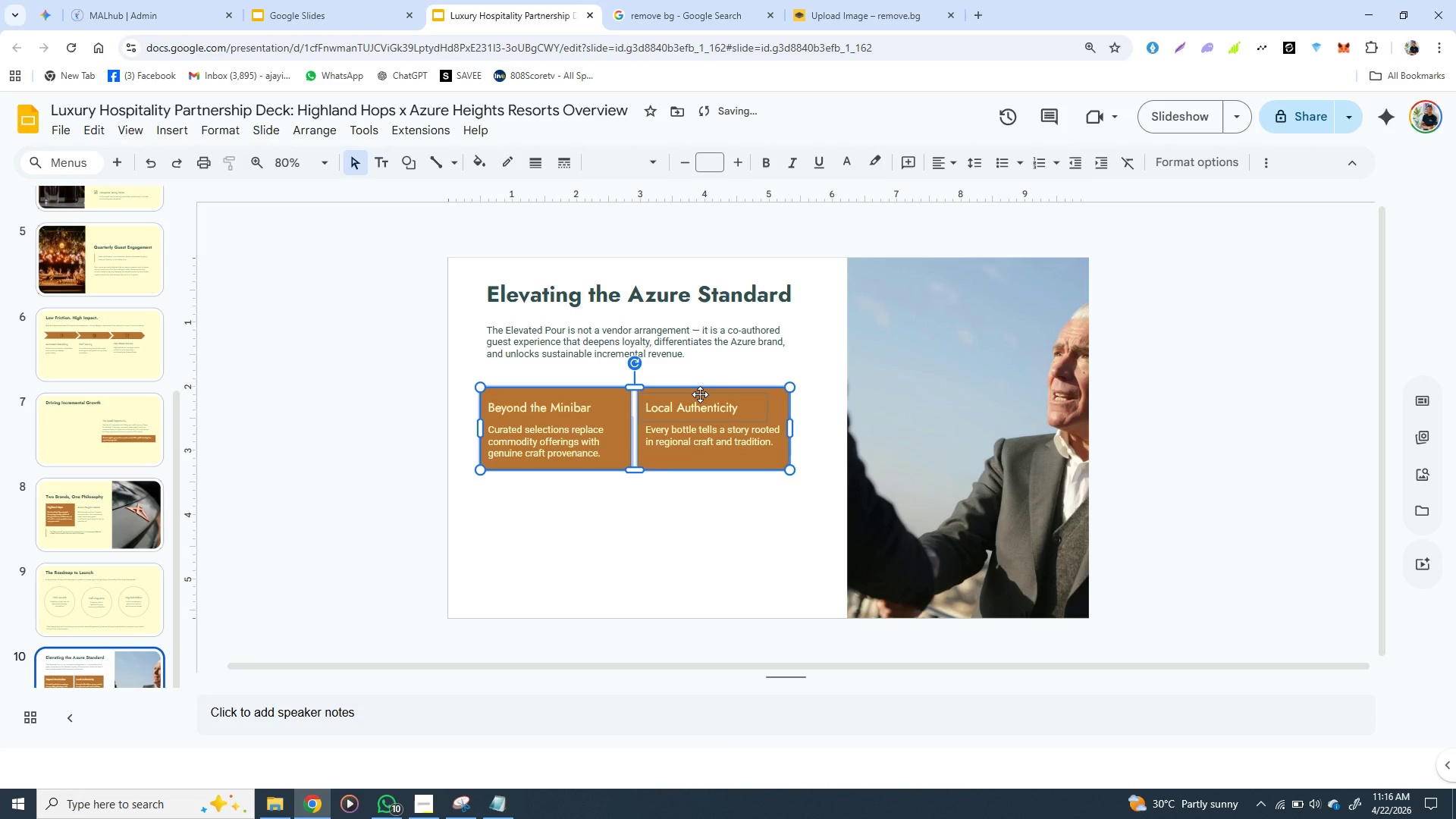 
left_click([700, 394])
 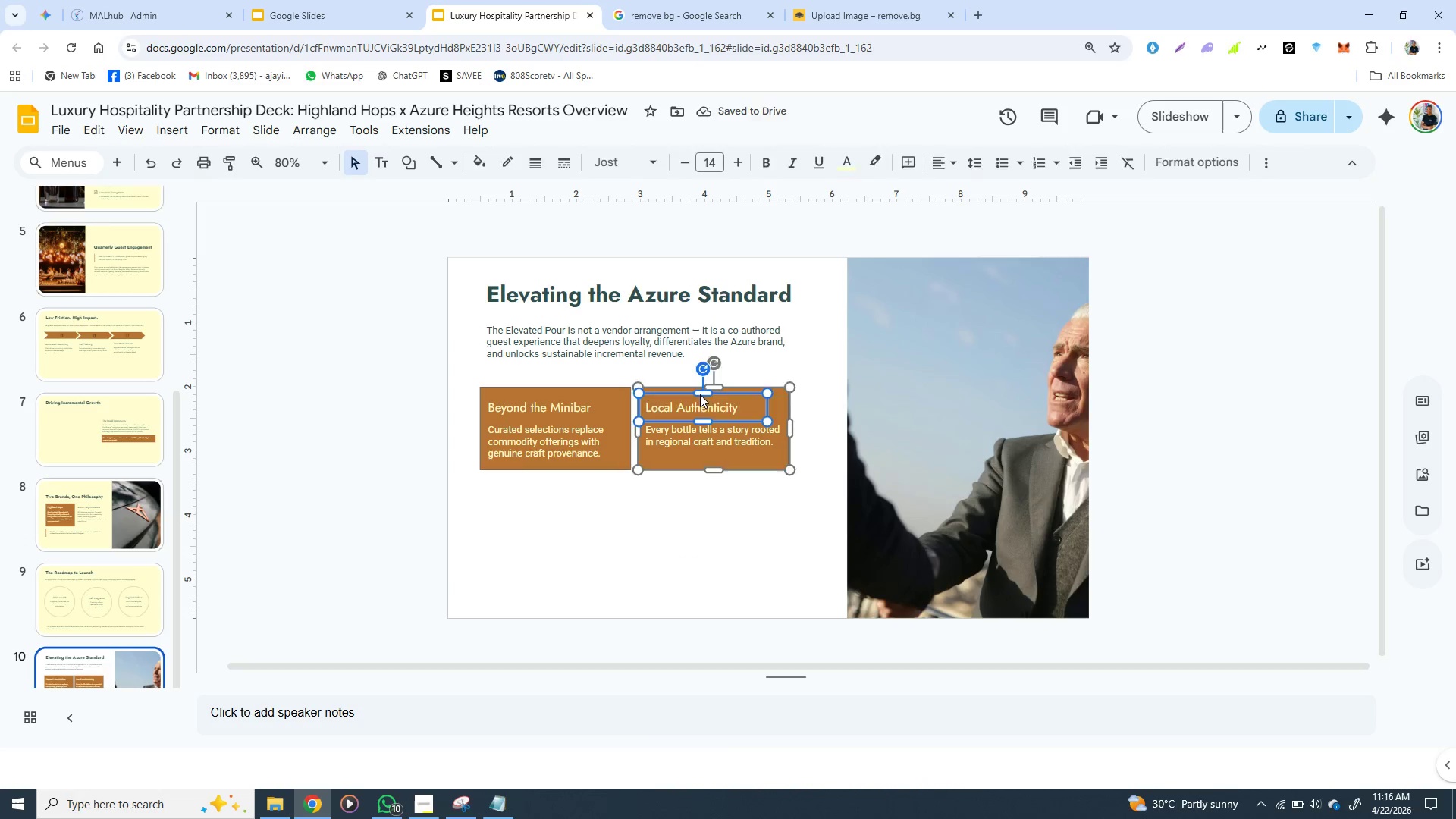 
key(Backspace)
 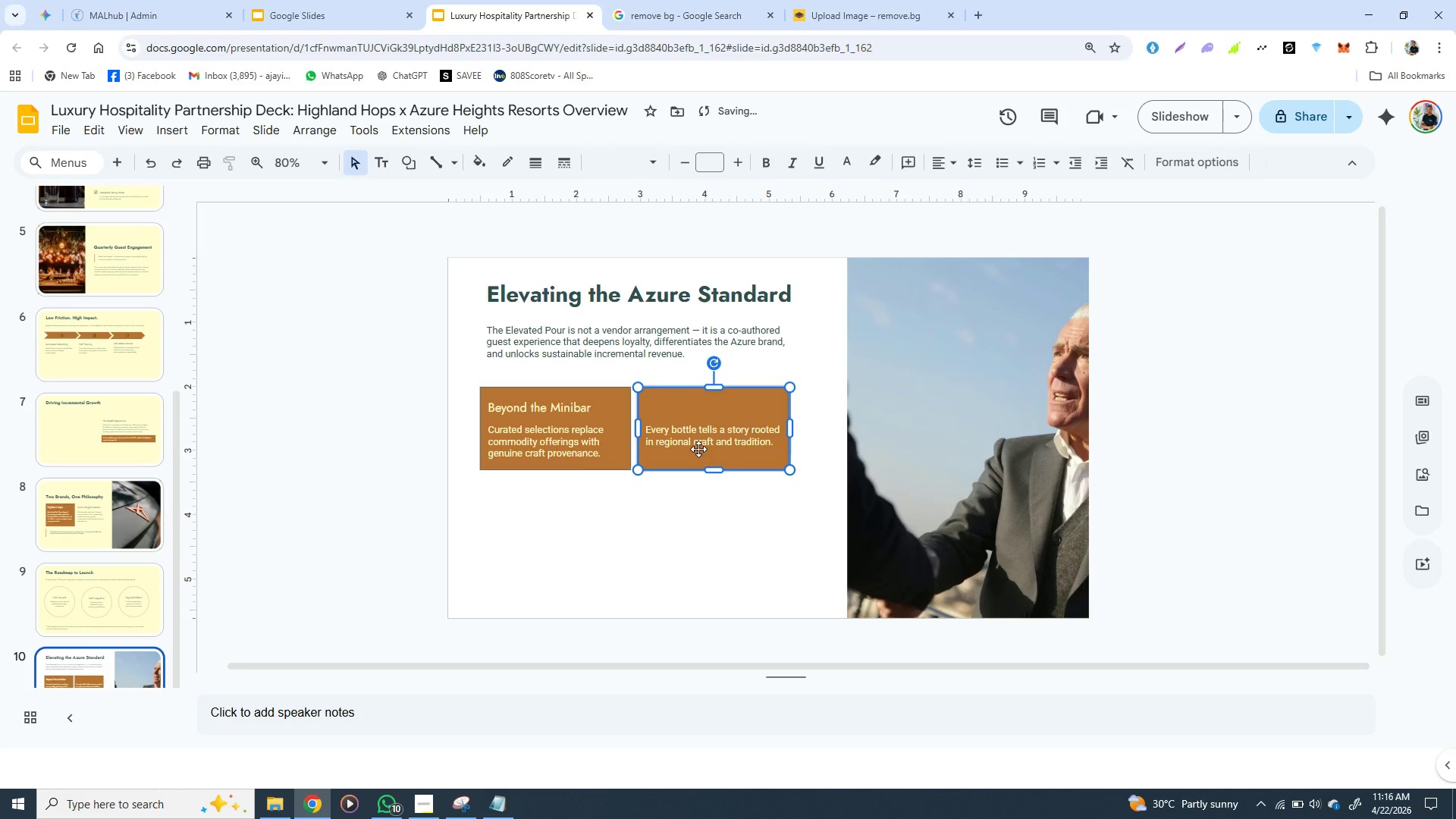 
left_click([698, 449])
 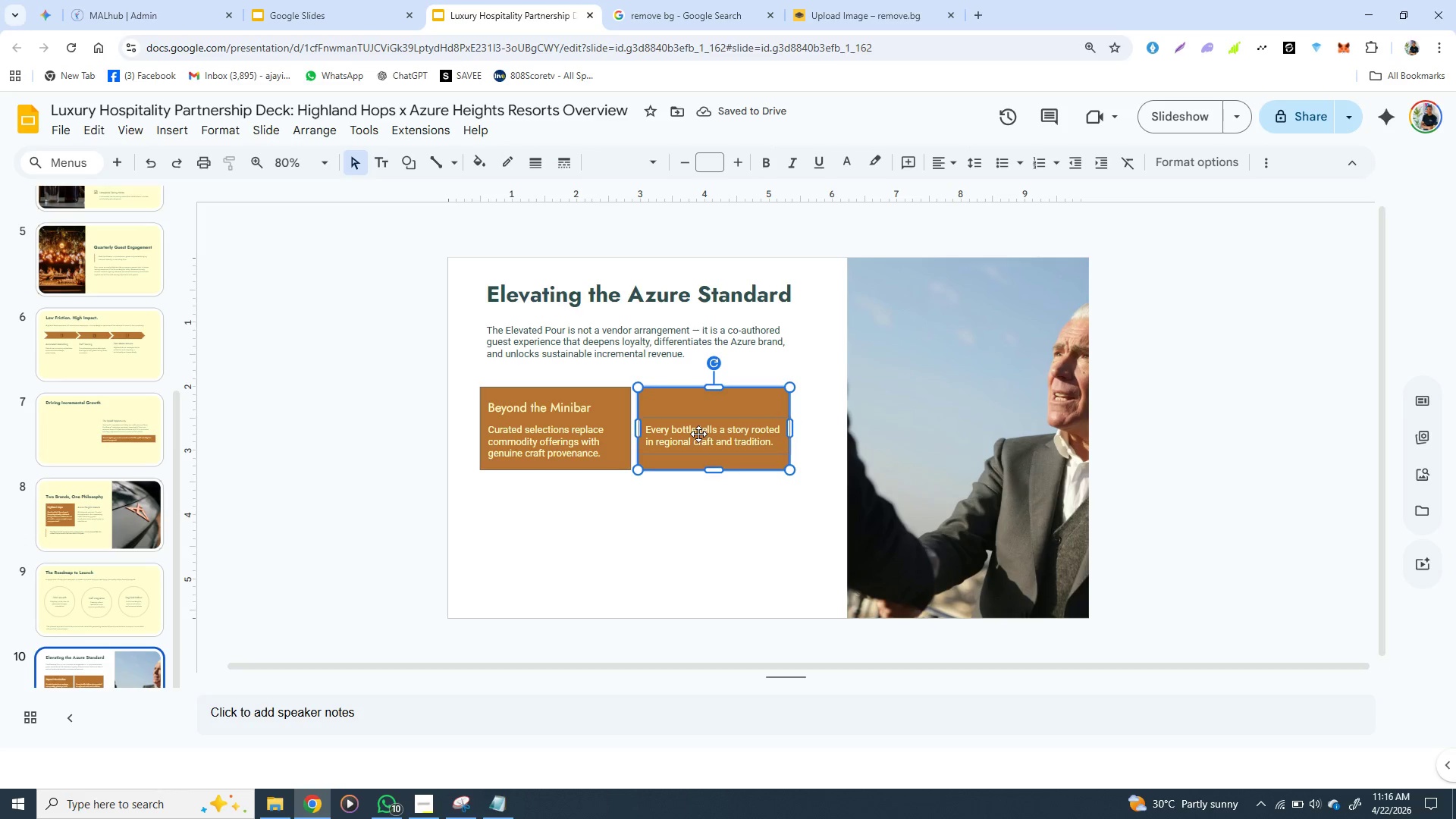 
double_click([698, 434])
 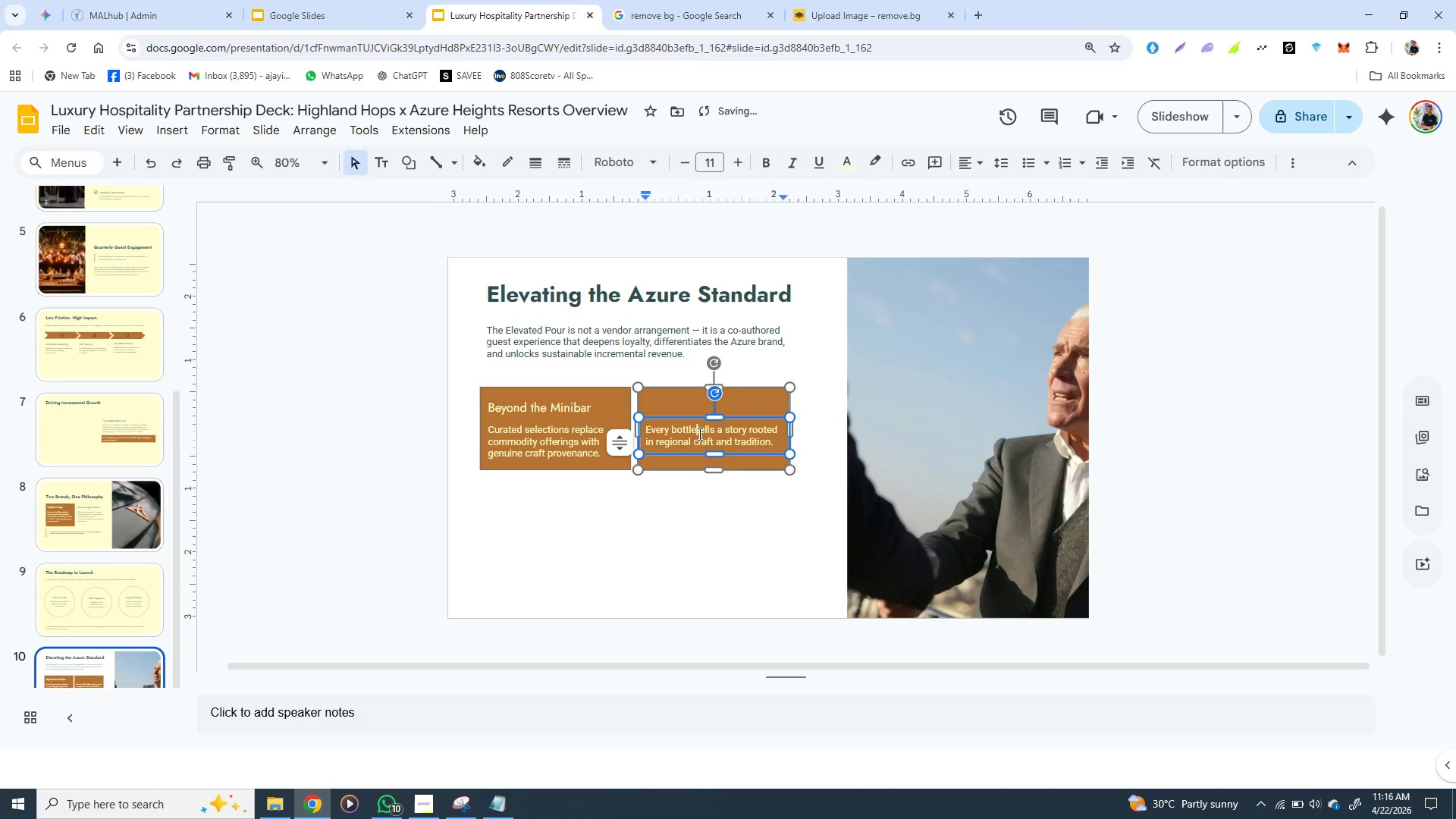 
key(Backspace)
 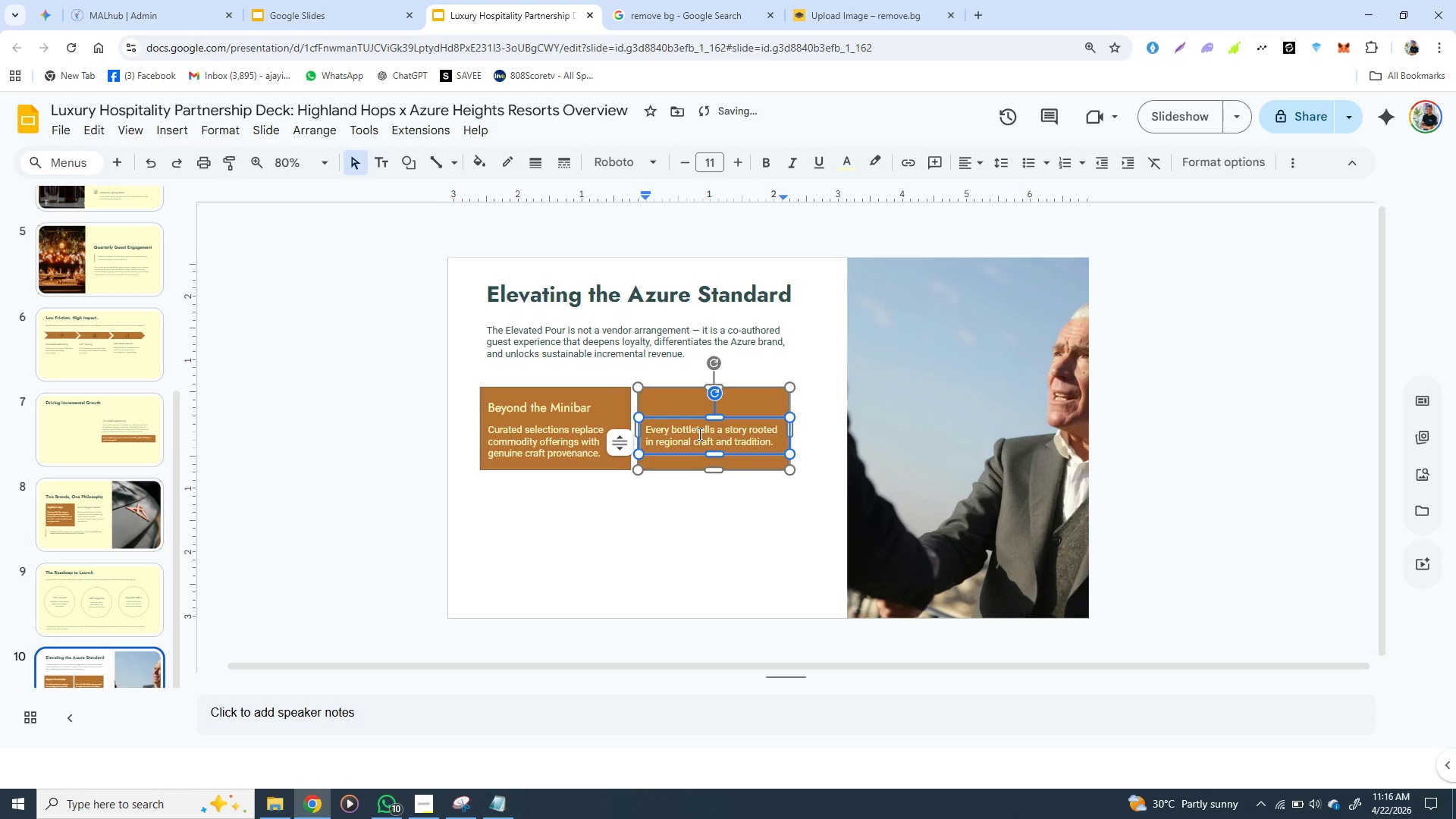 
key(Delete)
 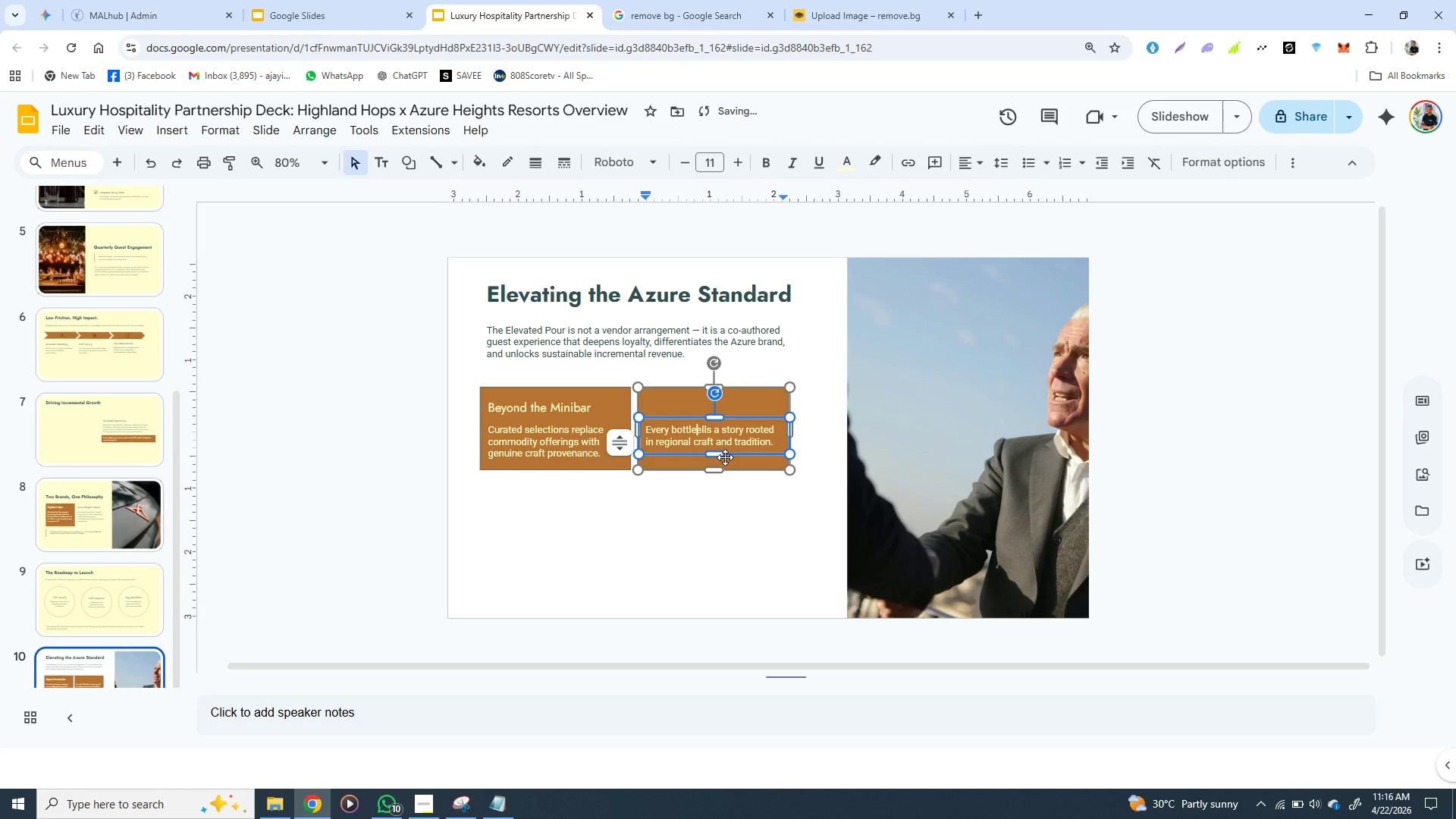 
left_click([725, 457])
 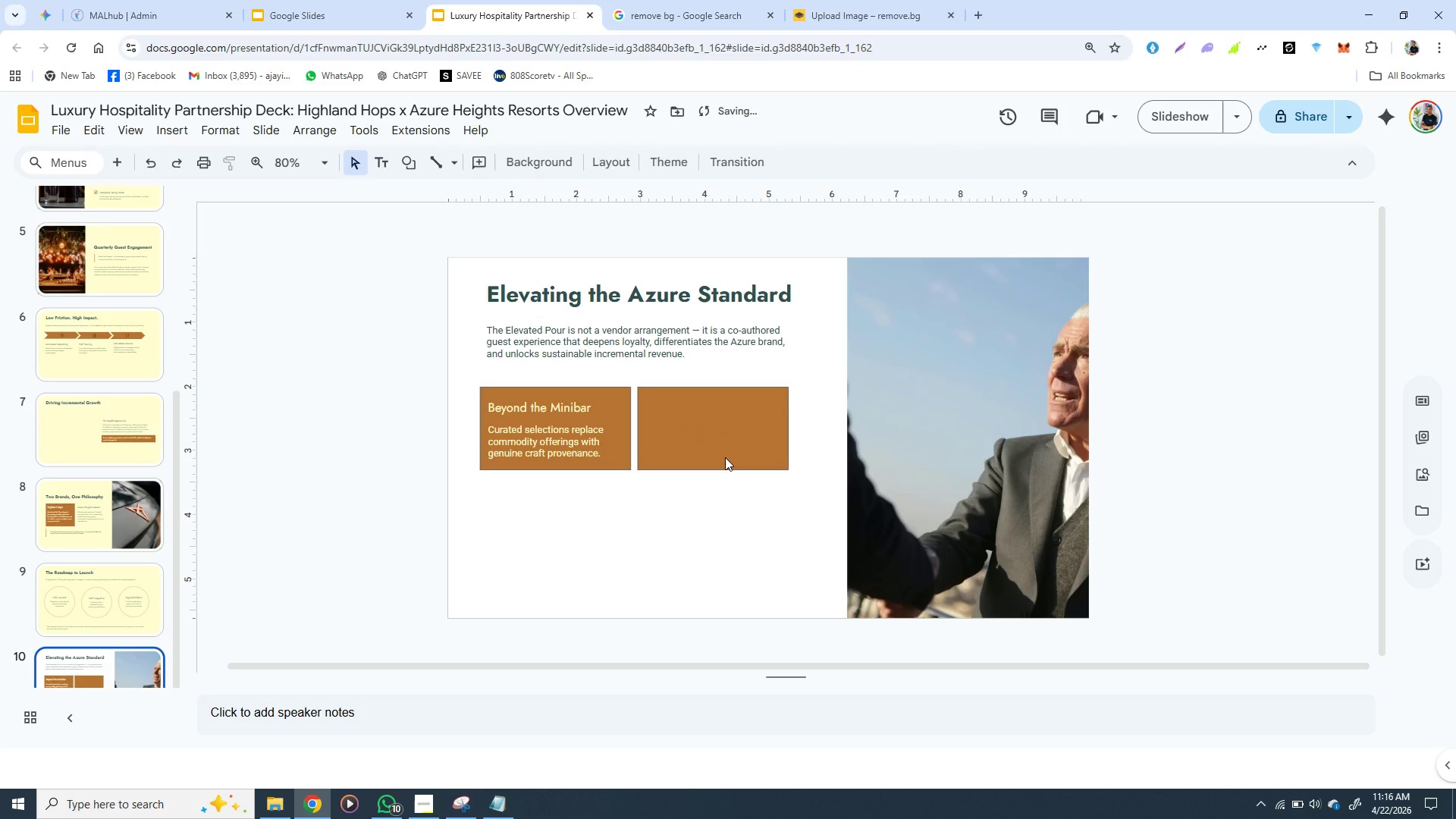 
key(Backspace)
 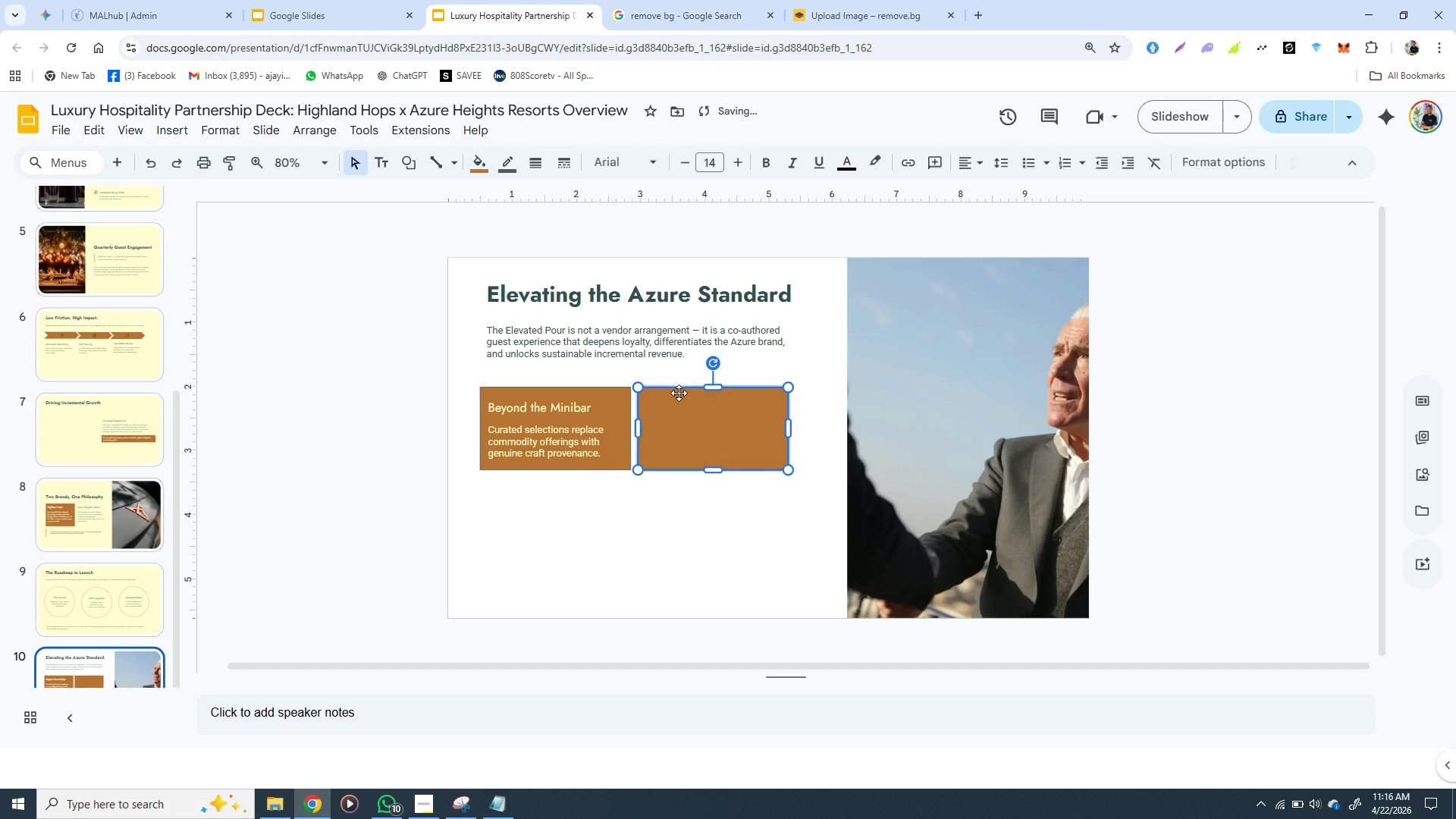 
left_click([679, 393])
 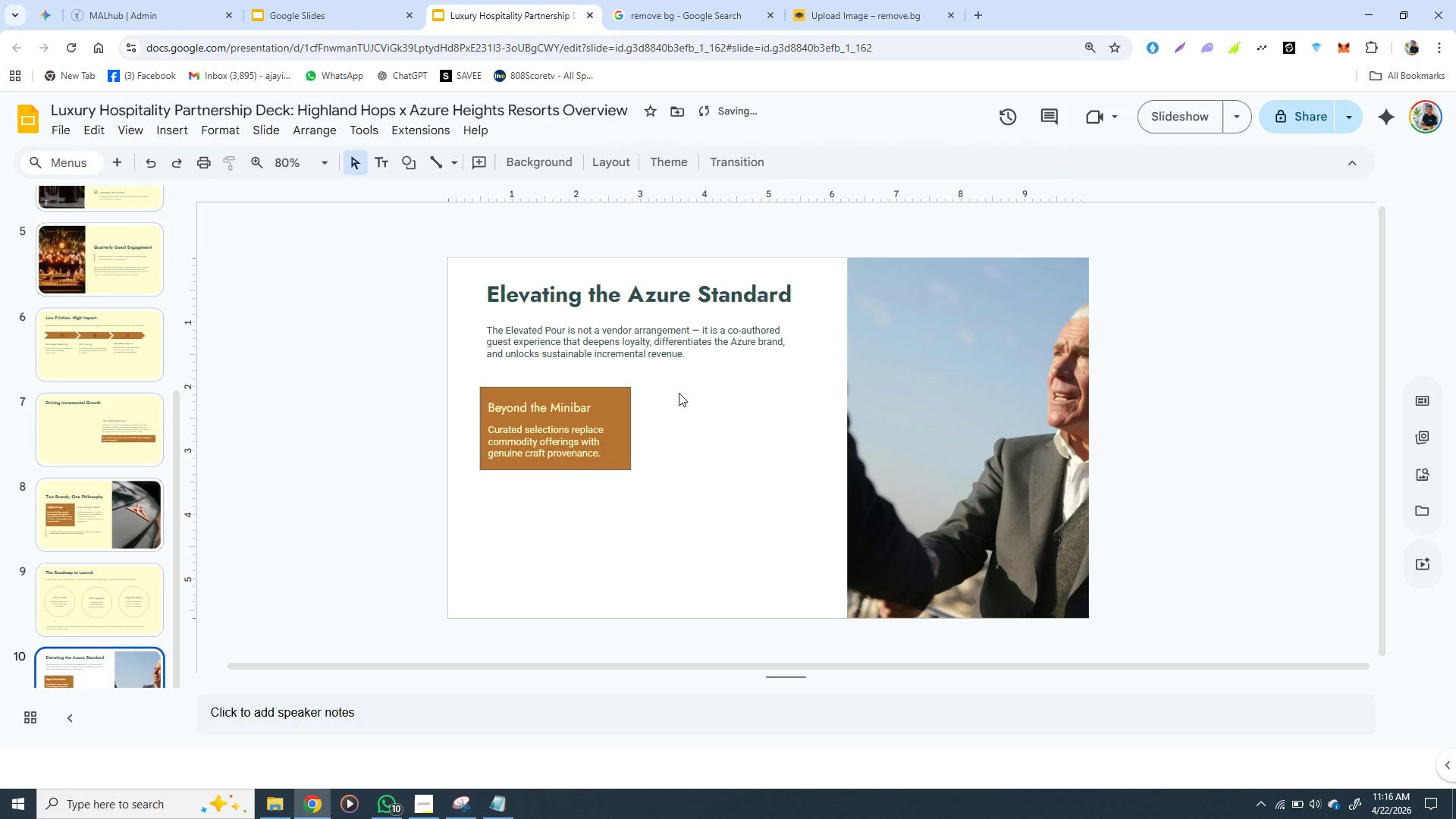 
key(Backspace)
 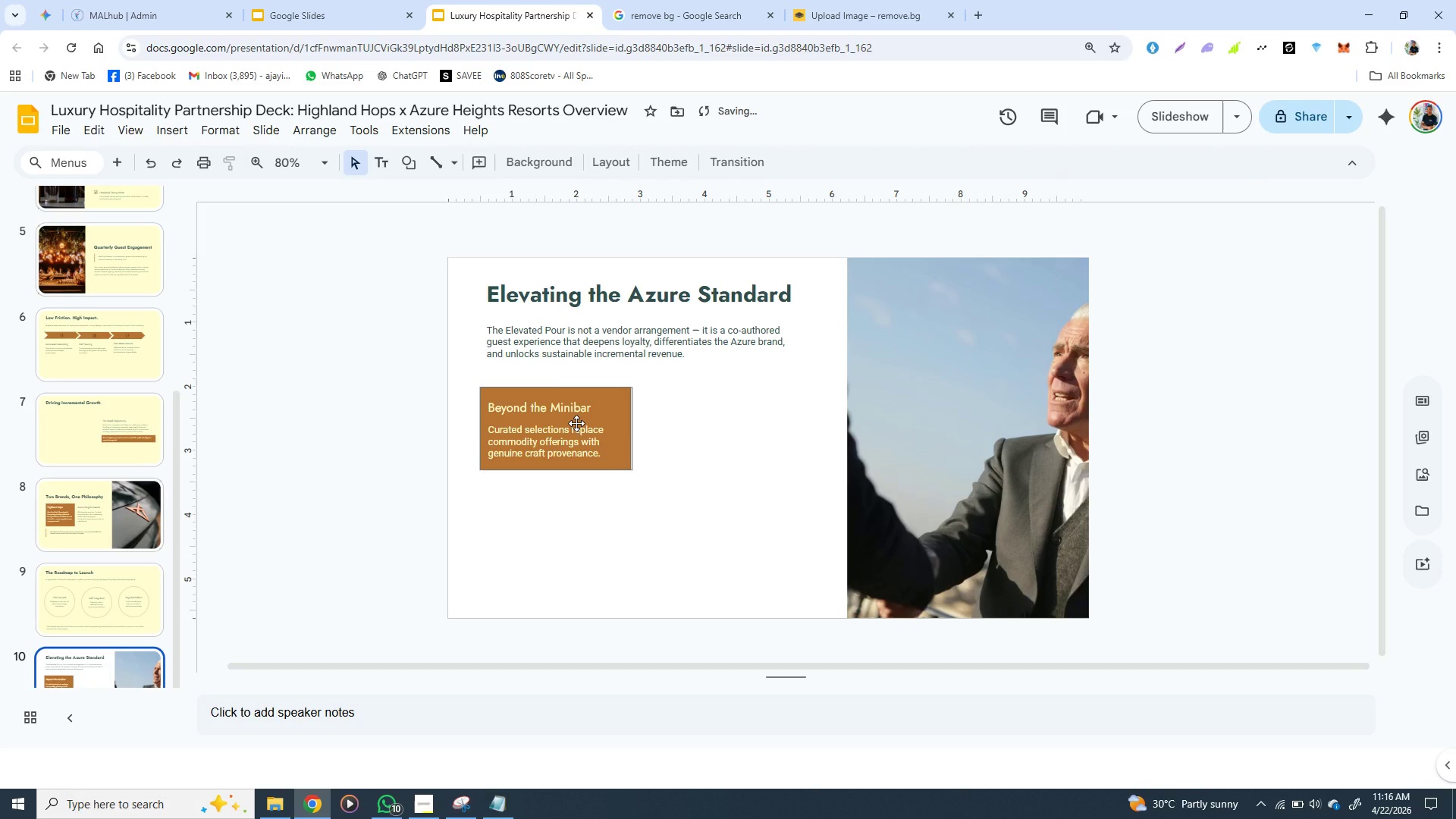 
left_click([576, 423])
 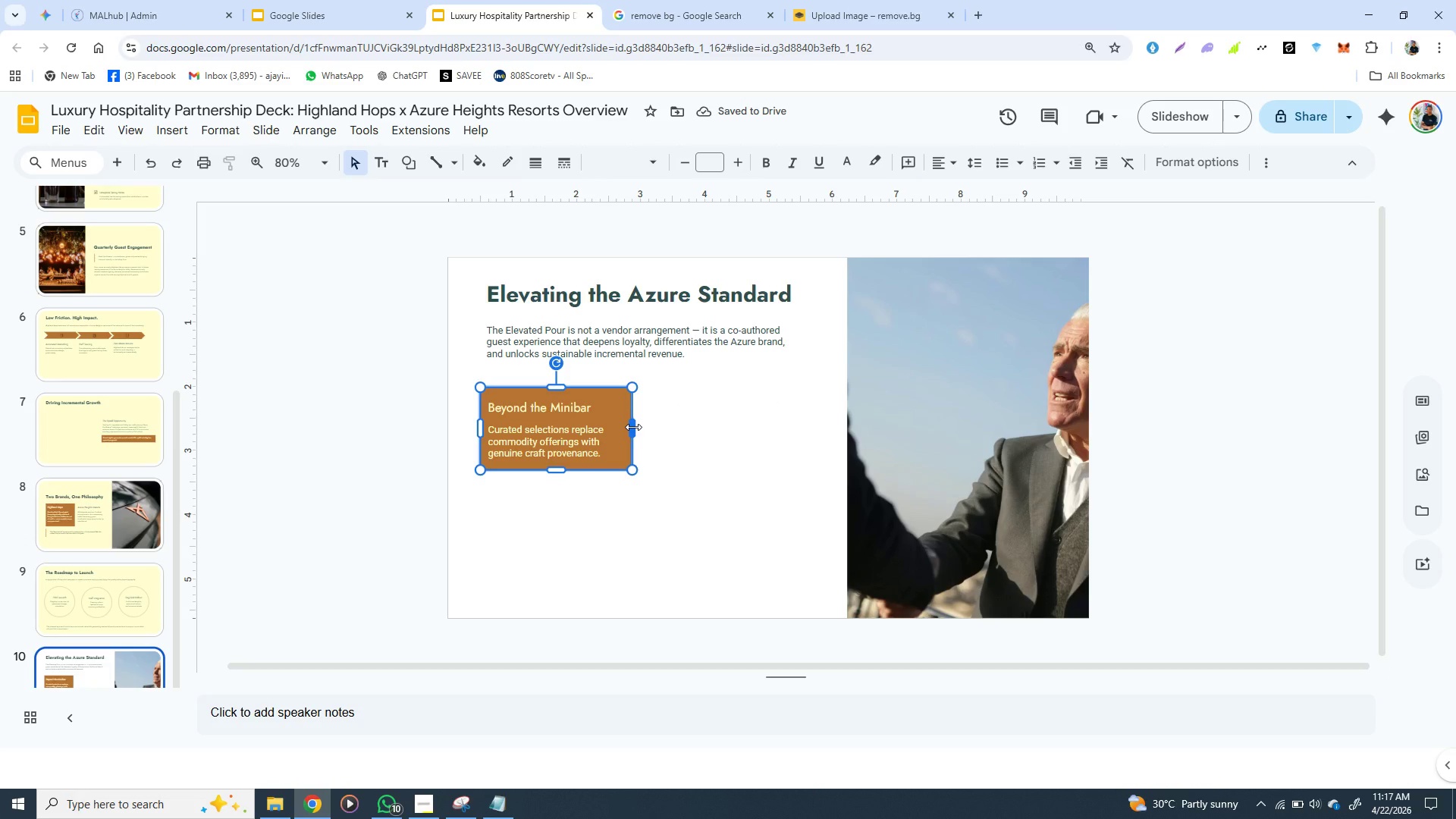 
left_click_drag(start_coordinate=[633, 427], to_coordinate=[805, 424])
 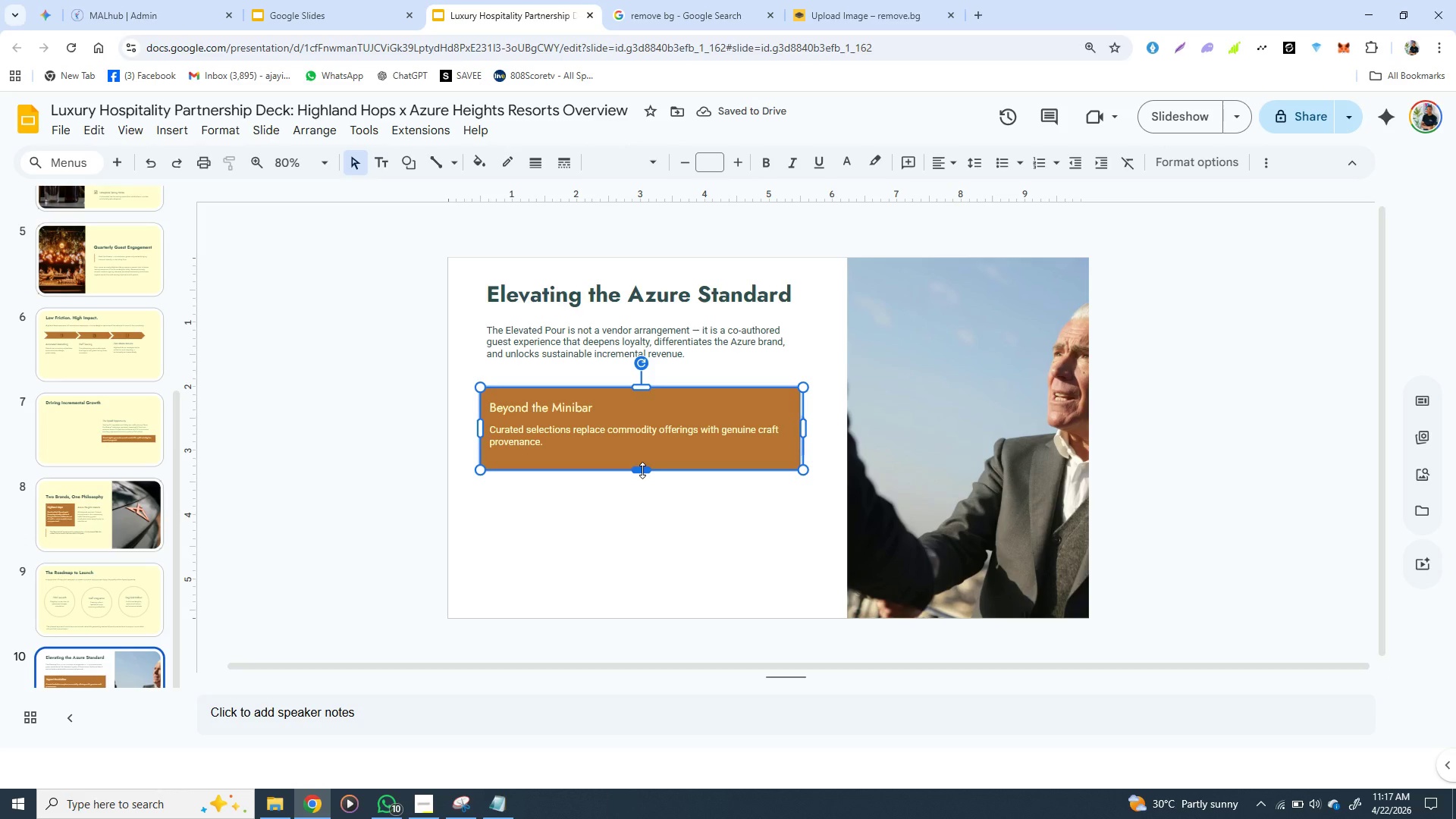 
left_click_drag(start_coordinate=[644, 470], to_coordinate=[642, 457])
 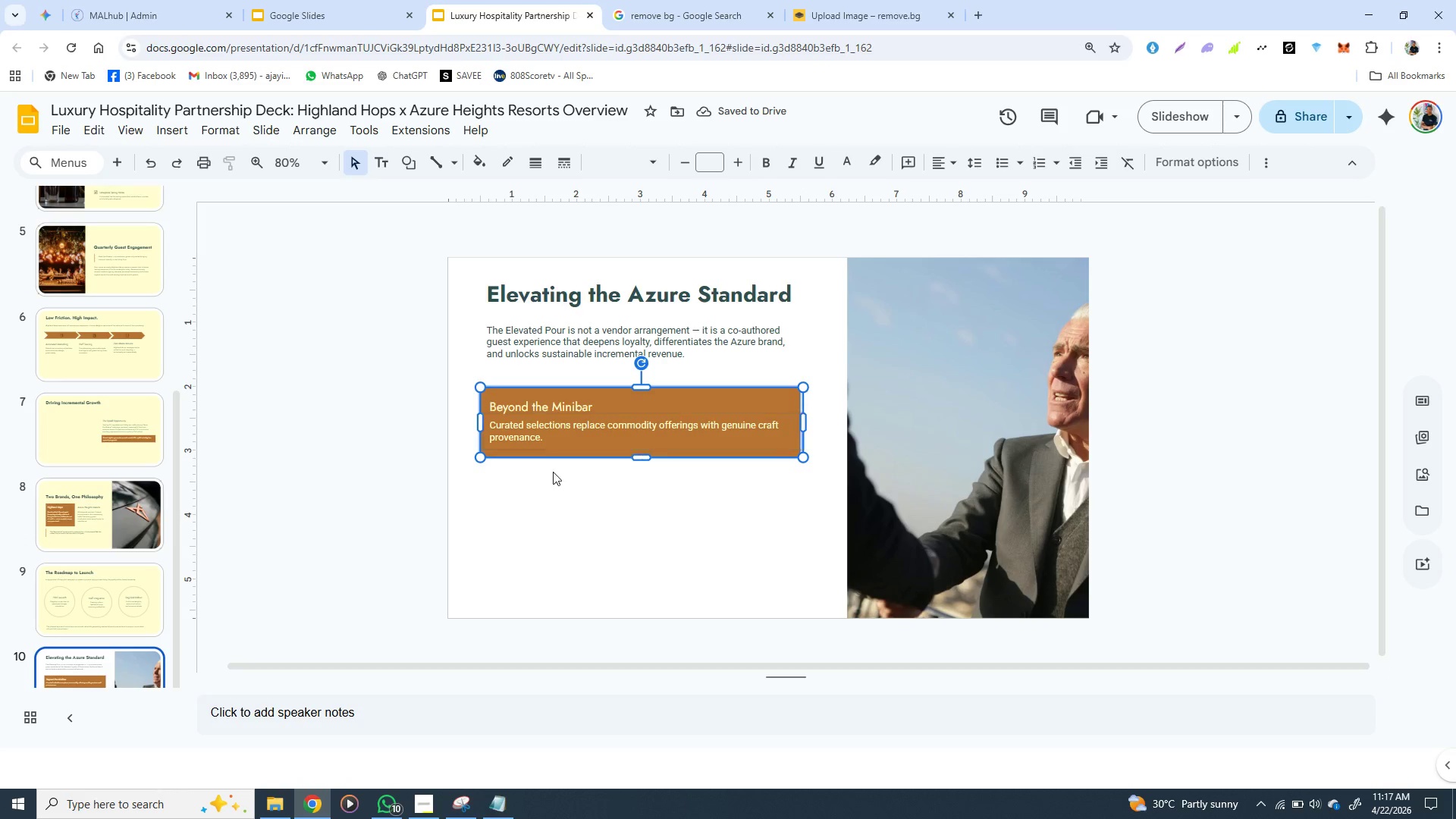 
wait(5.12)
 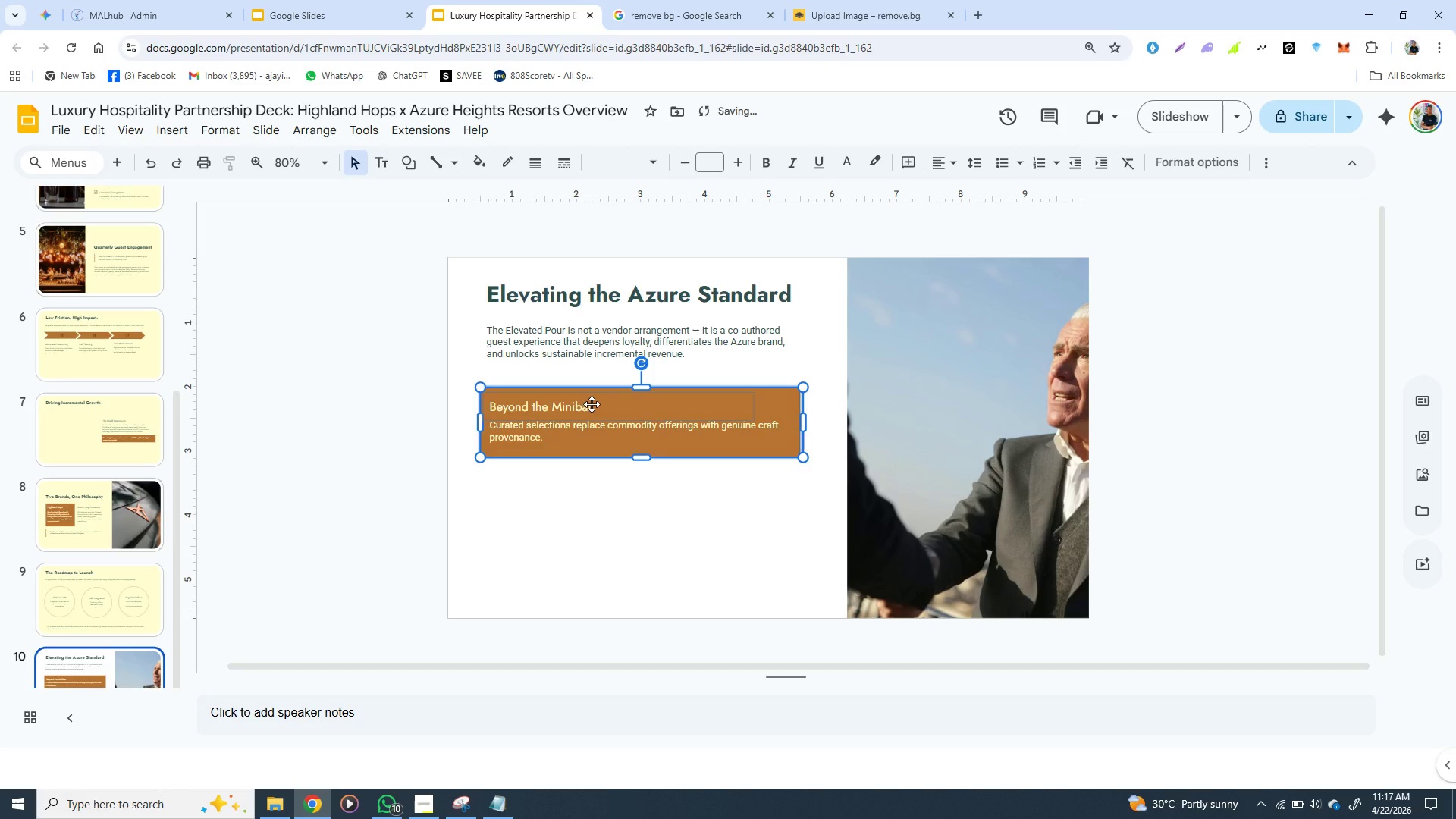 
left_click([522, 505])
 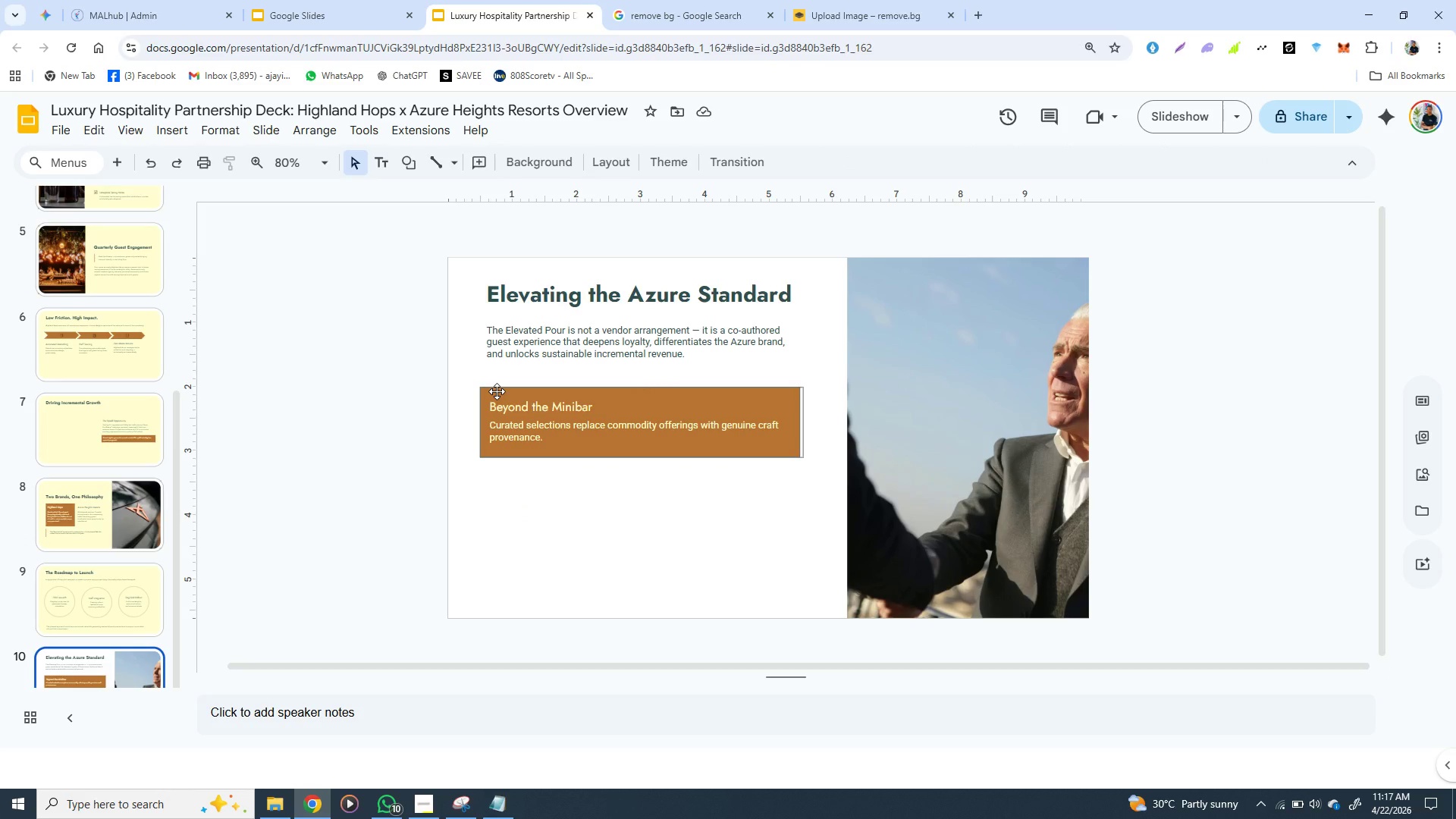 
left_click([497, 391])
 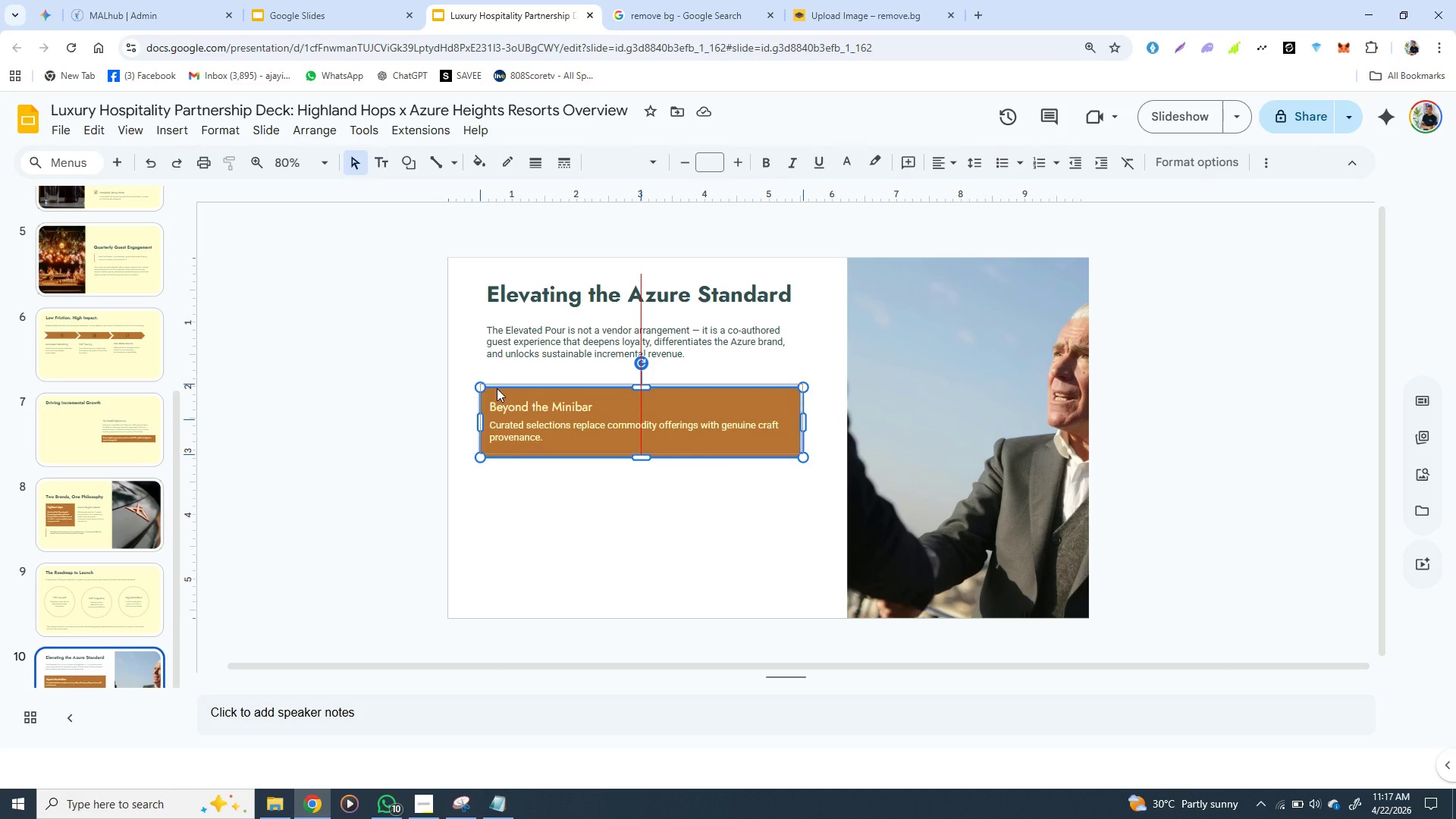 
wait(7.51)
 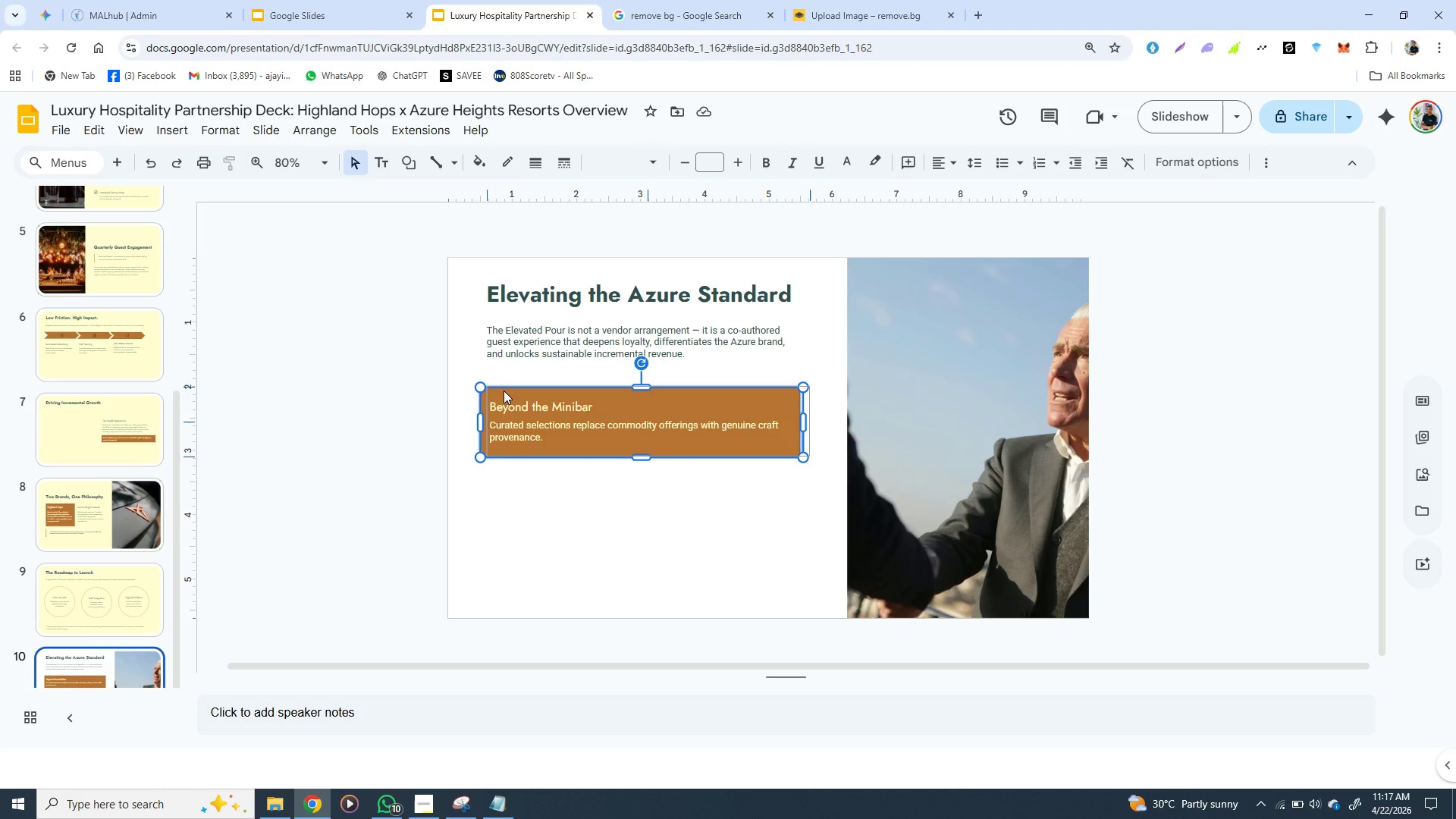 
left_click([513, 494])
 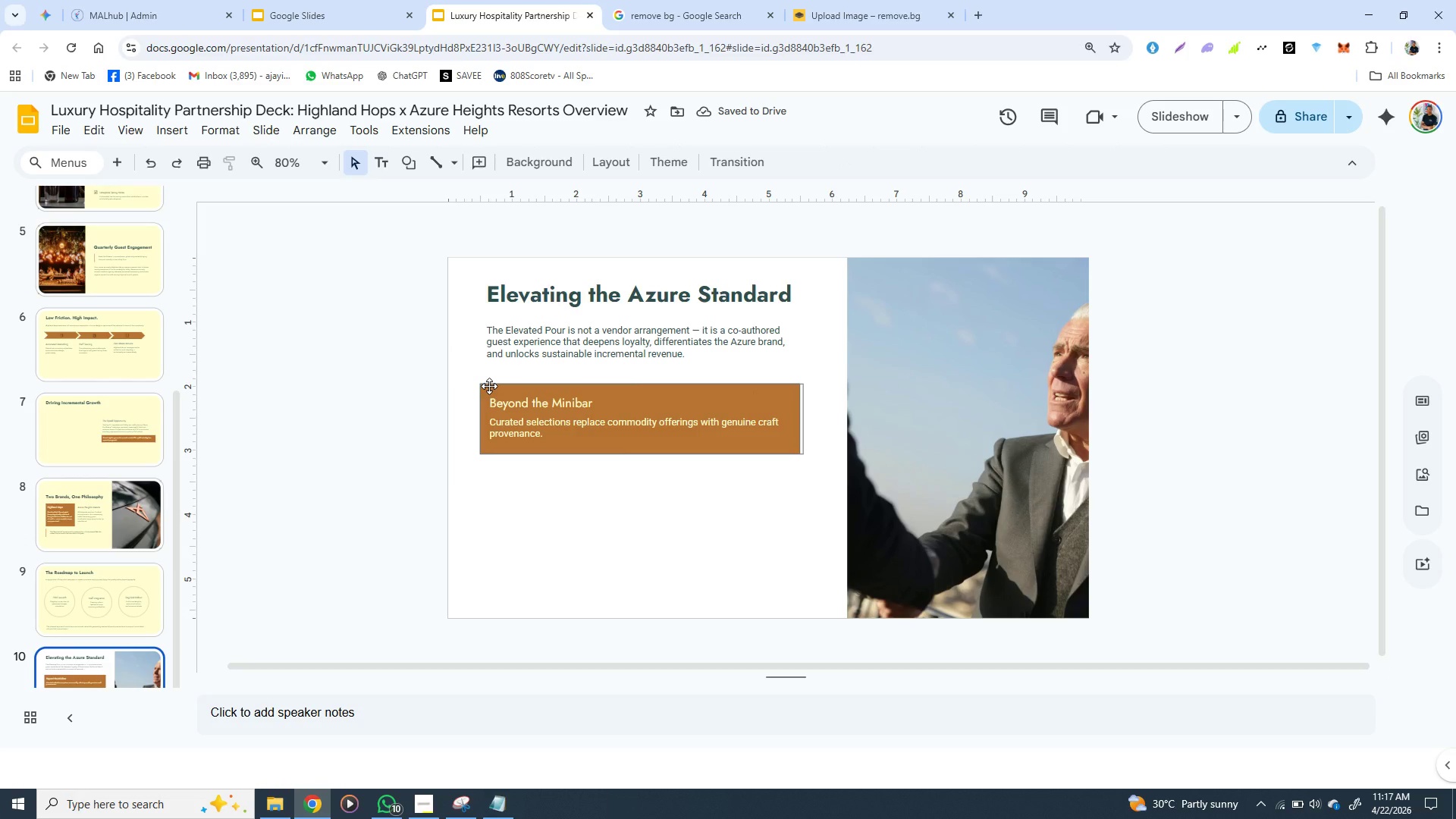 
left_click([489, 386])
 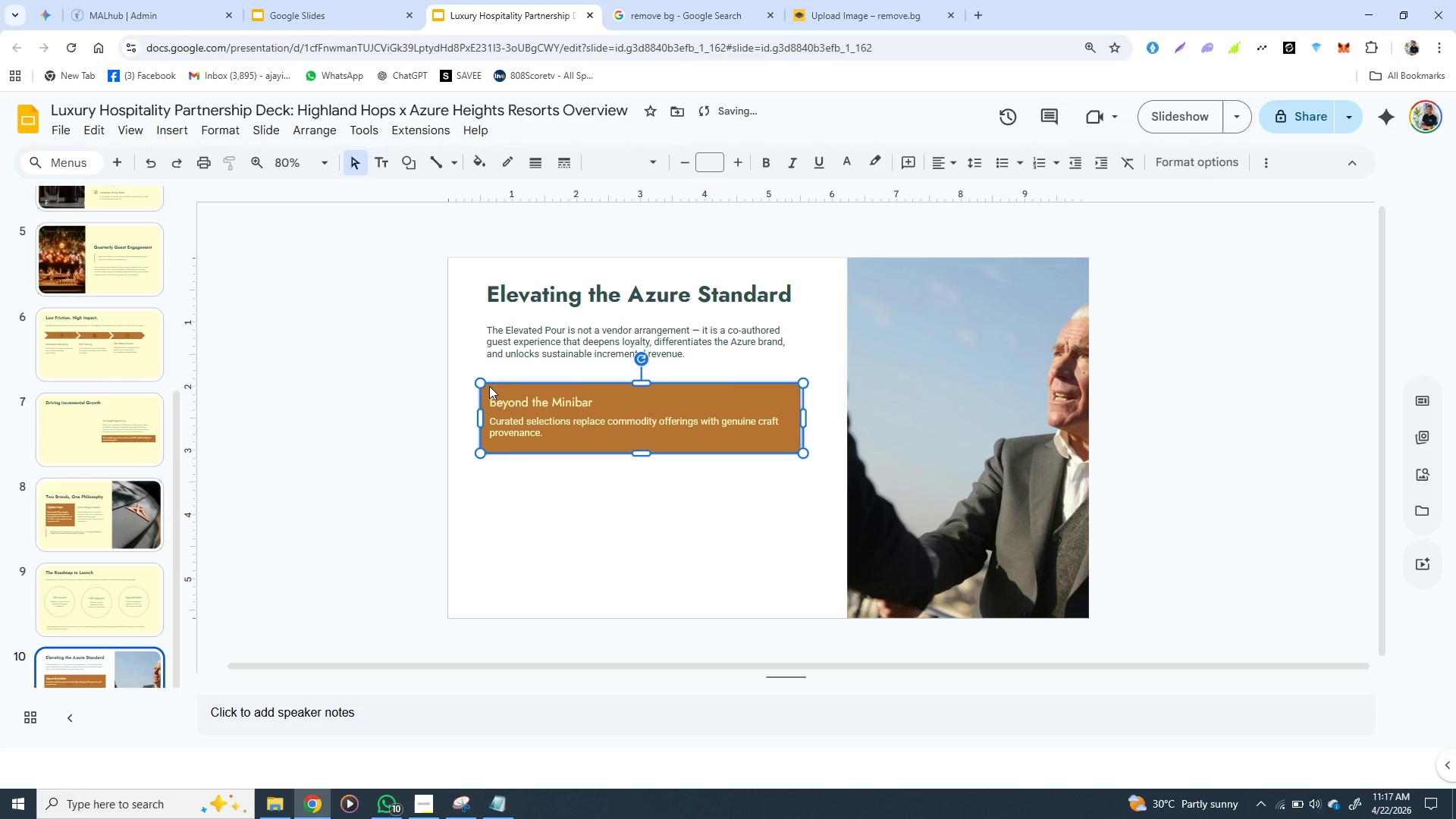 
hold_key(key=ArrowUp, duration=0.67)
 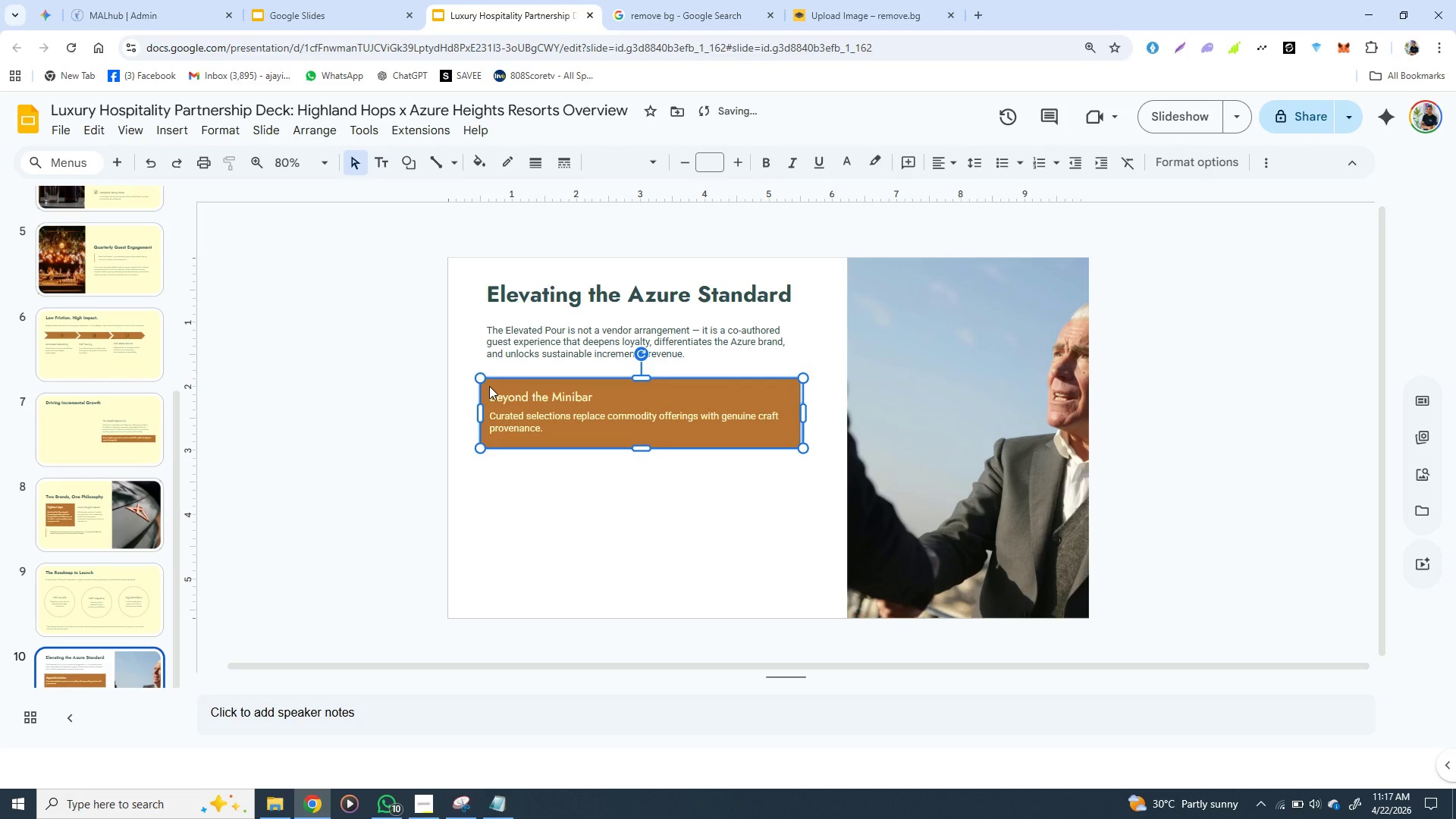 
key(ArrowUp)
 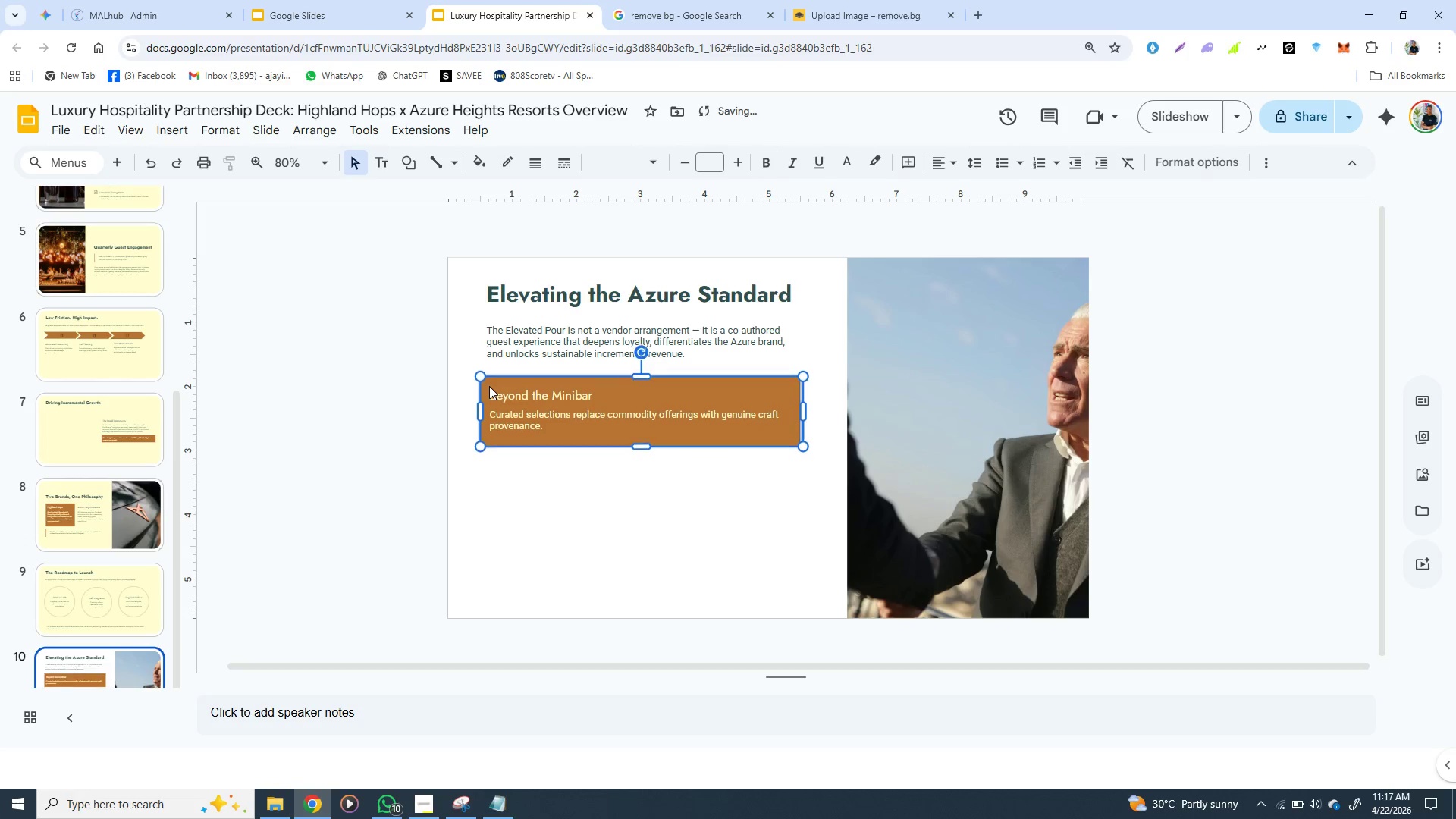 
key(ArrowUp)
 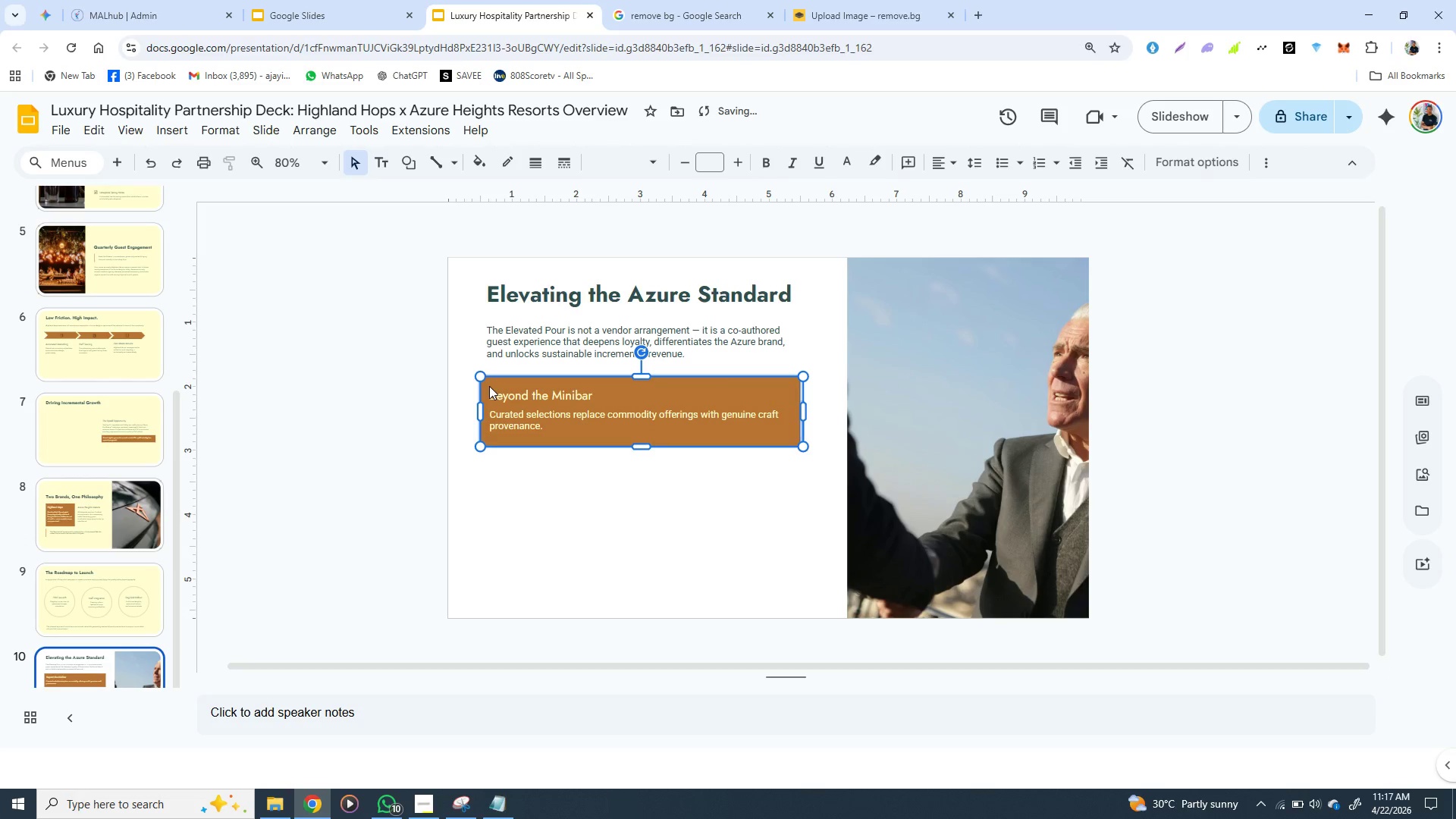 
key(ArrowUp)
 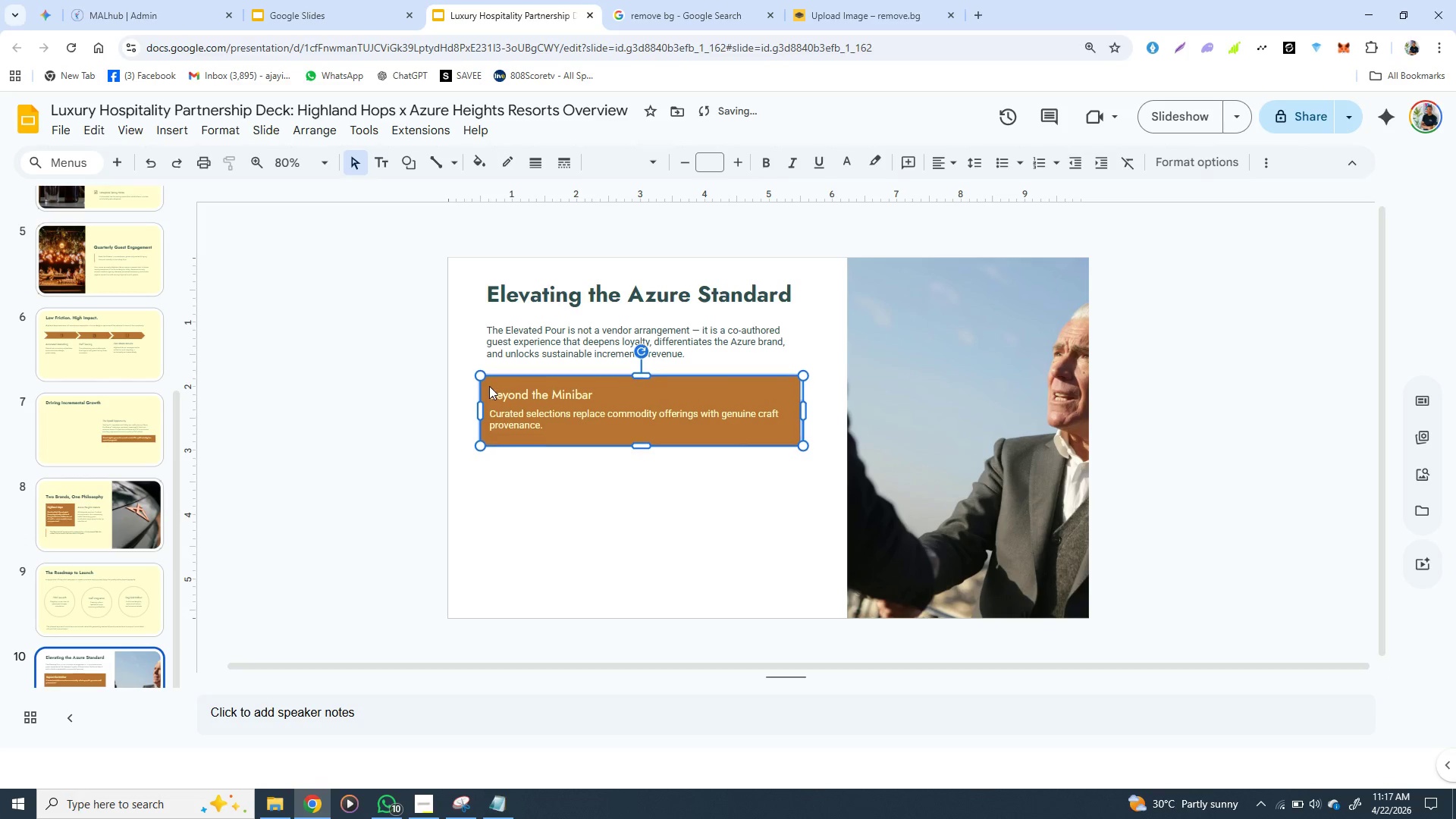 
key(ArrowUp)
 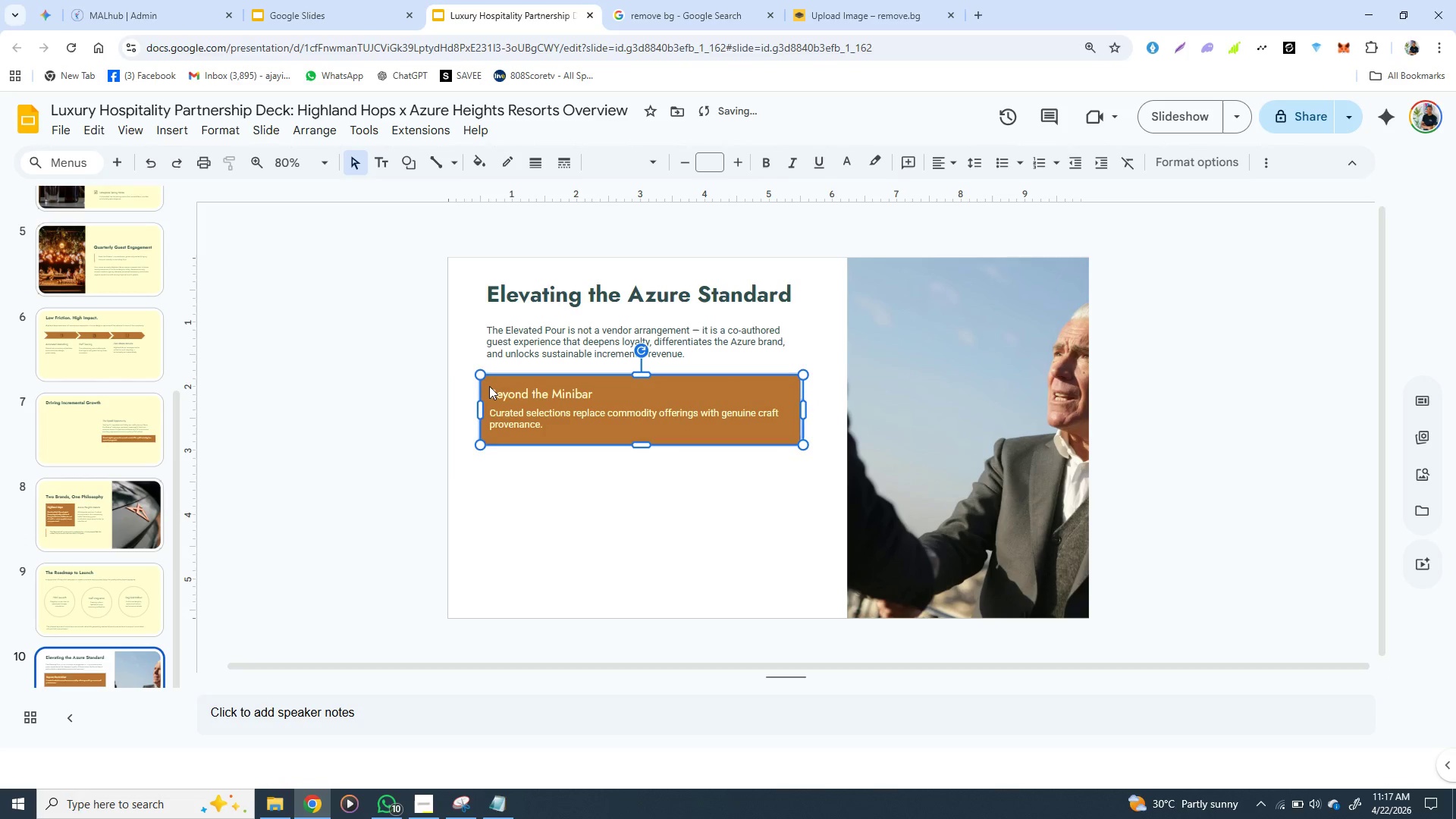 
key(ArrowUp)
 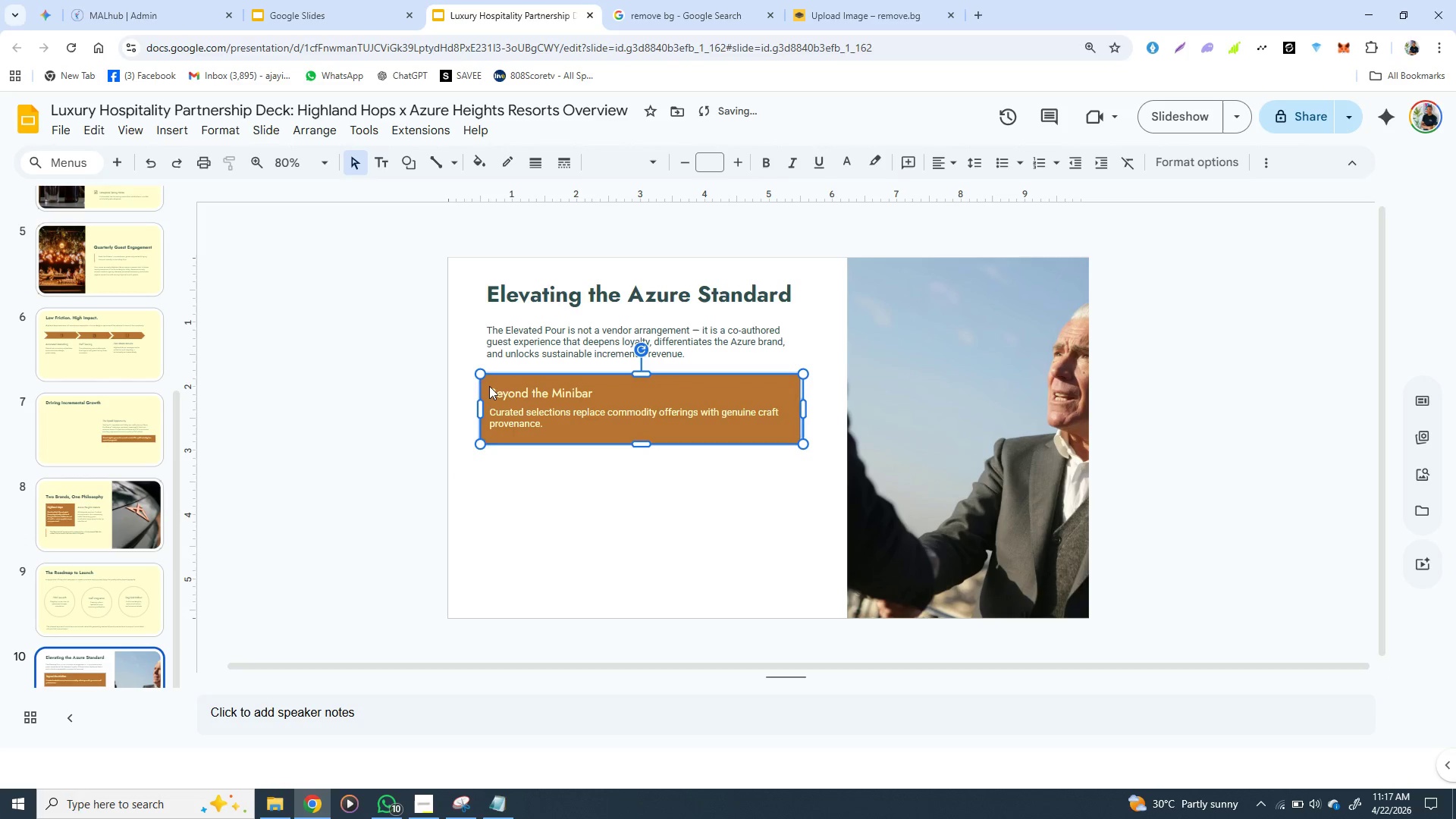 
key(ArrowUp)
 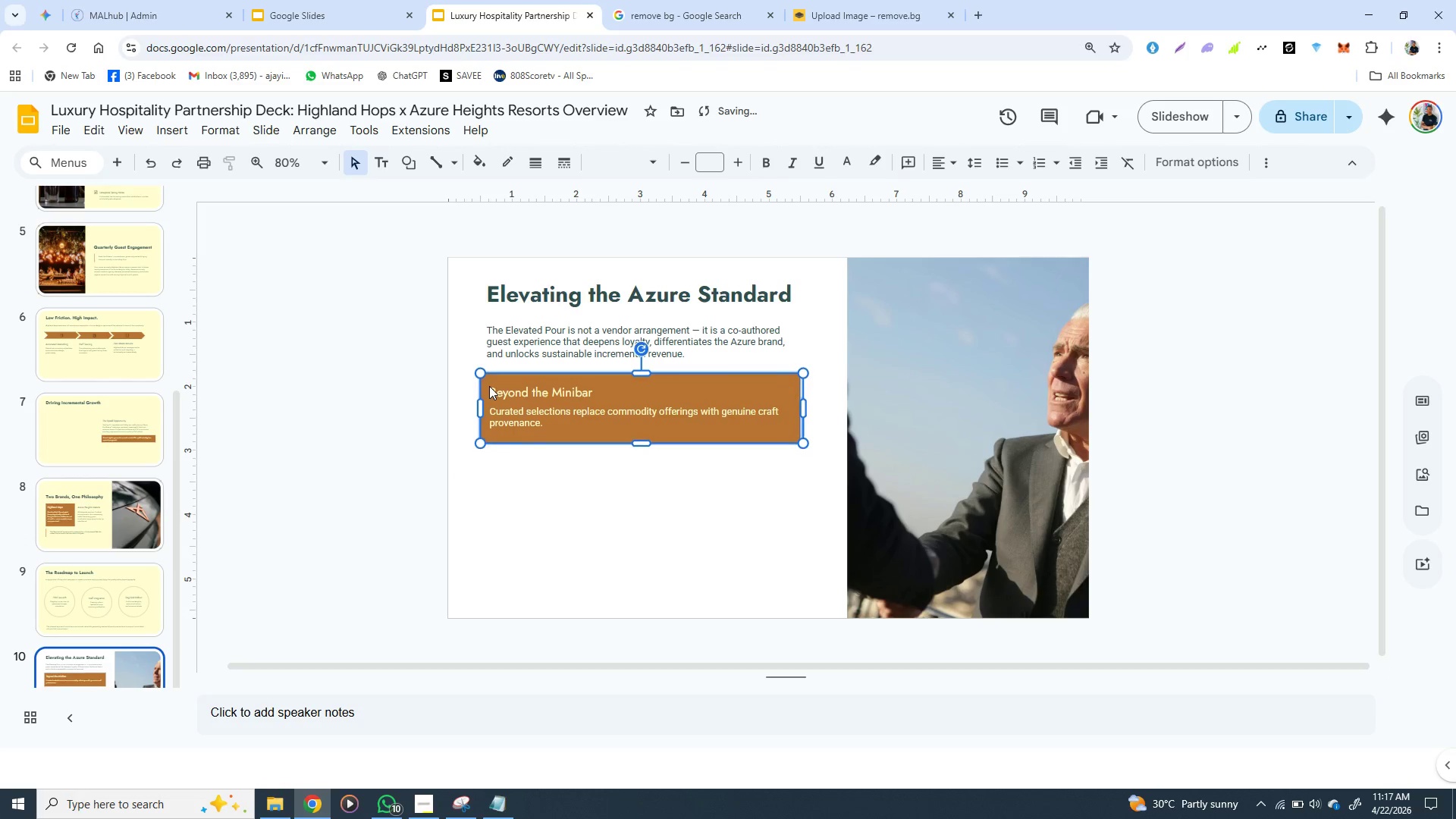 
key(ArrowUp)
 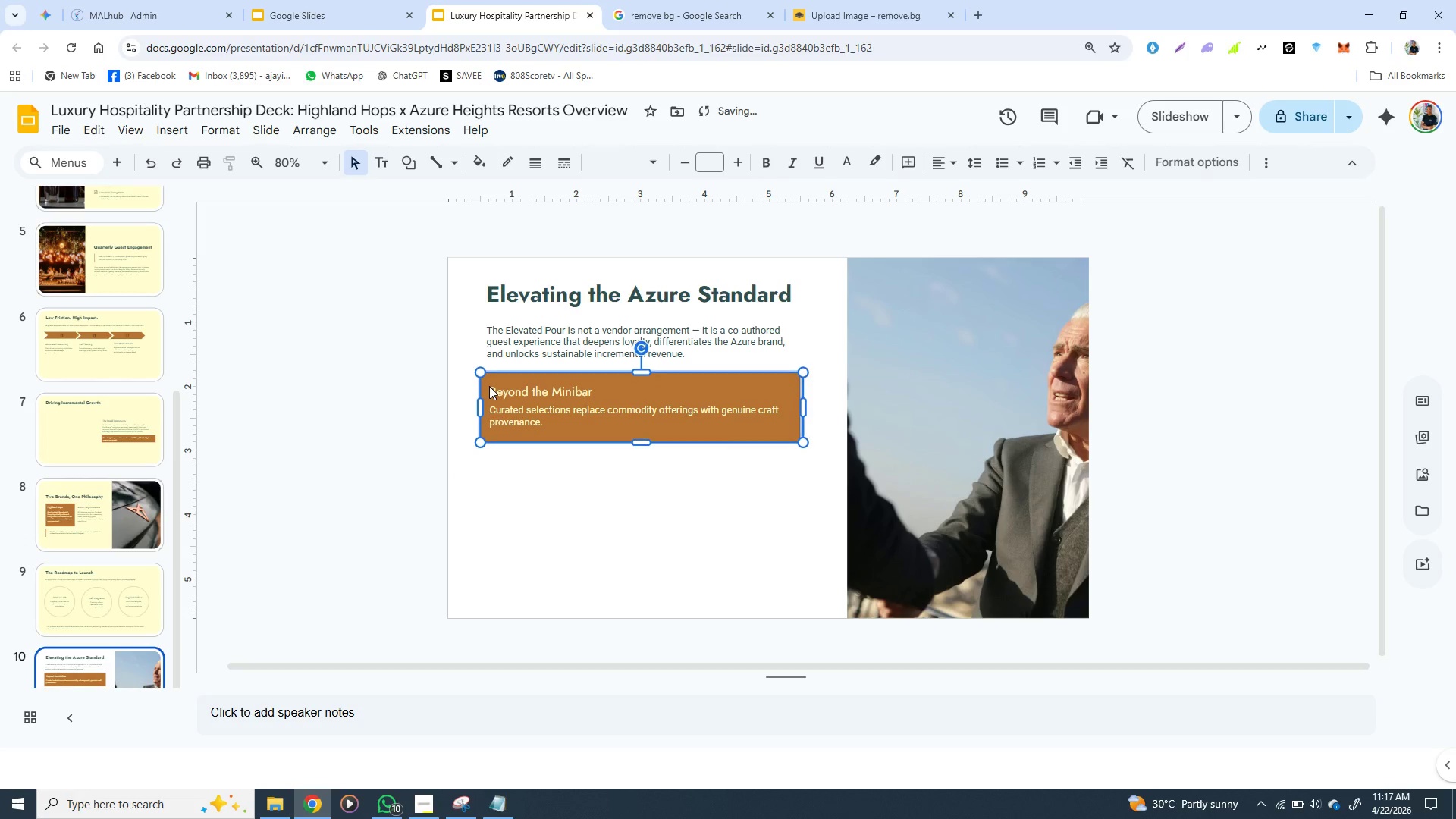 
key(ArrowUp)
 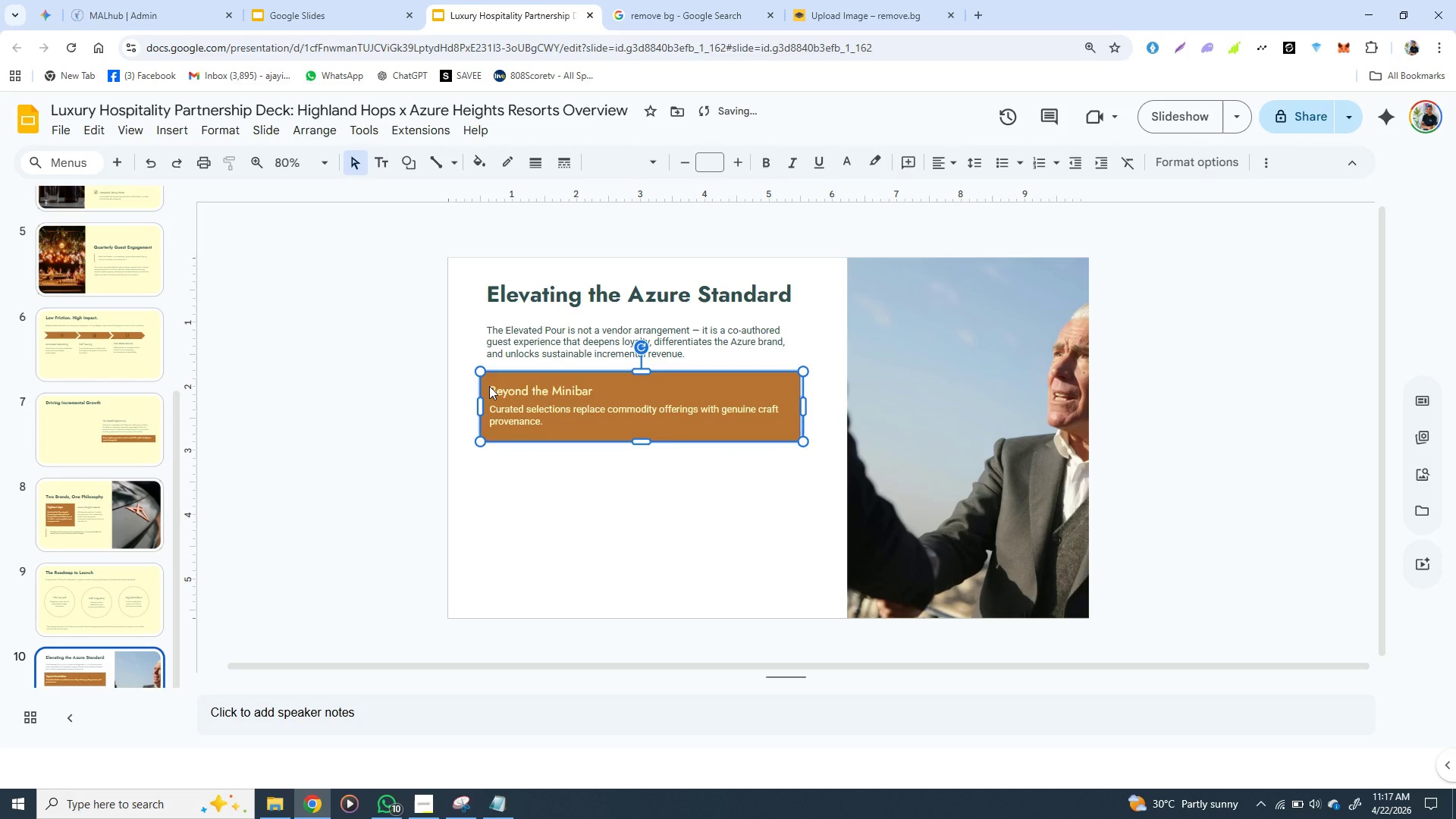 
key(ArrowUp)
 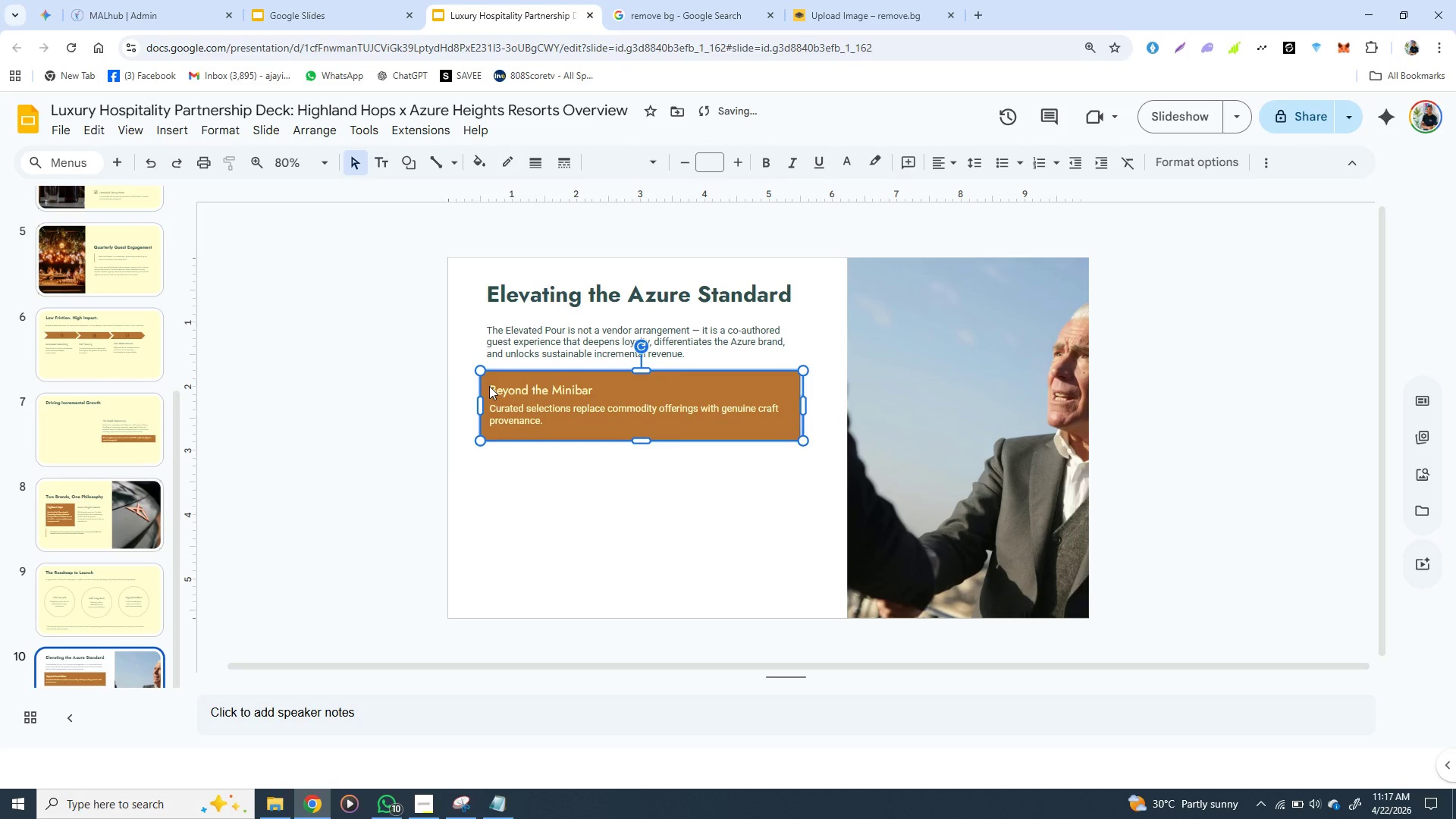 
key(ArrowUp)
 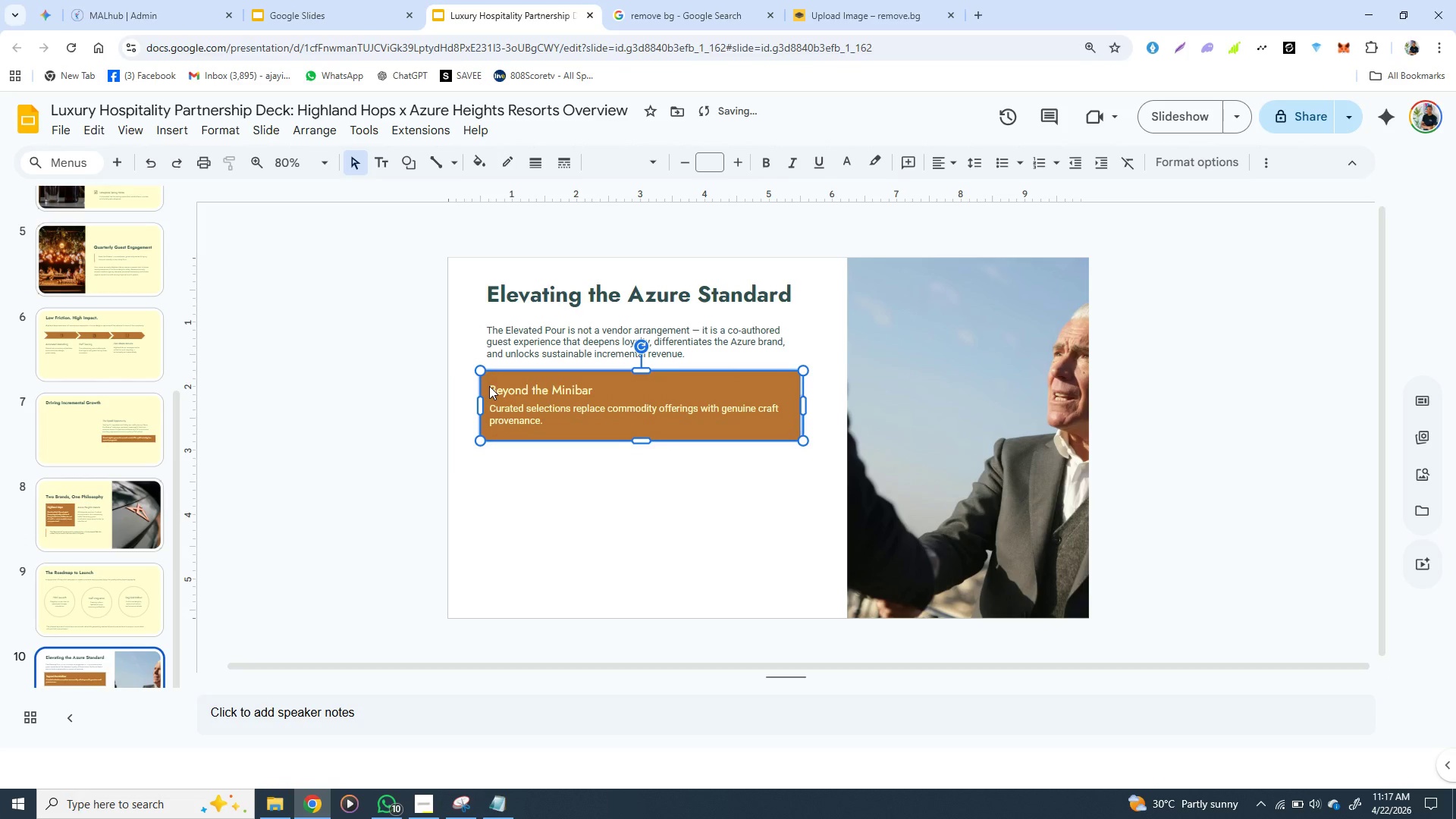 
key(ArrowUp)
 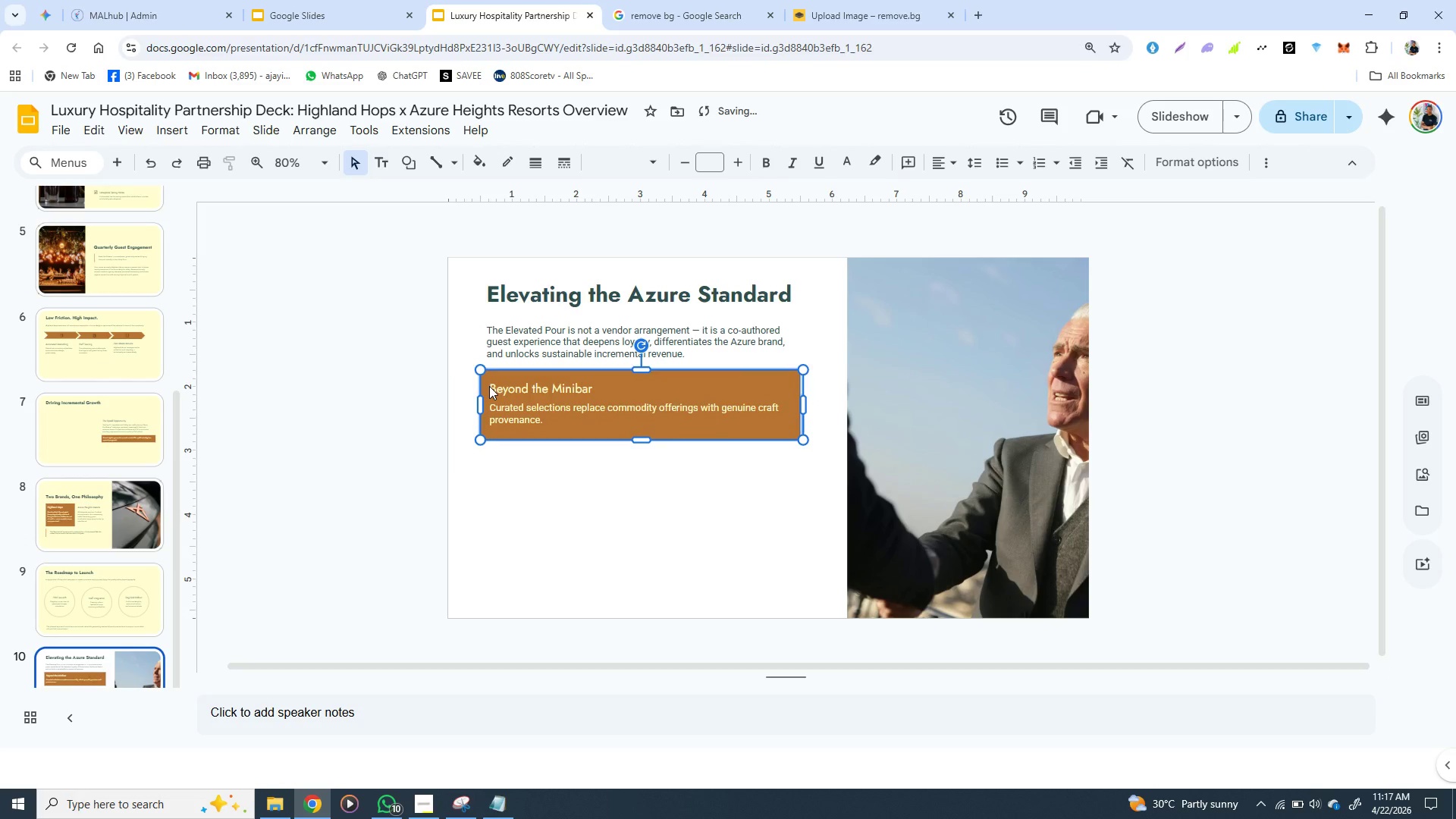 
key(ArrowUp)
 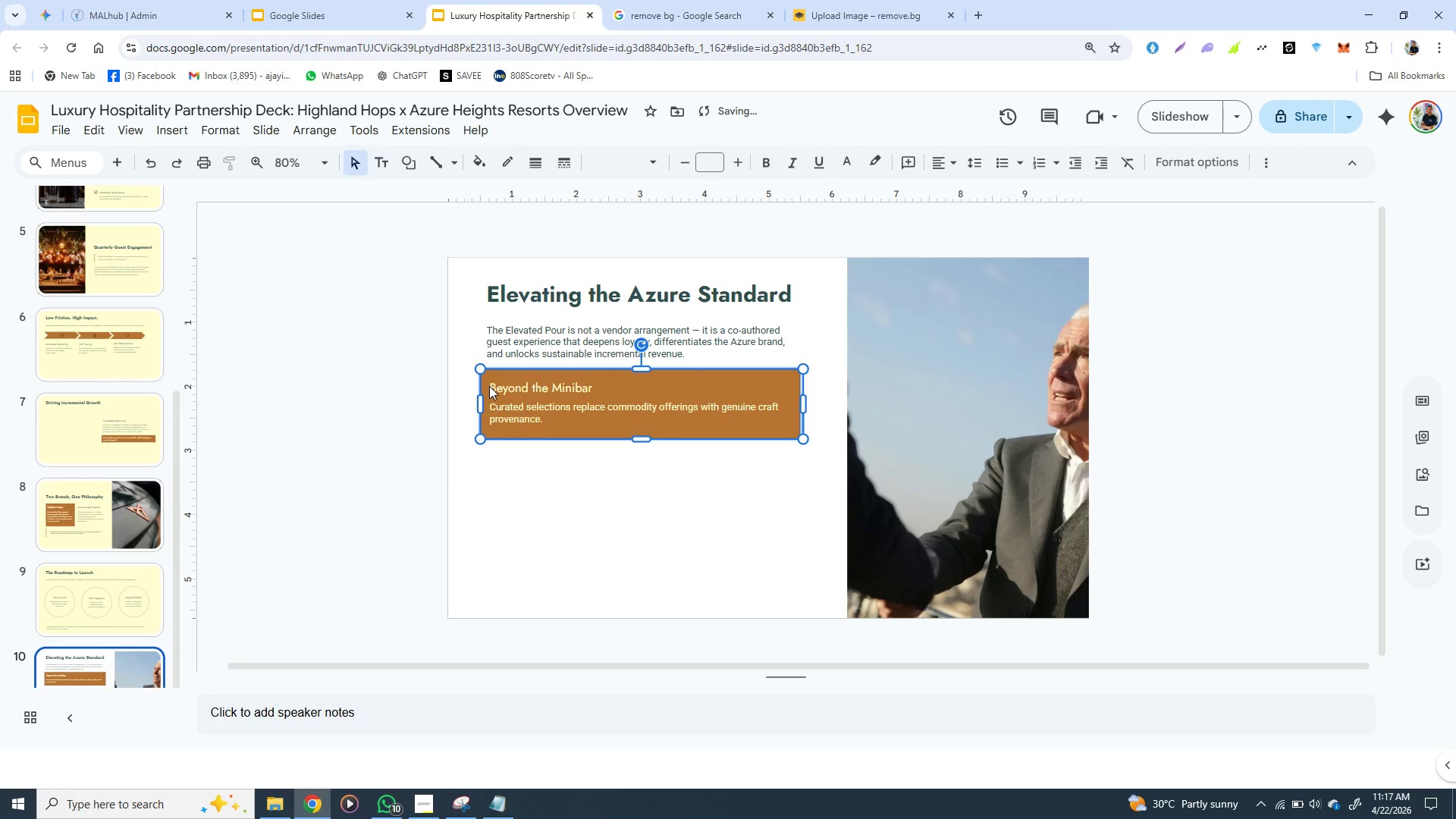 
key(ArrowUp)
 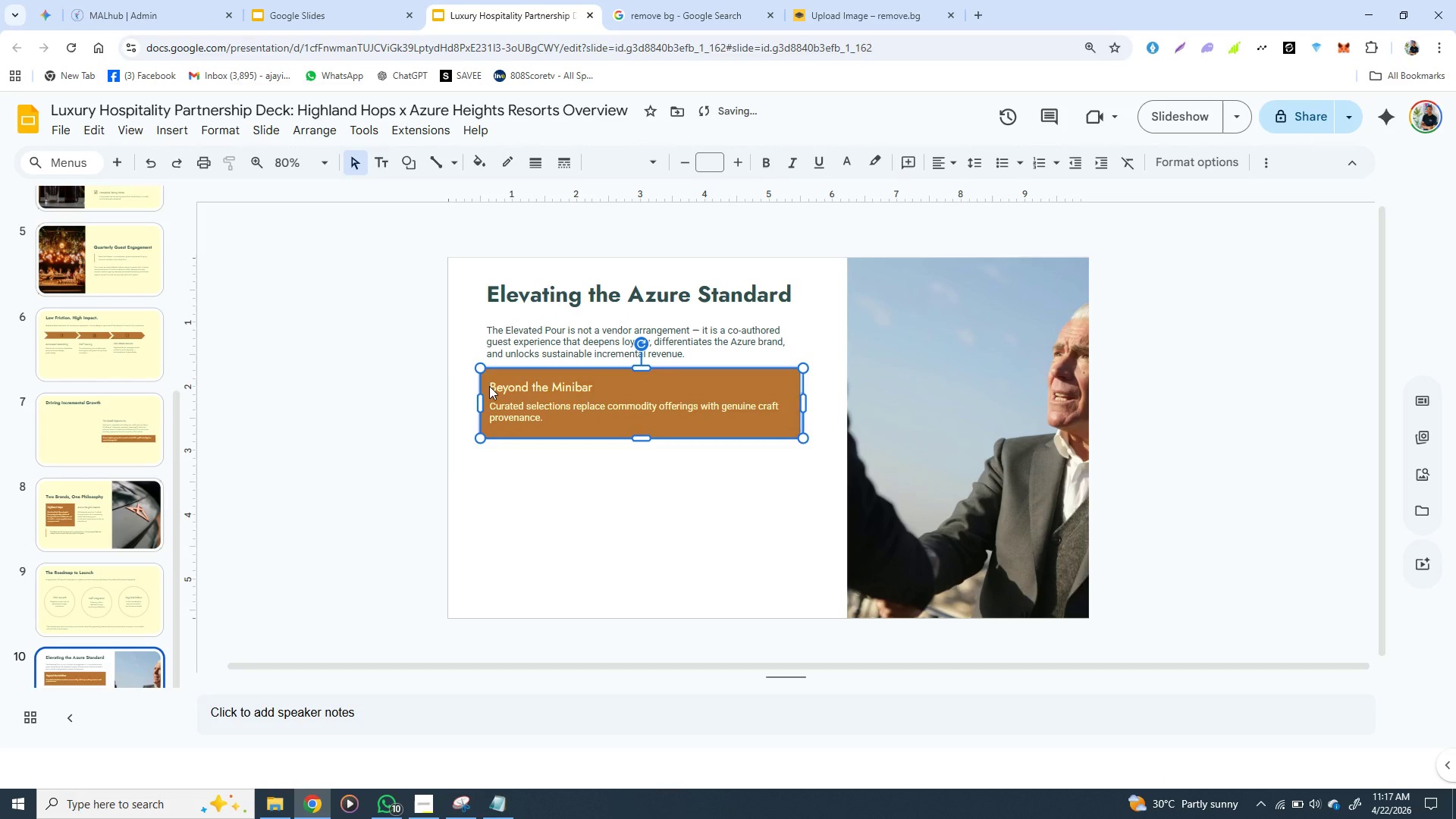 
key(ArrowUp)
 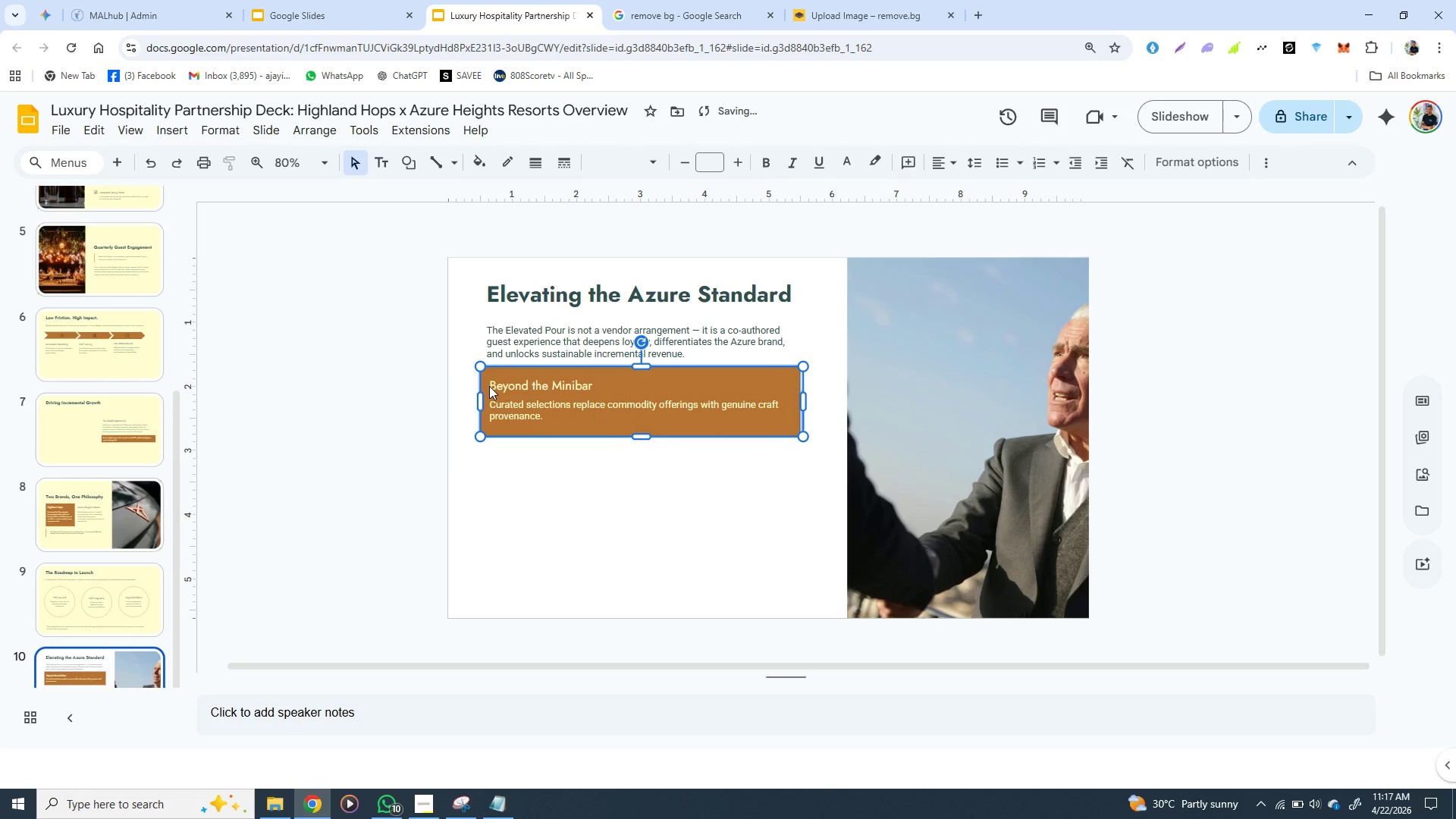 
key(ArrowUp)
 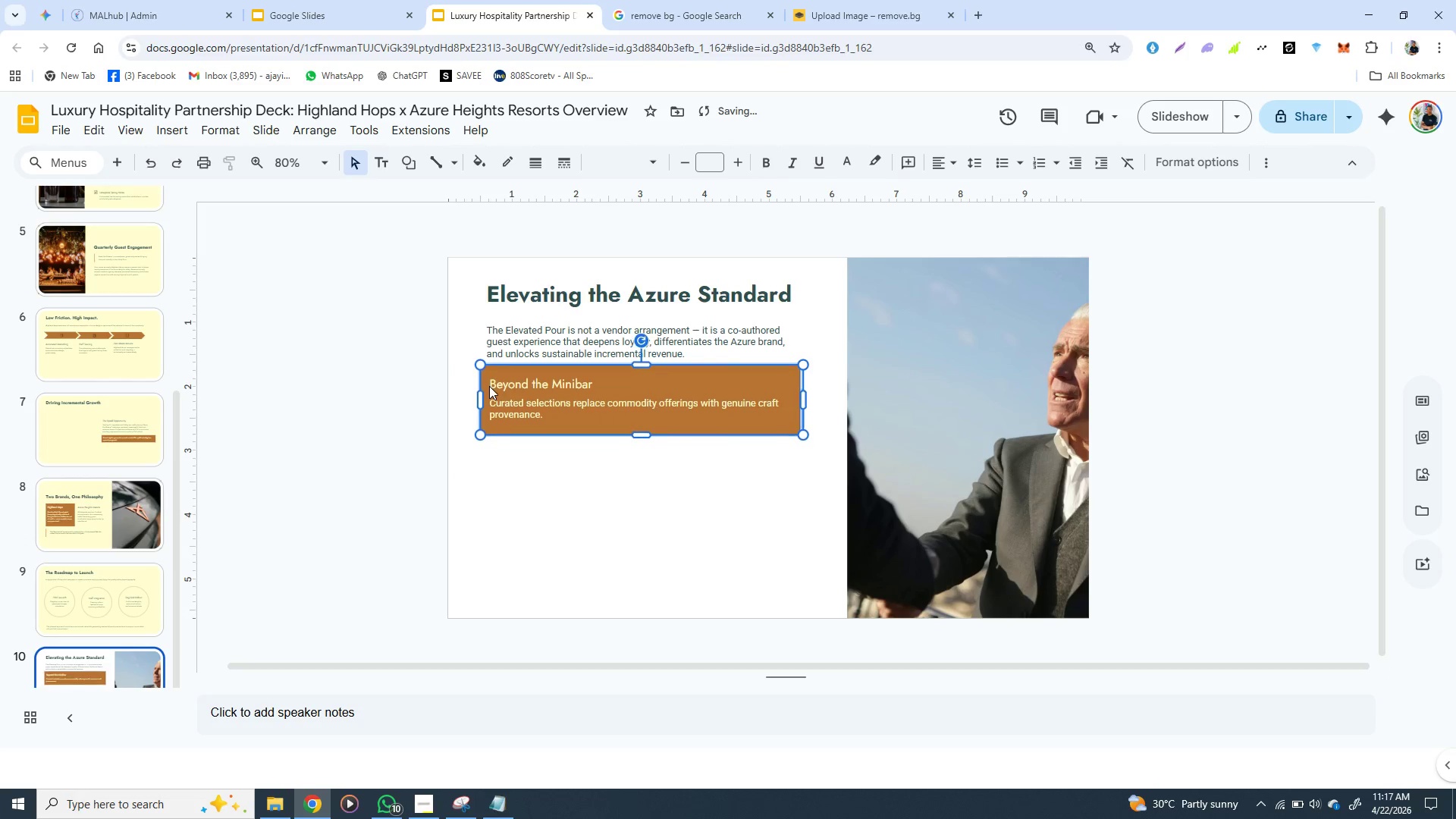 
key(ArrowUp)
 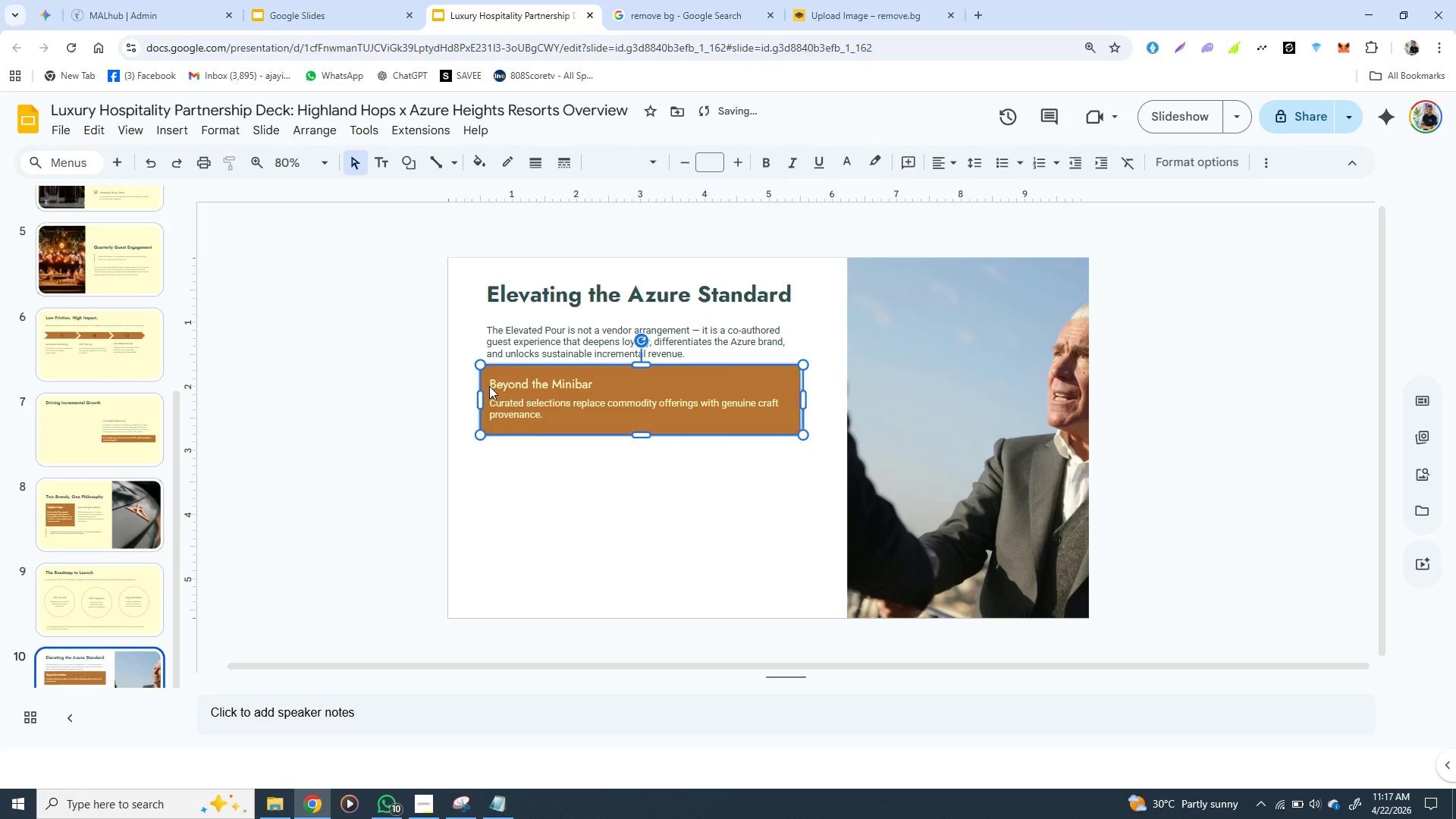 
key(ArrowUp)
 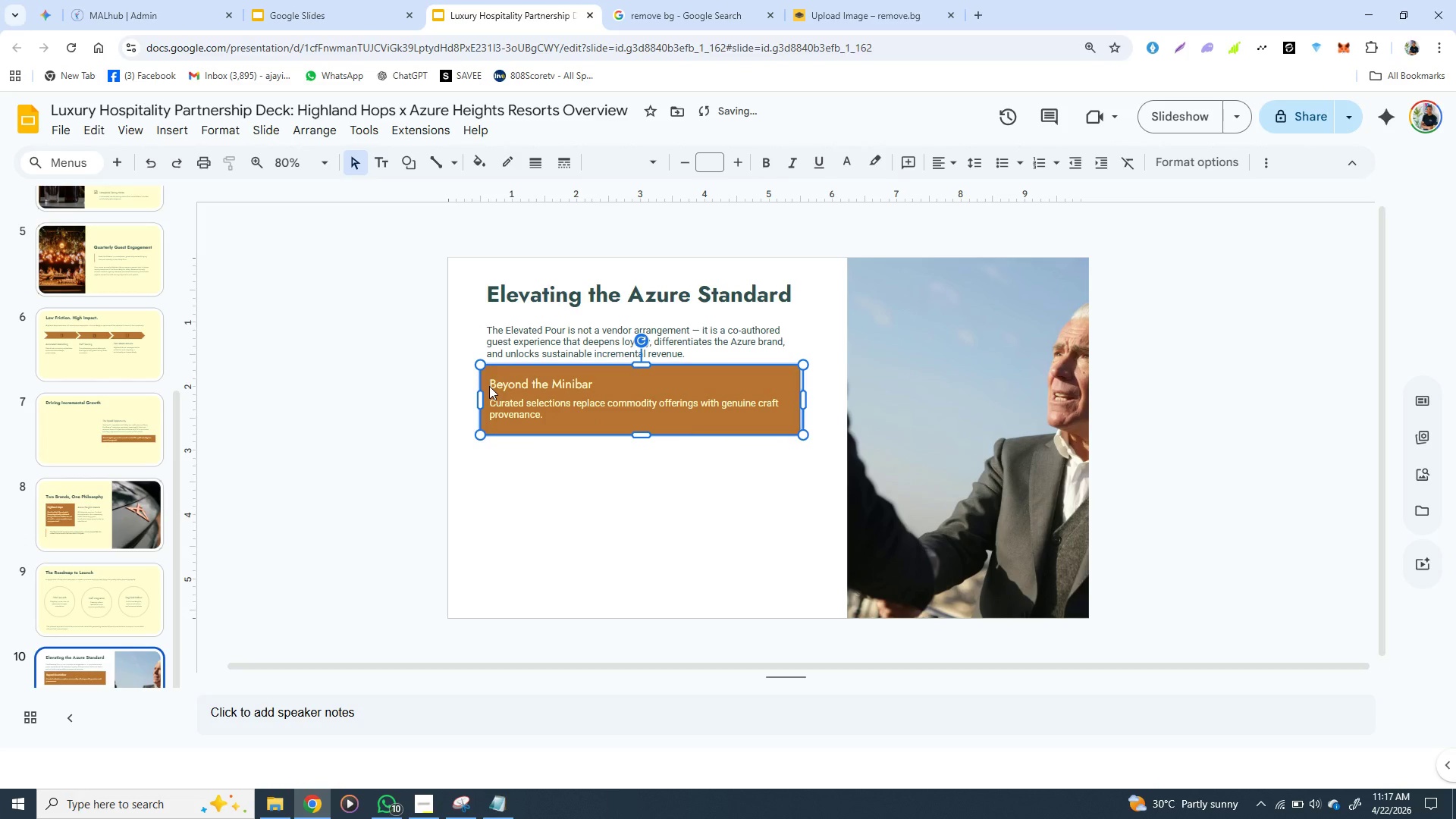 
key(ArrowUp)
 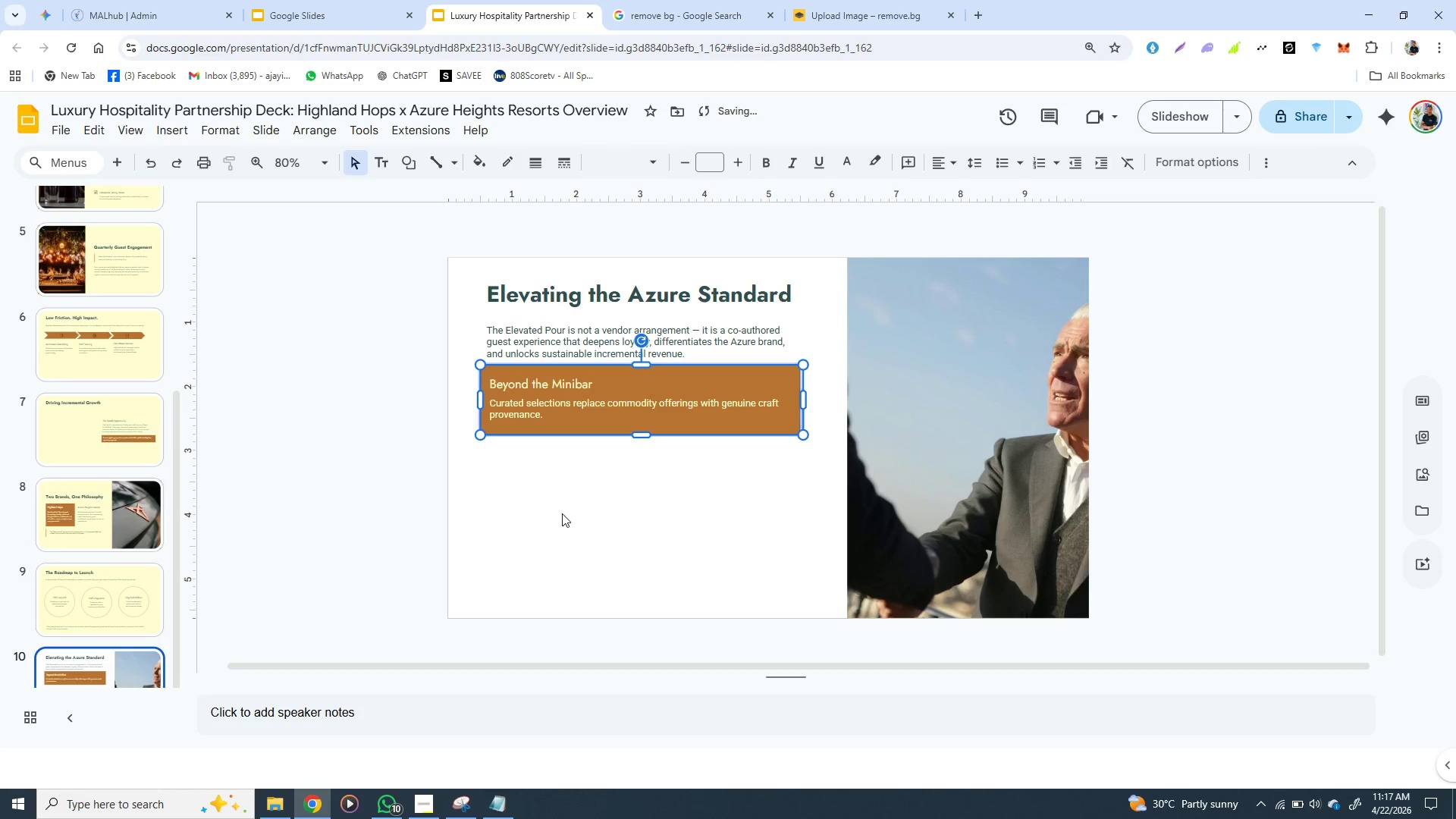 
left_click([562, 513])
 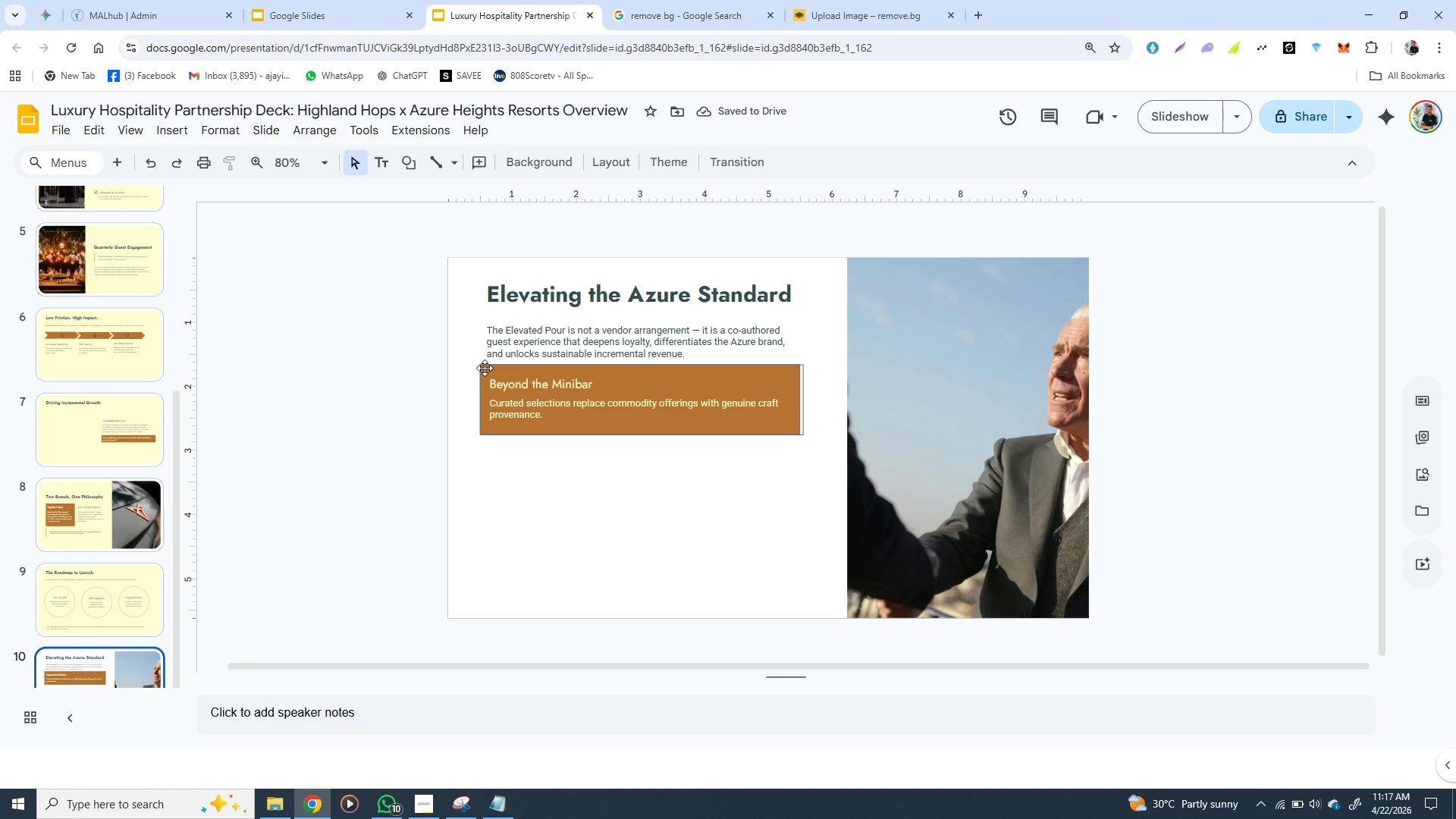 
left_click([485, 368])
 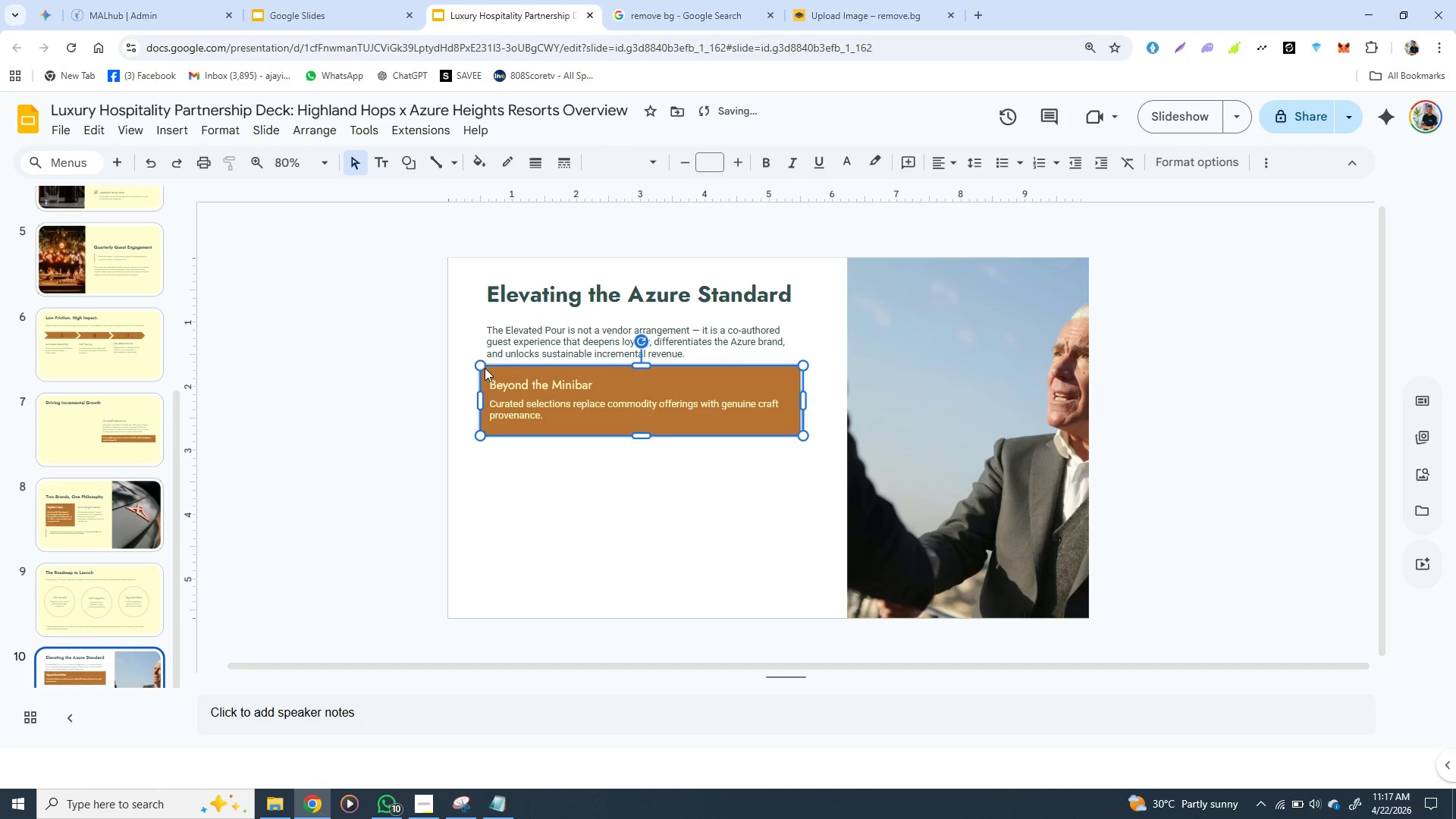 
hold_key(key=ArrowDown, duration=0.56)
 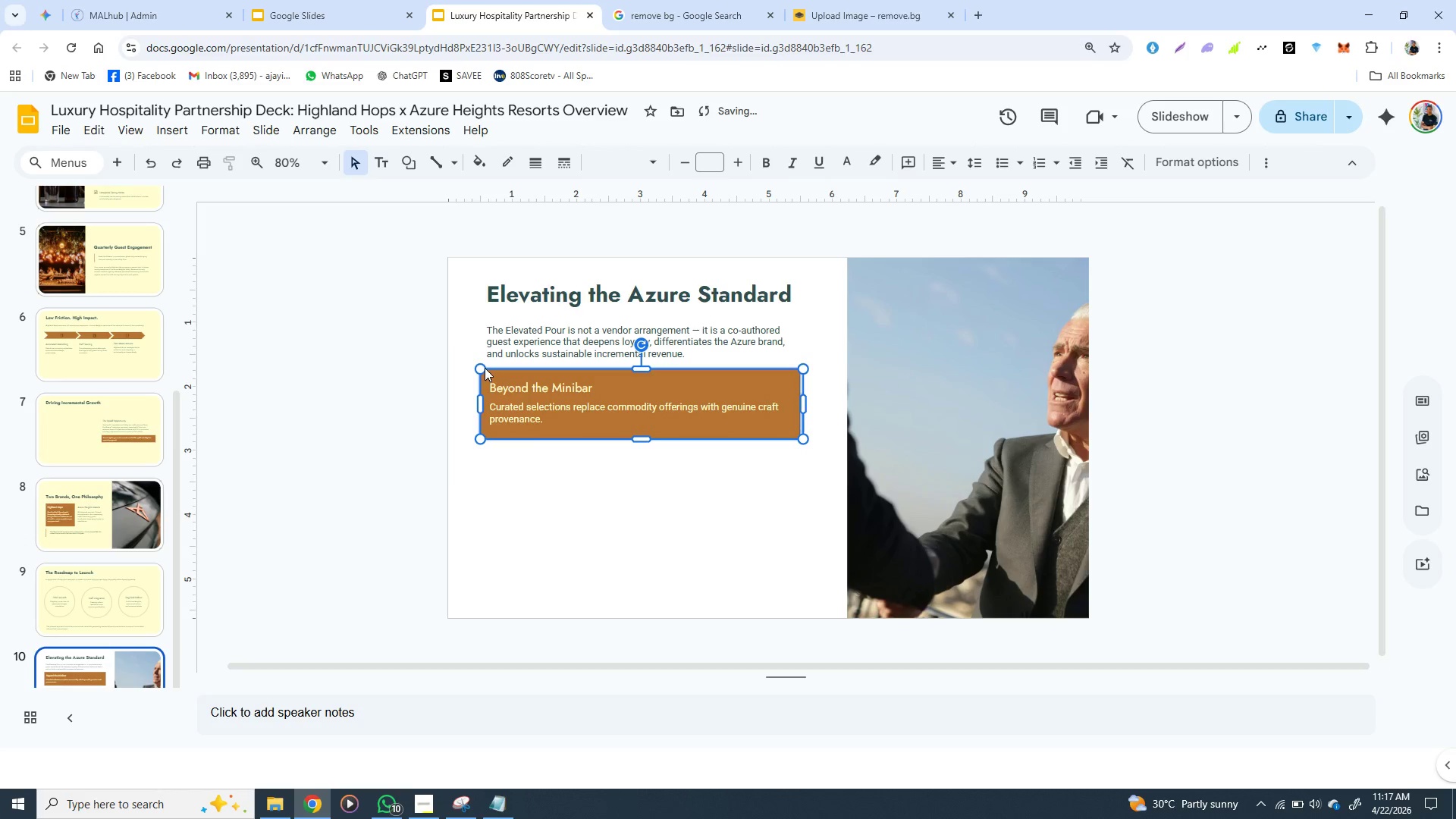 
key(ArrowDown)
 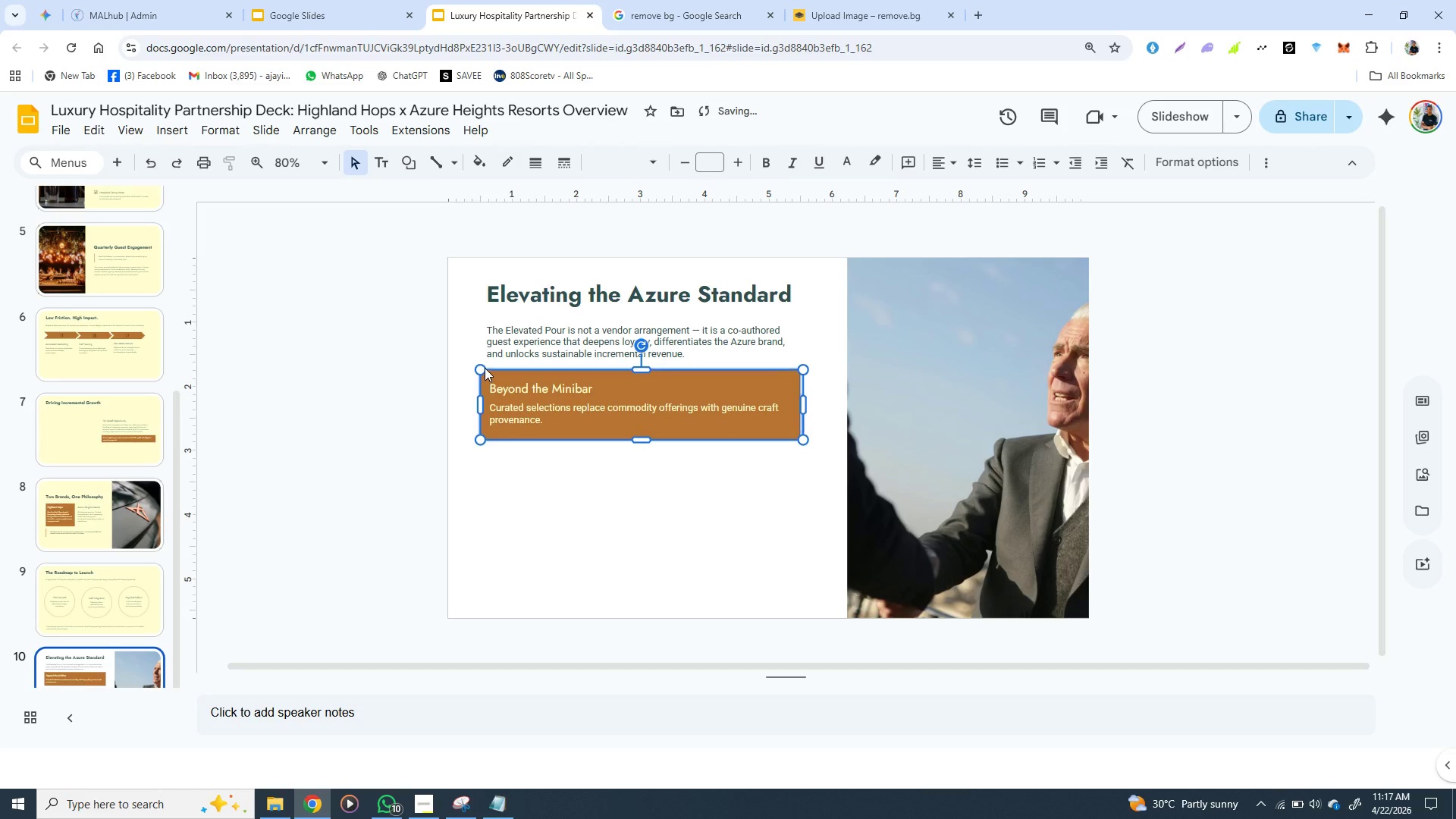 
key(ArrowDown)
 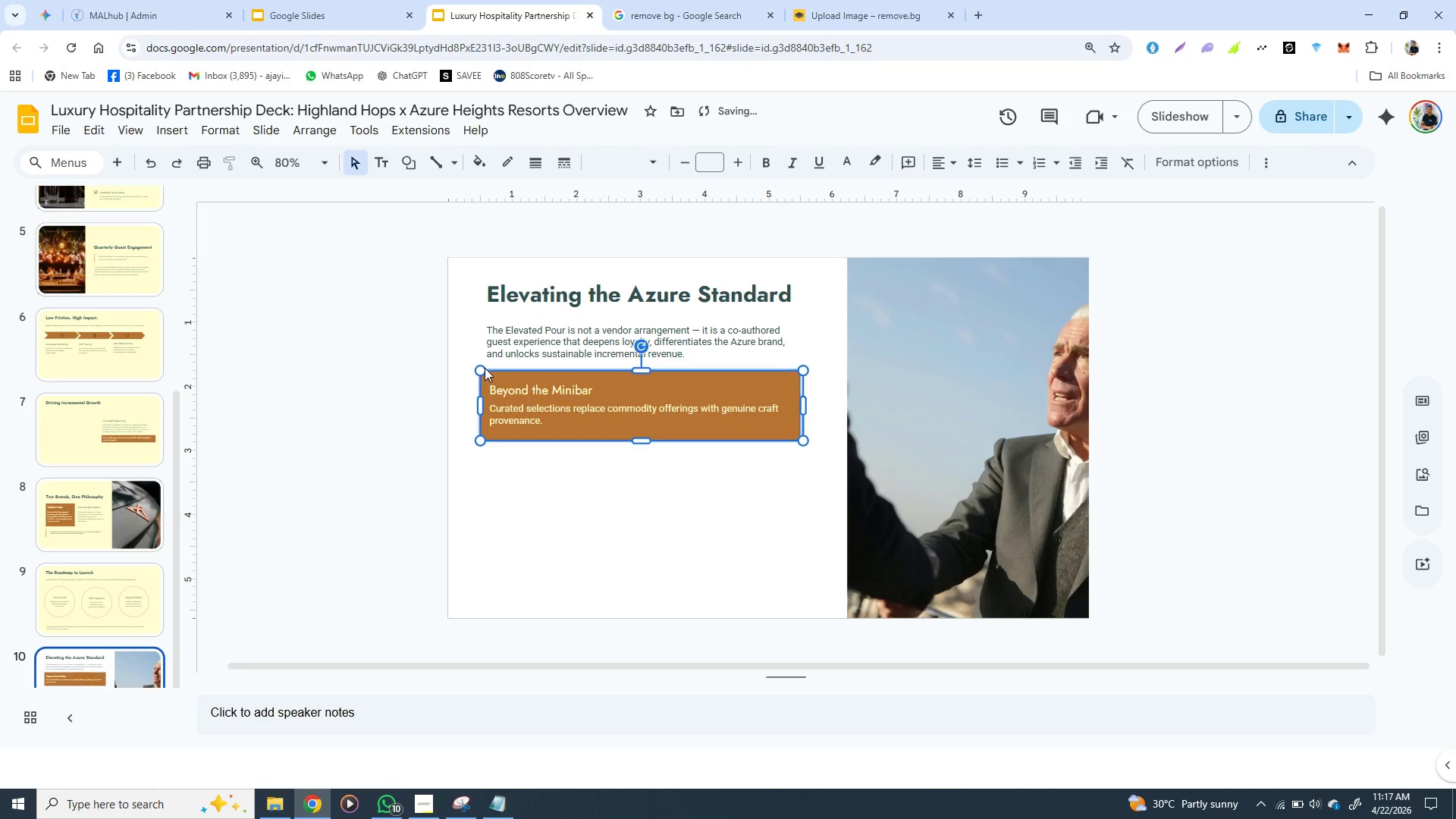 
key(ArrowDown)
 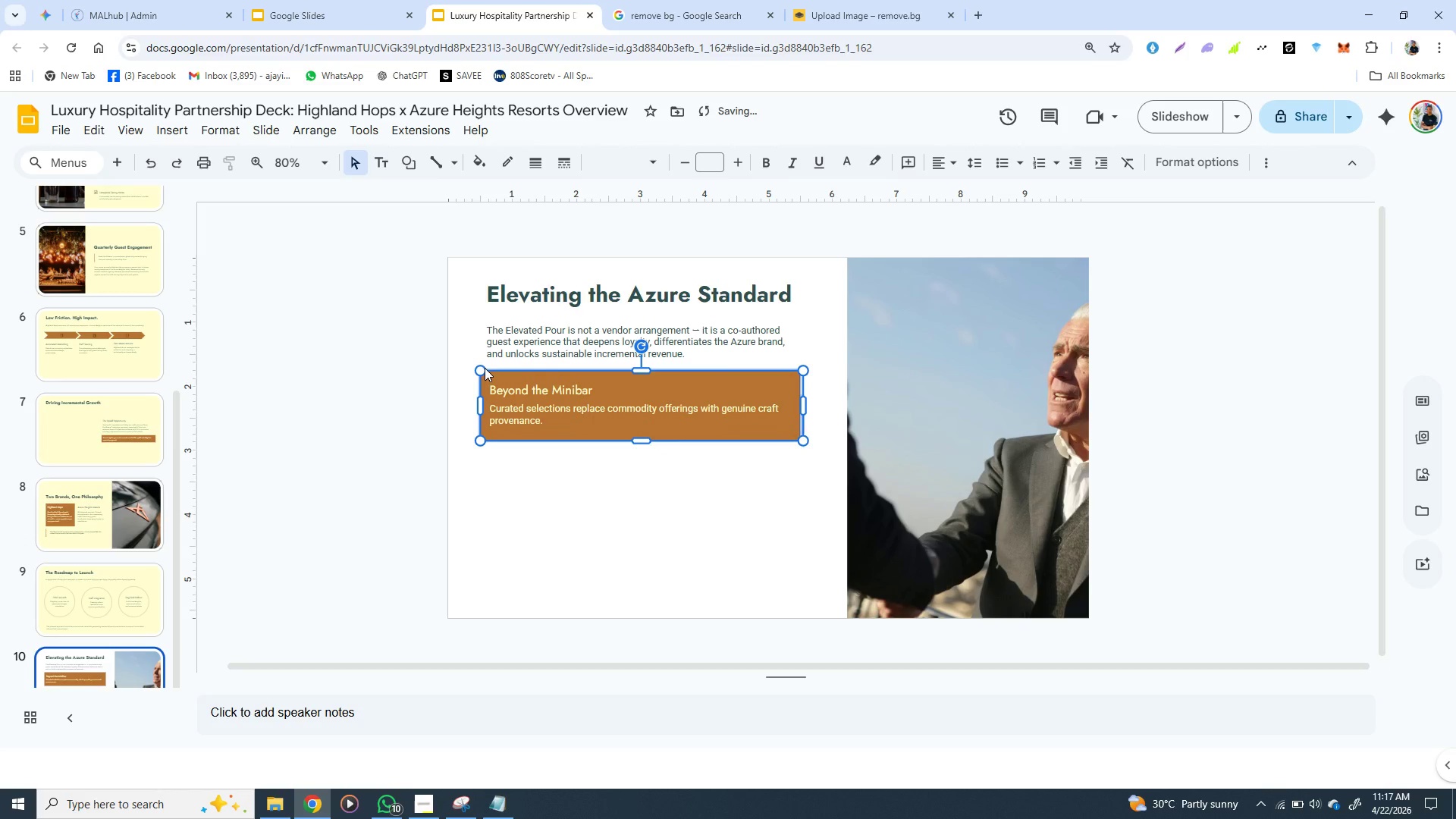 
key(ArrowDown)
 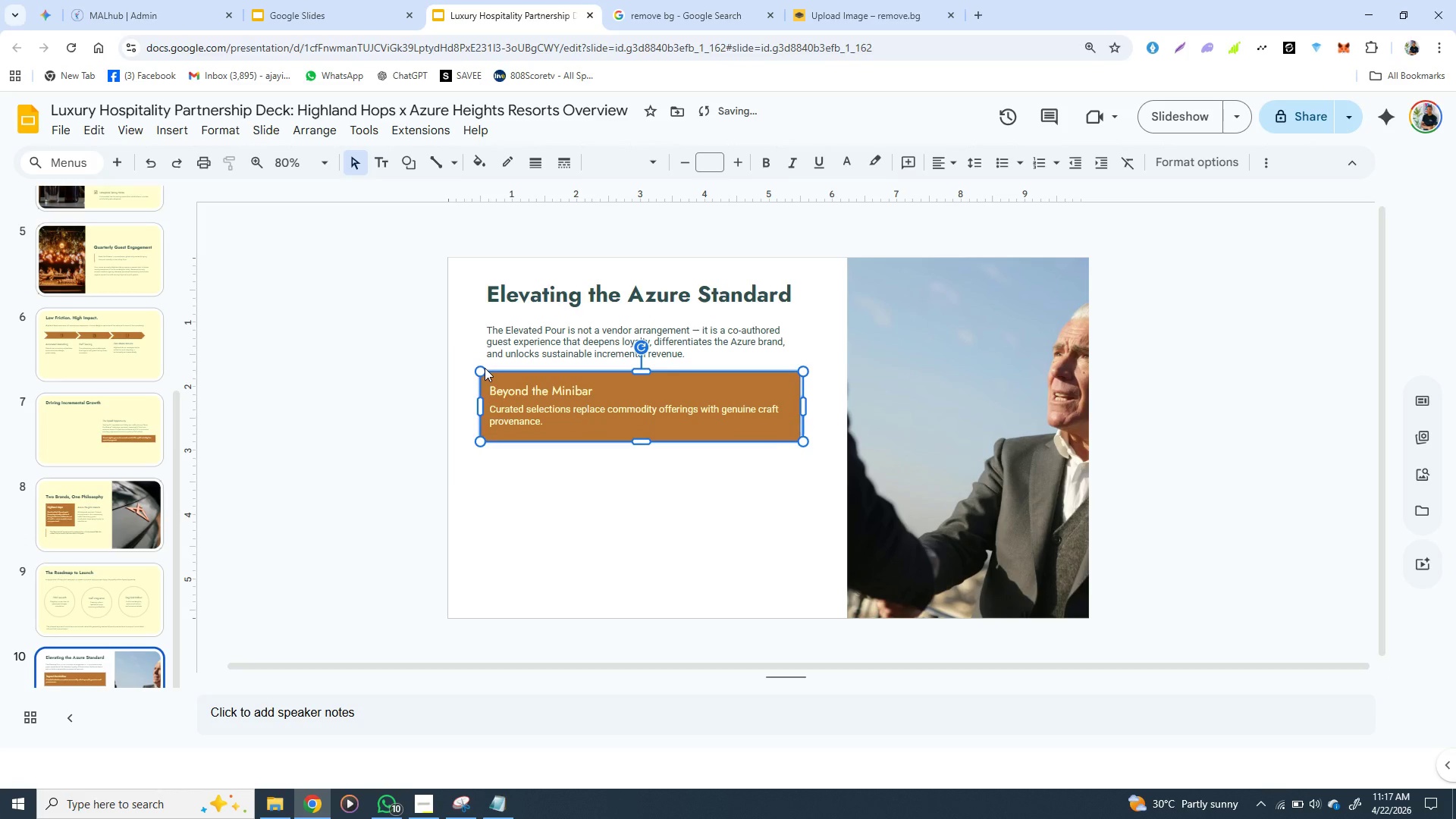 
key(ArrowDown)
 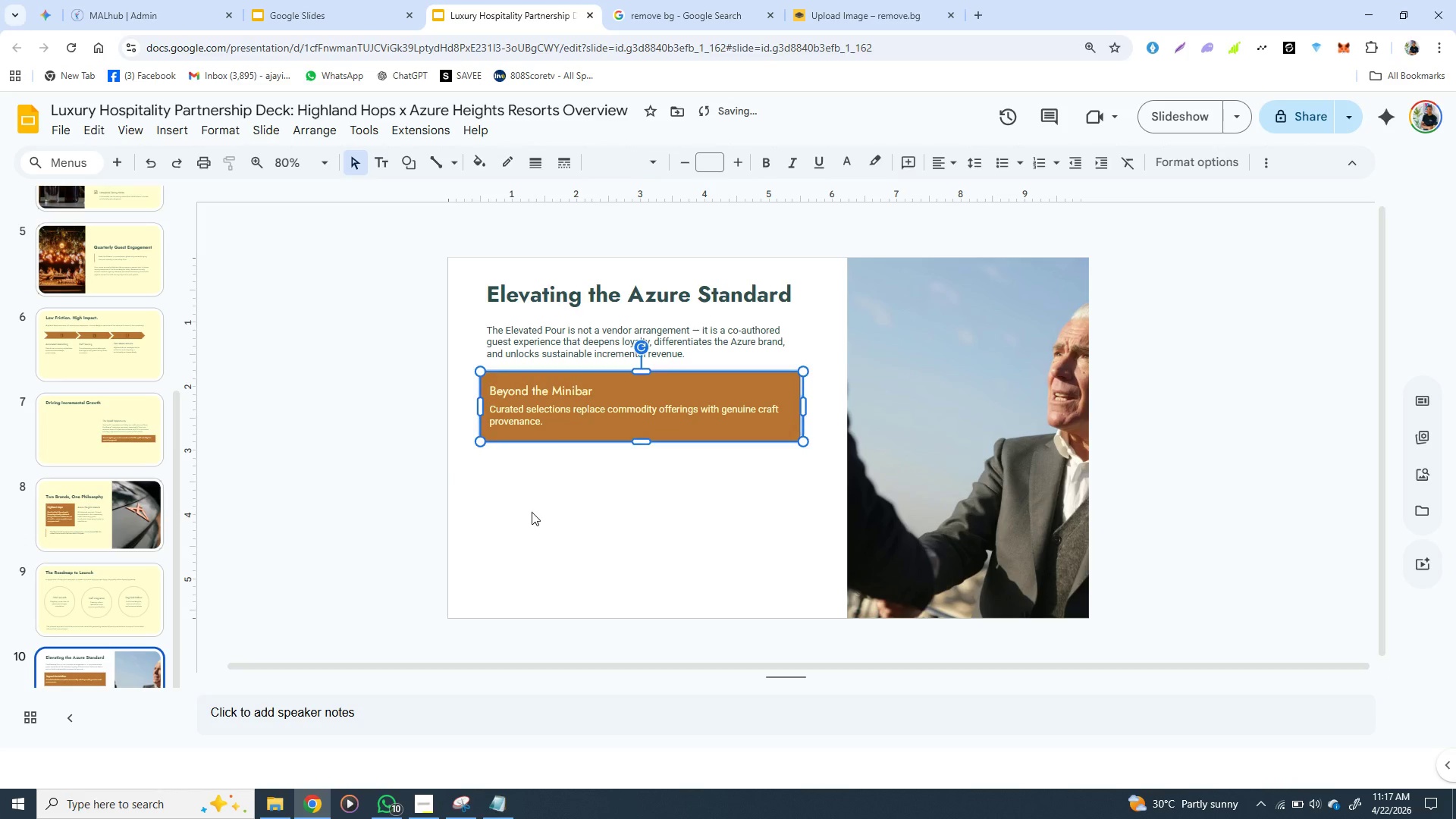 
left_click([532, 512])
 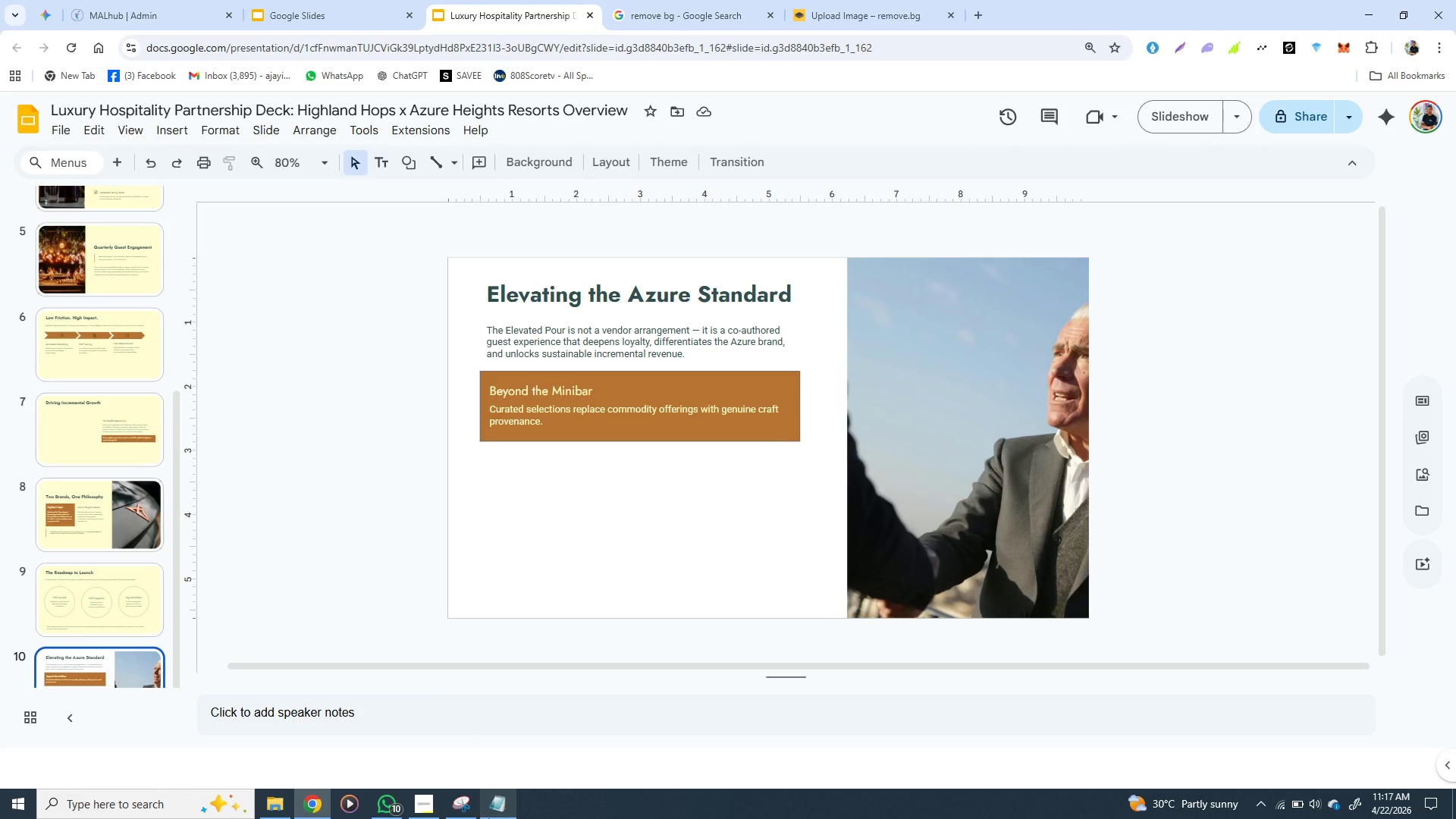 
wait(5.16)
 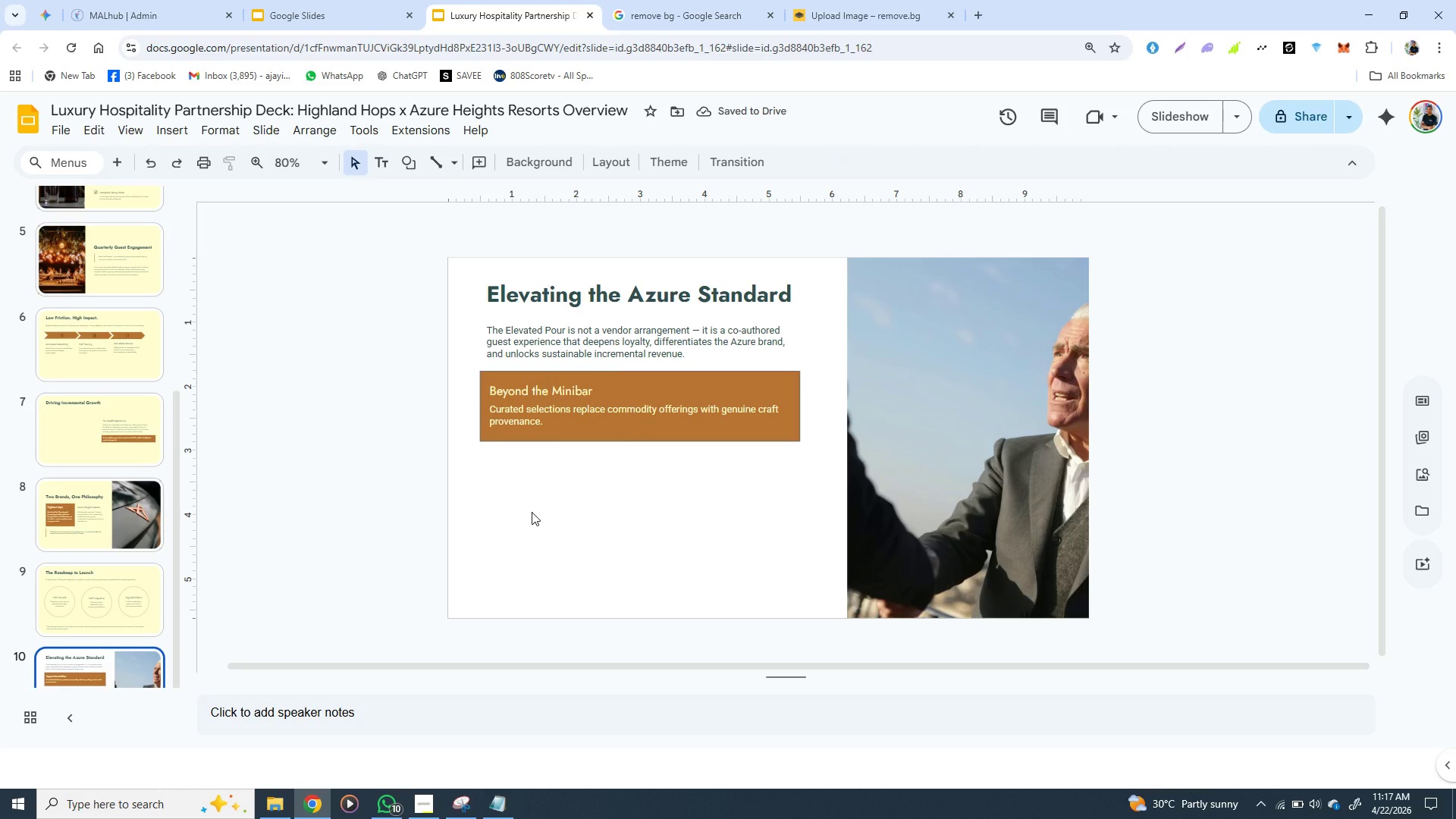 
left_click([500, 804])
 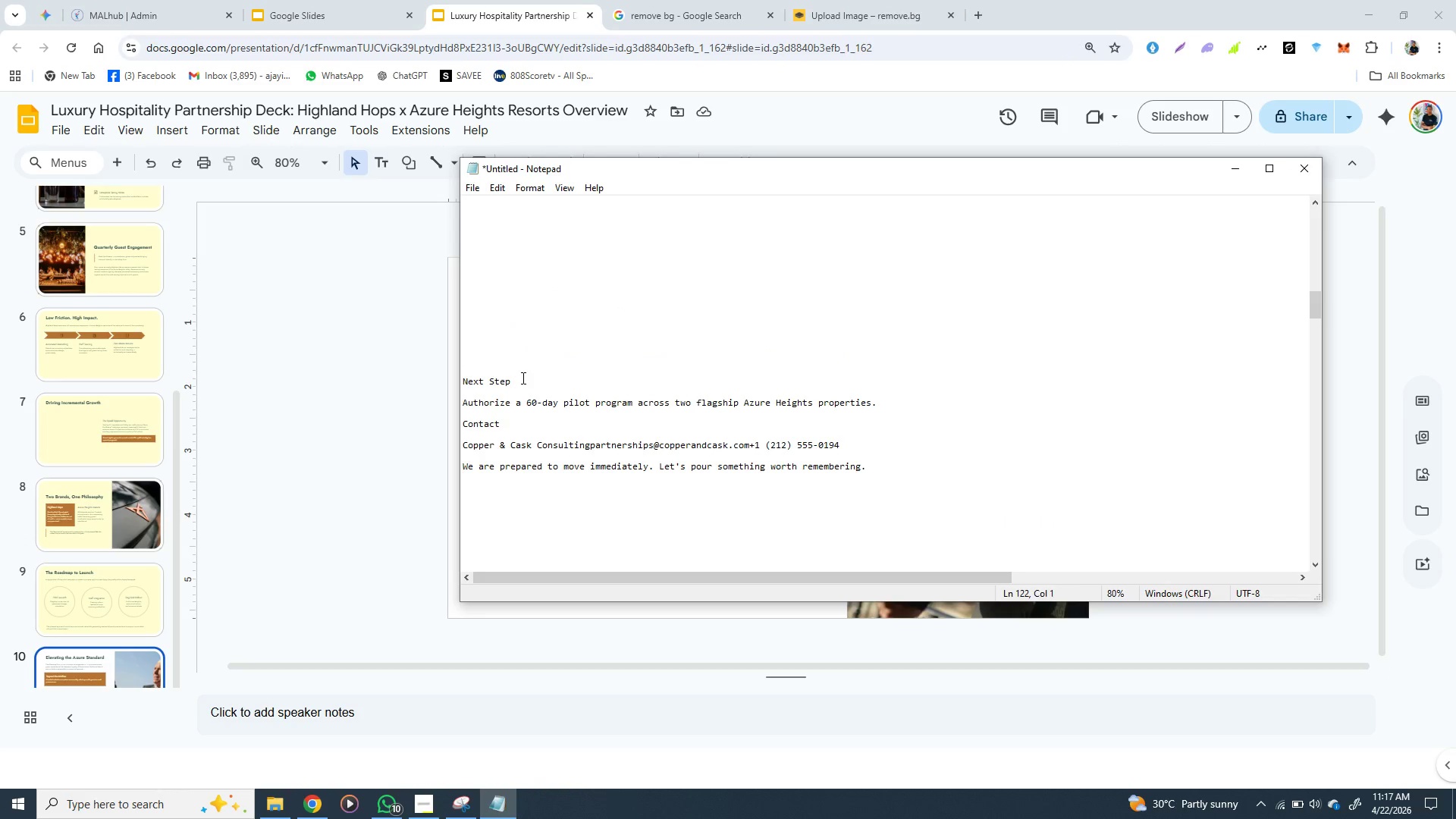 
left_click_drag(start_coordinate=[522, 378], to_coordinate=[457, 384])
 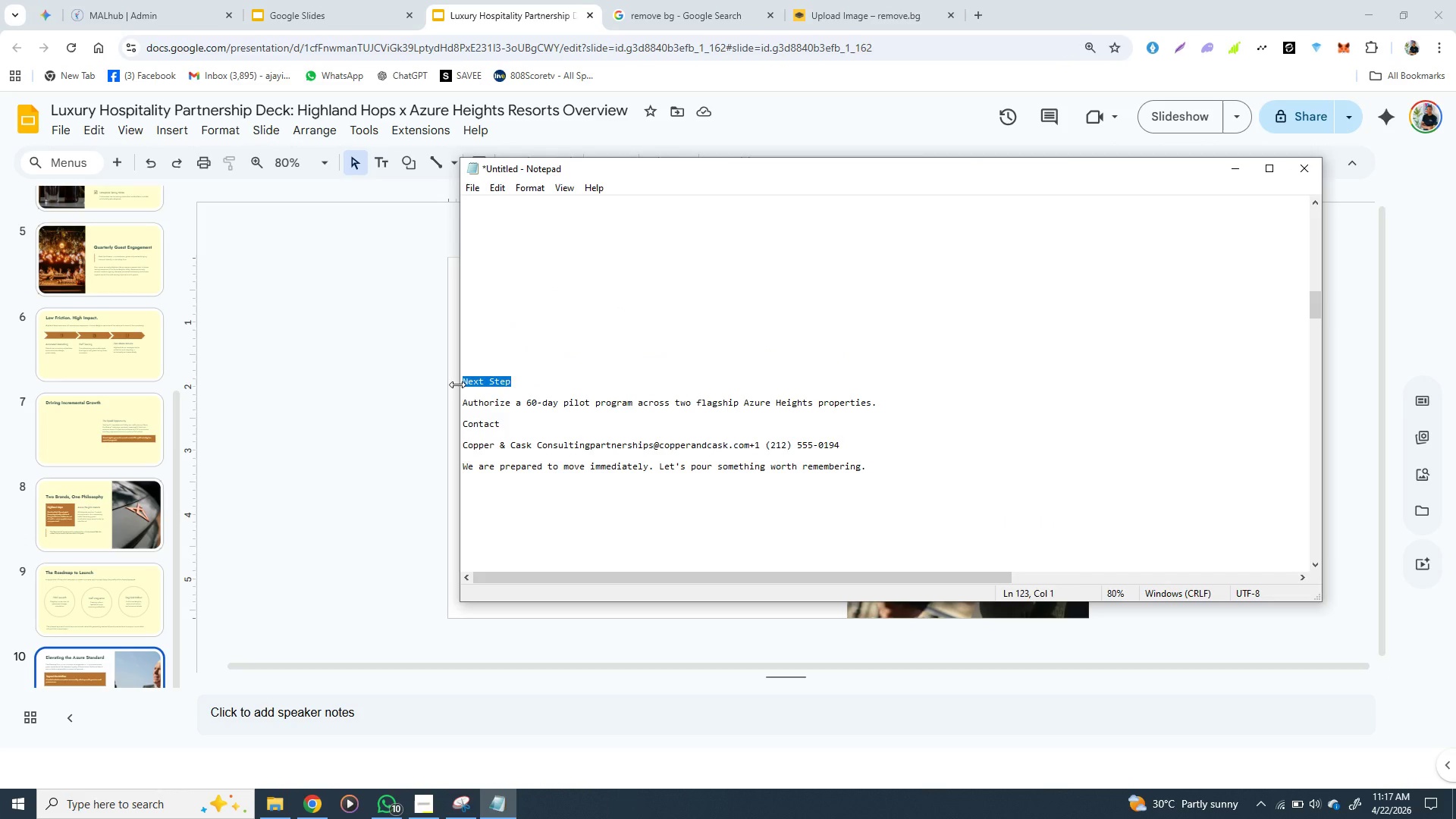 
key(Control+X)
 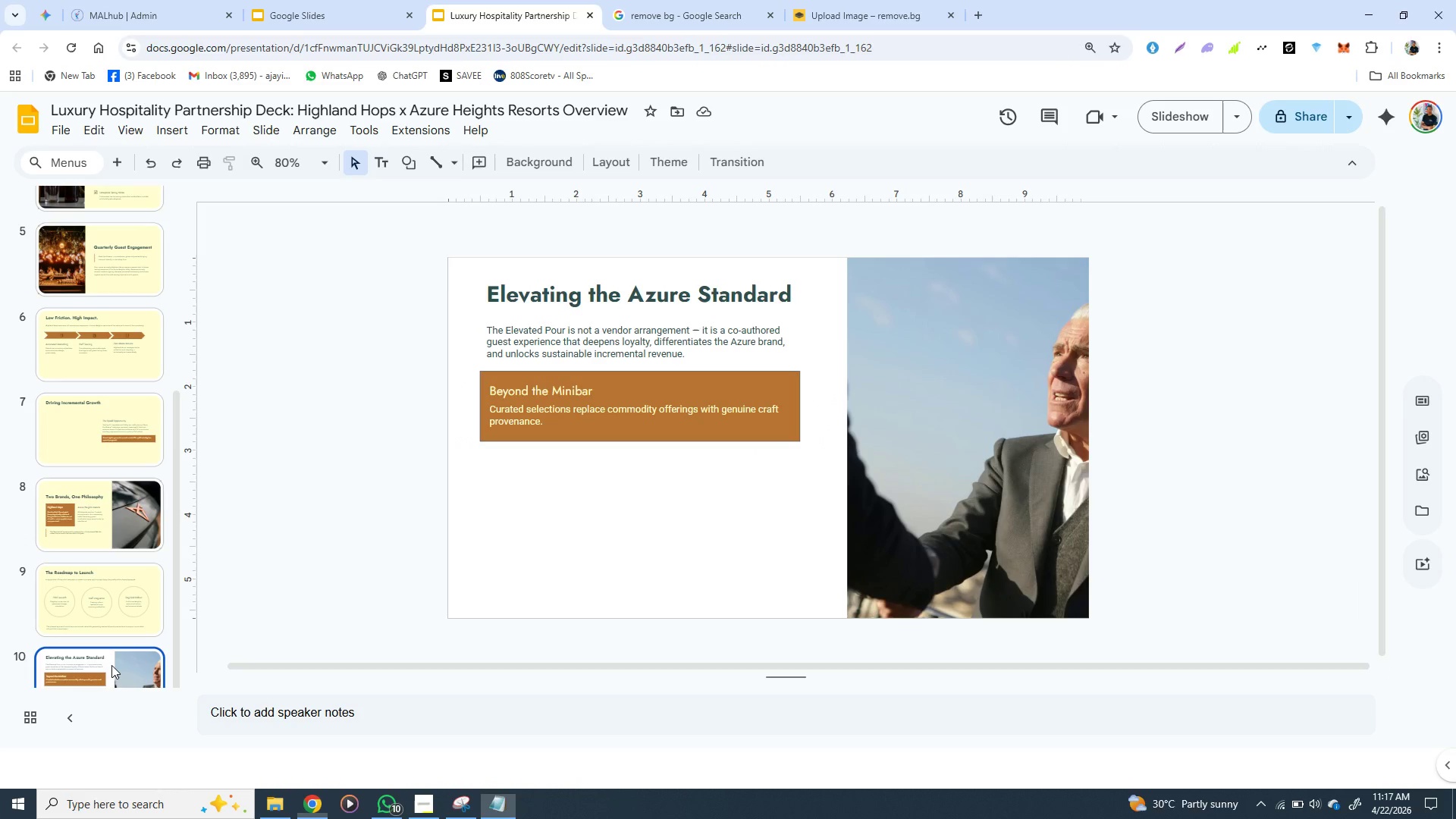 
left_click([111, 665])
 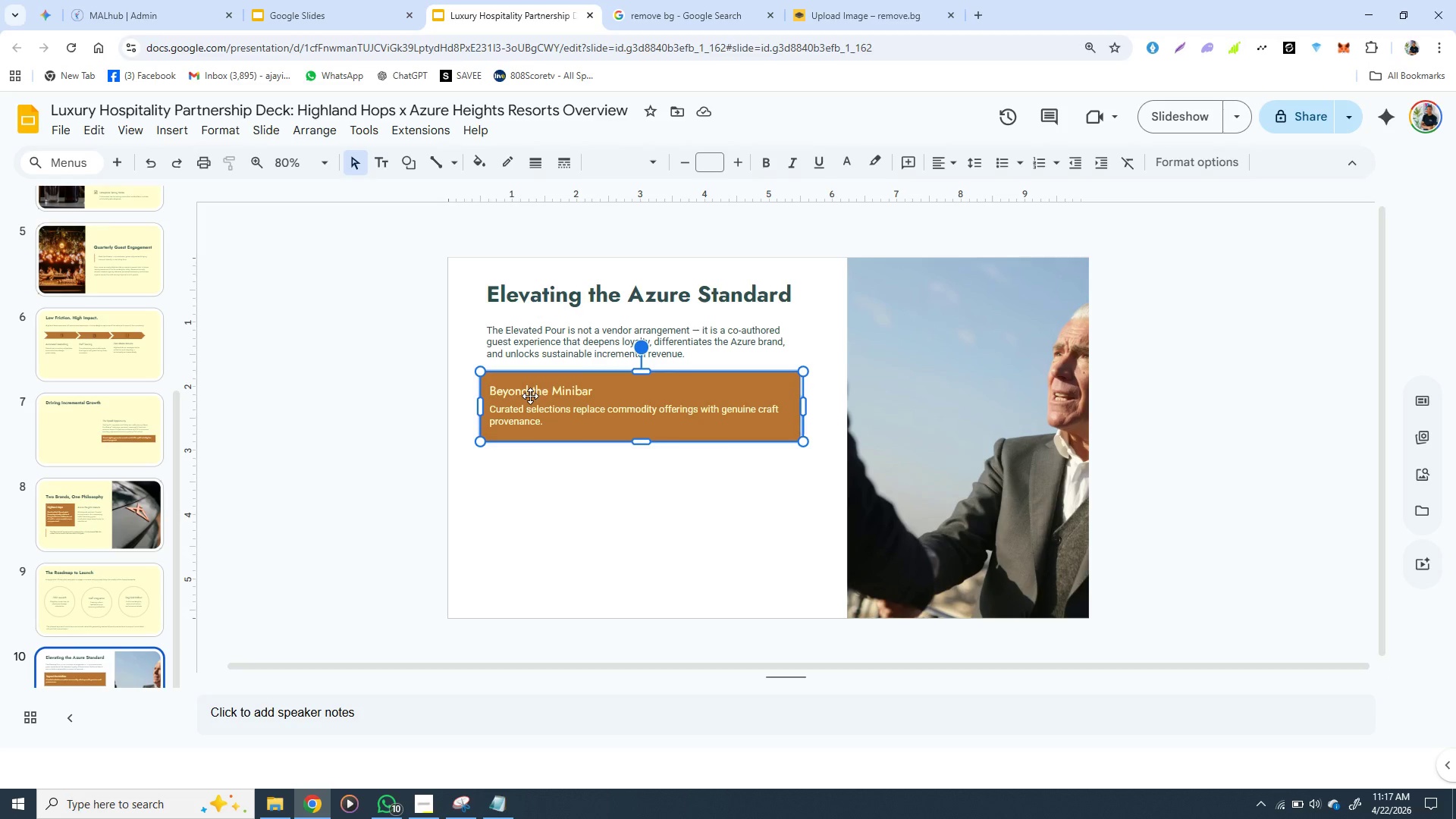 
double_click([530, 396])
 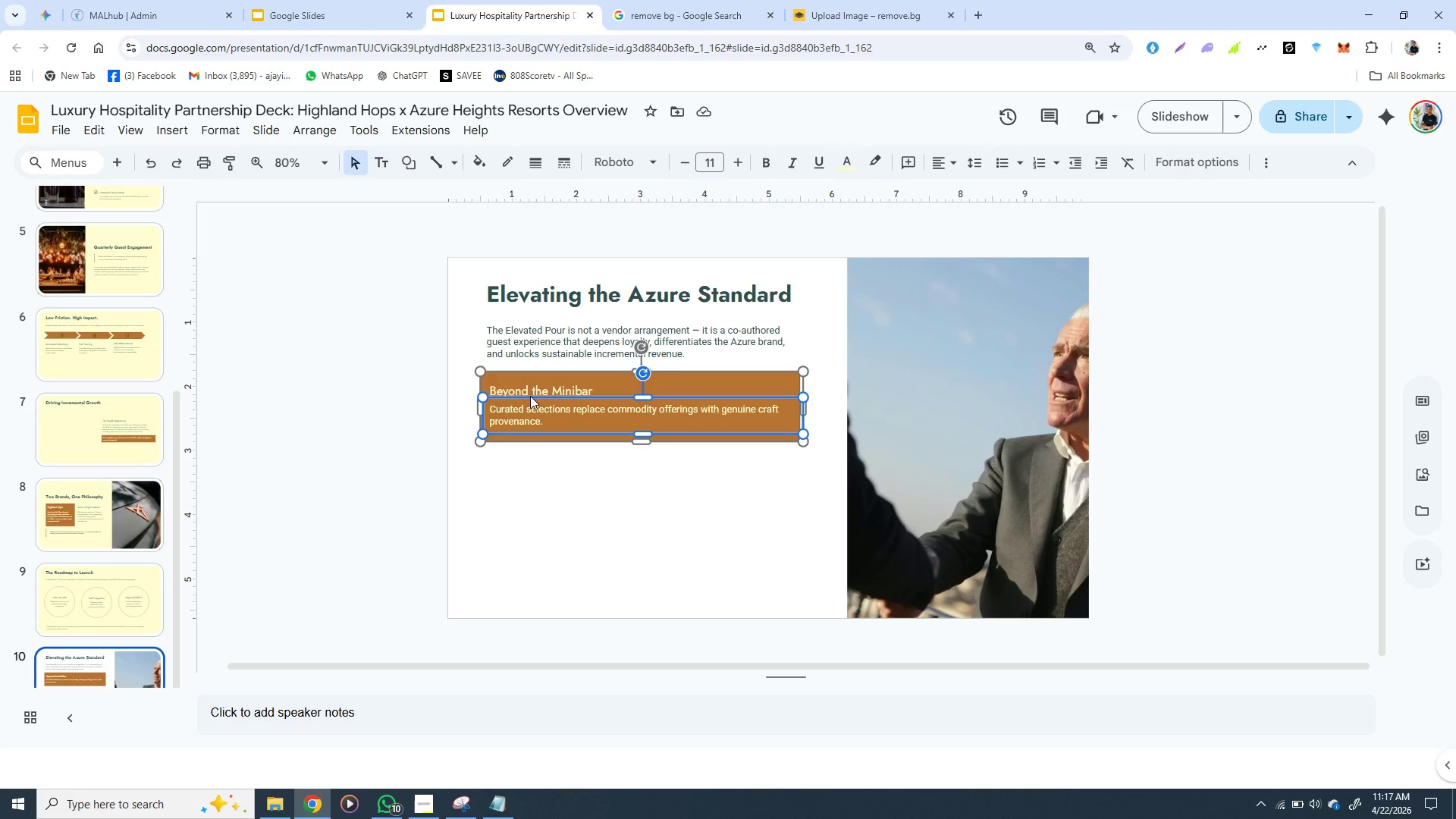 
triple_click([530, 396])
 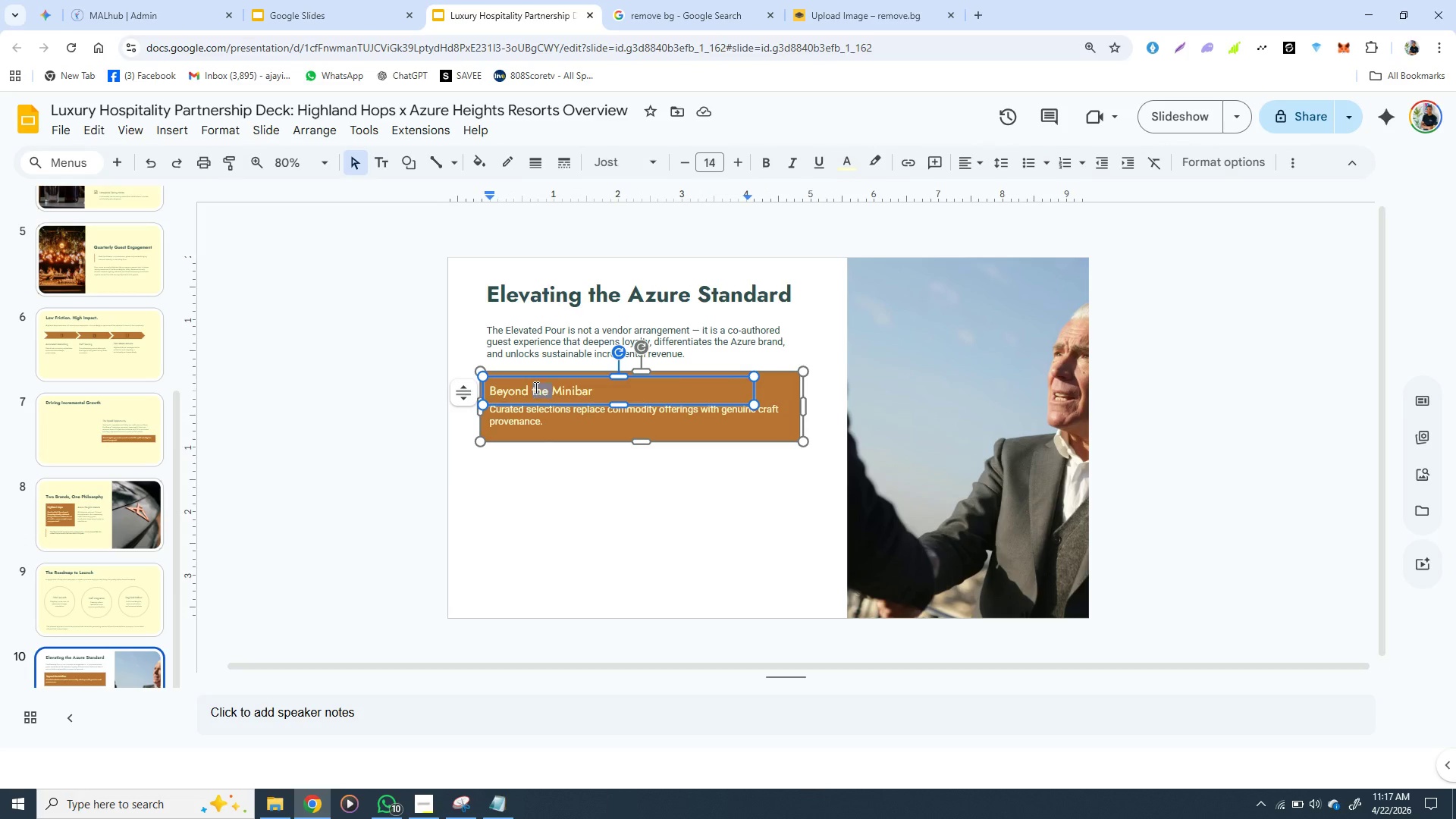 
double_click([535, 388])
 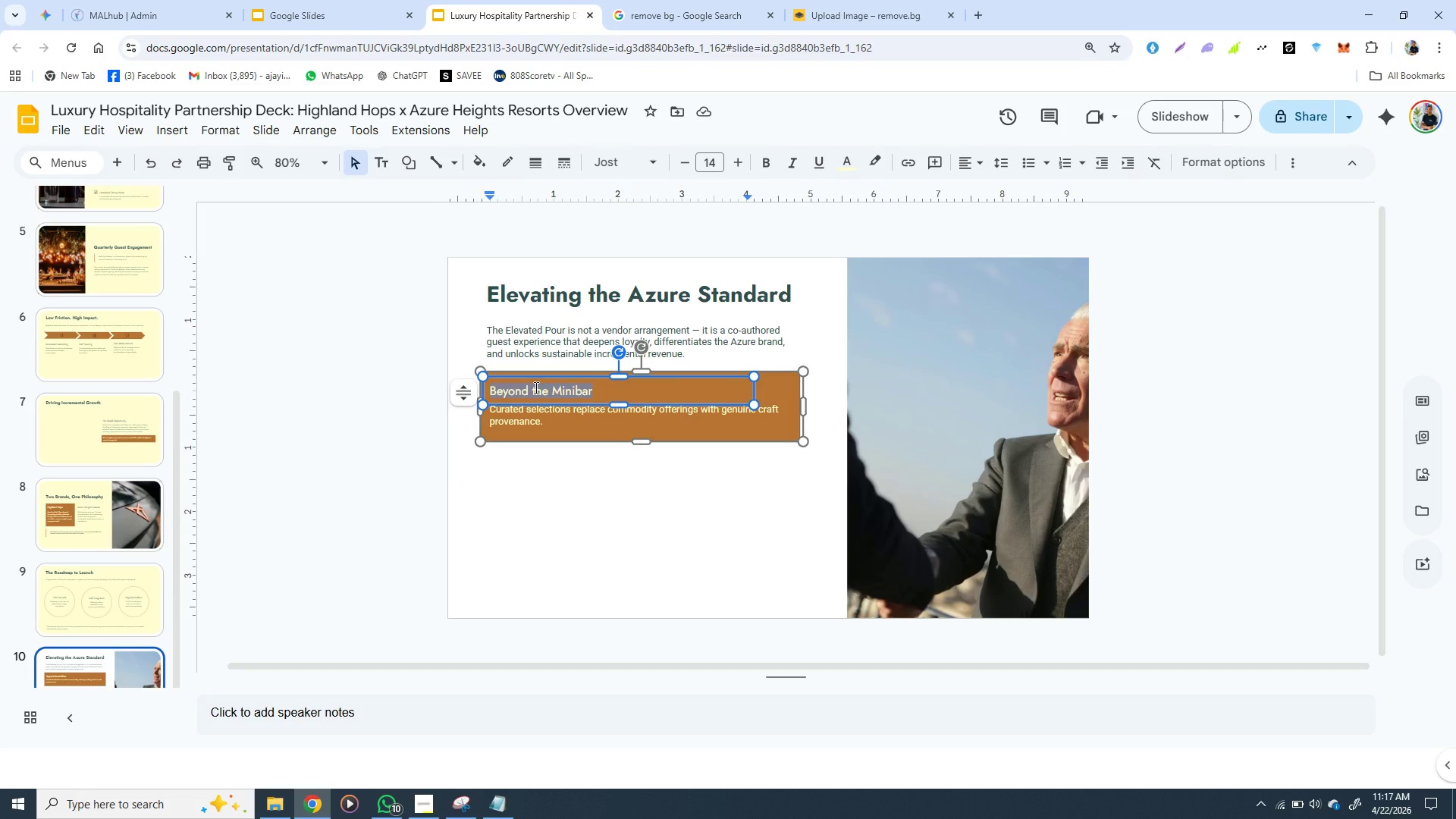 
triple_click([535, 388])
 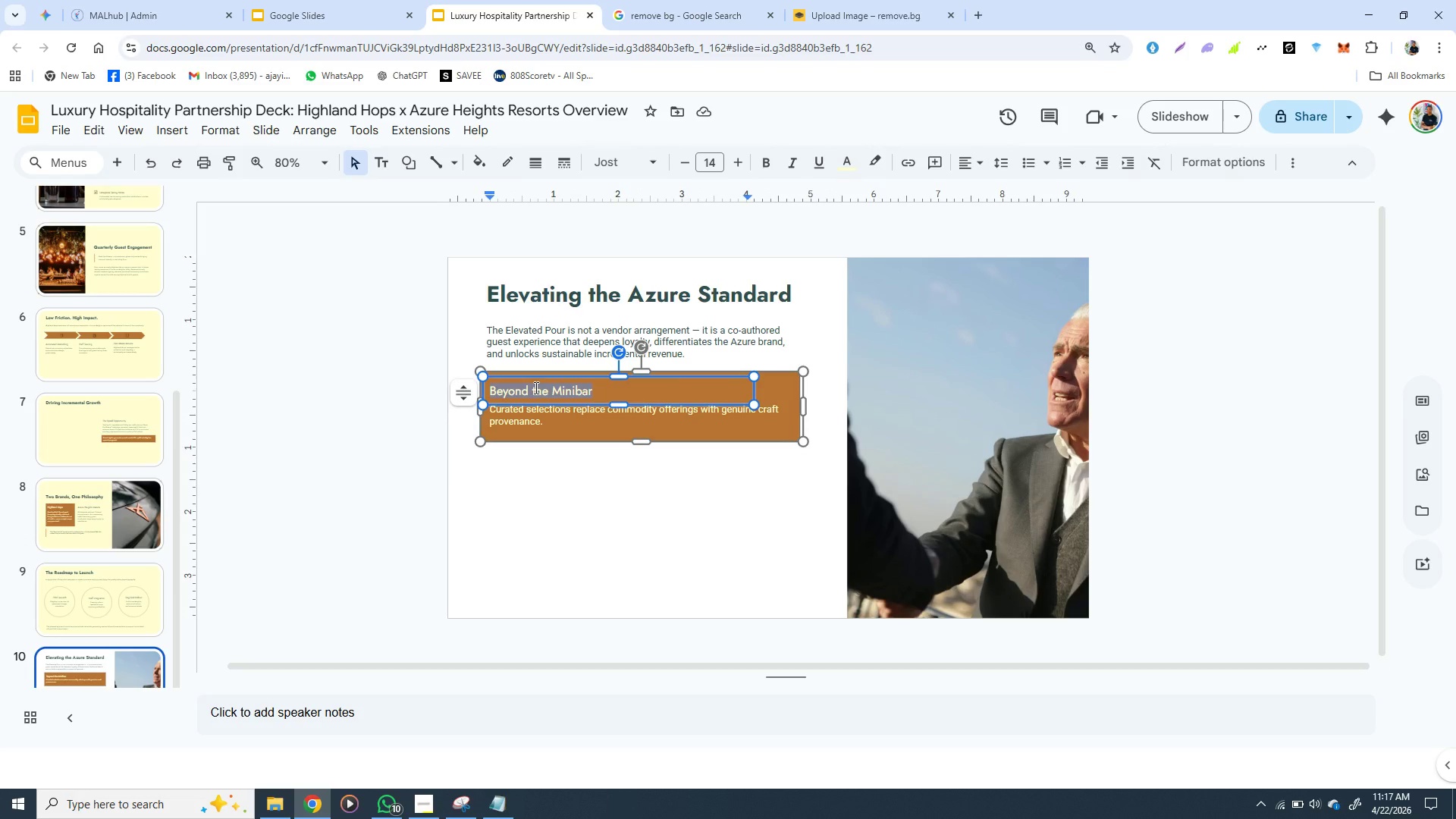 
key(Control+V)
 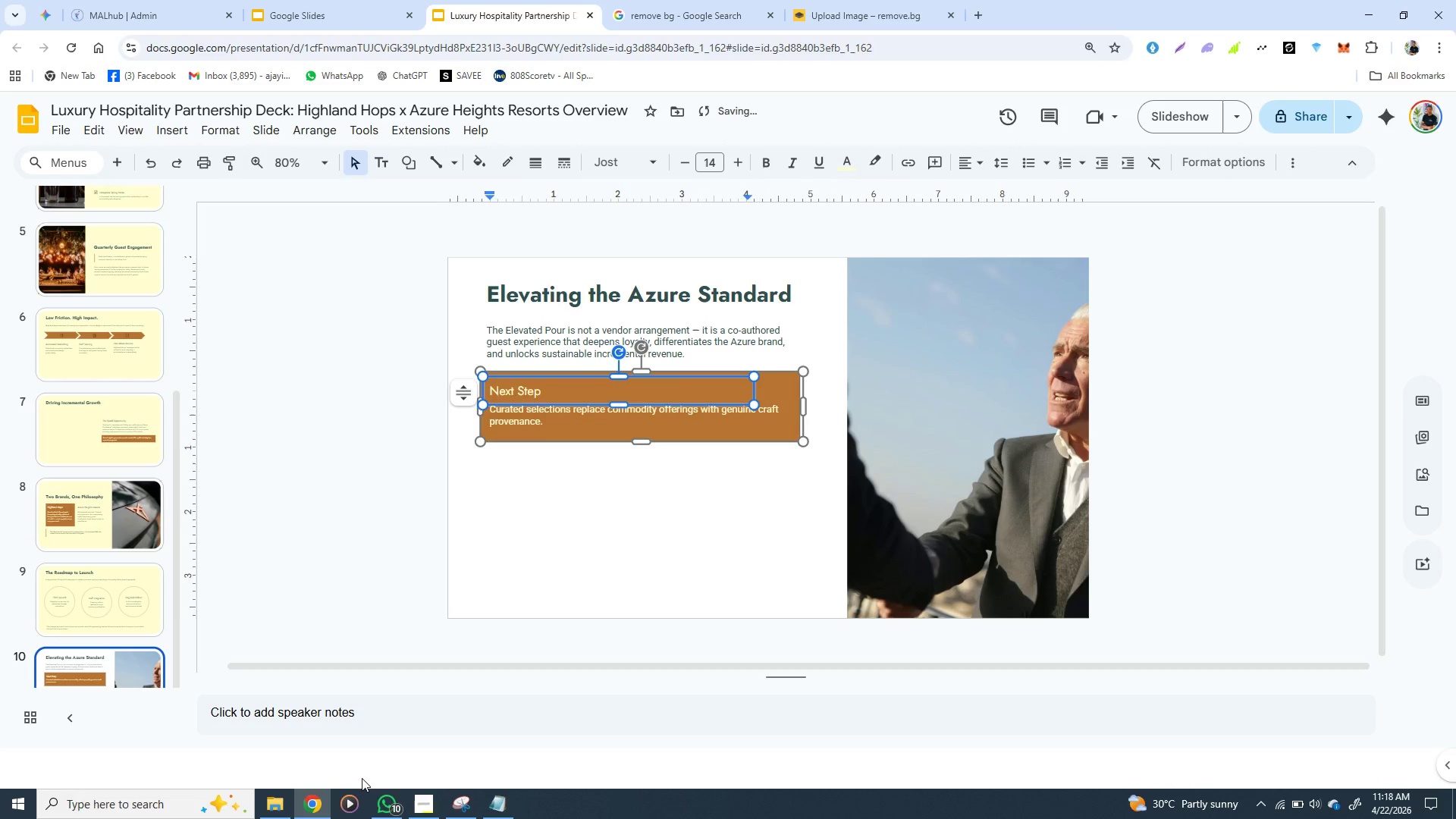 
mouse_move([431, 792])
 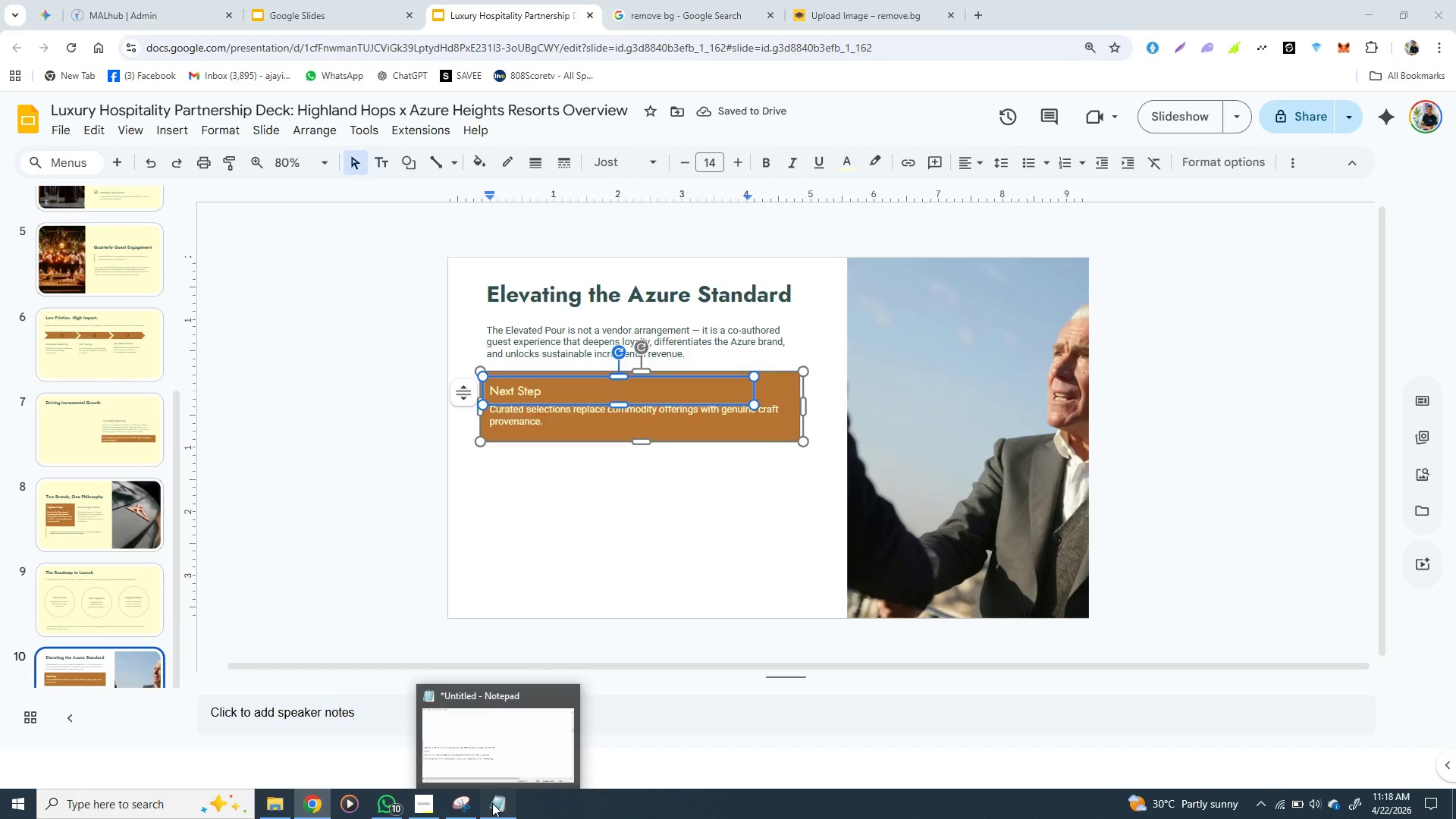 
left_click([492, 803])
 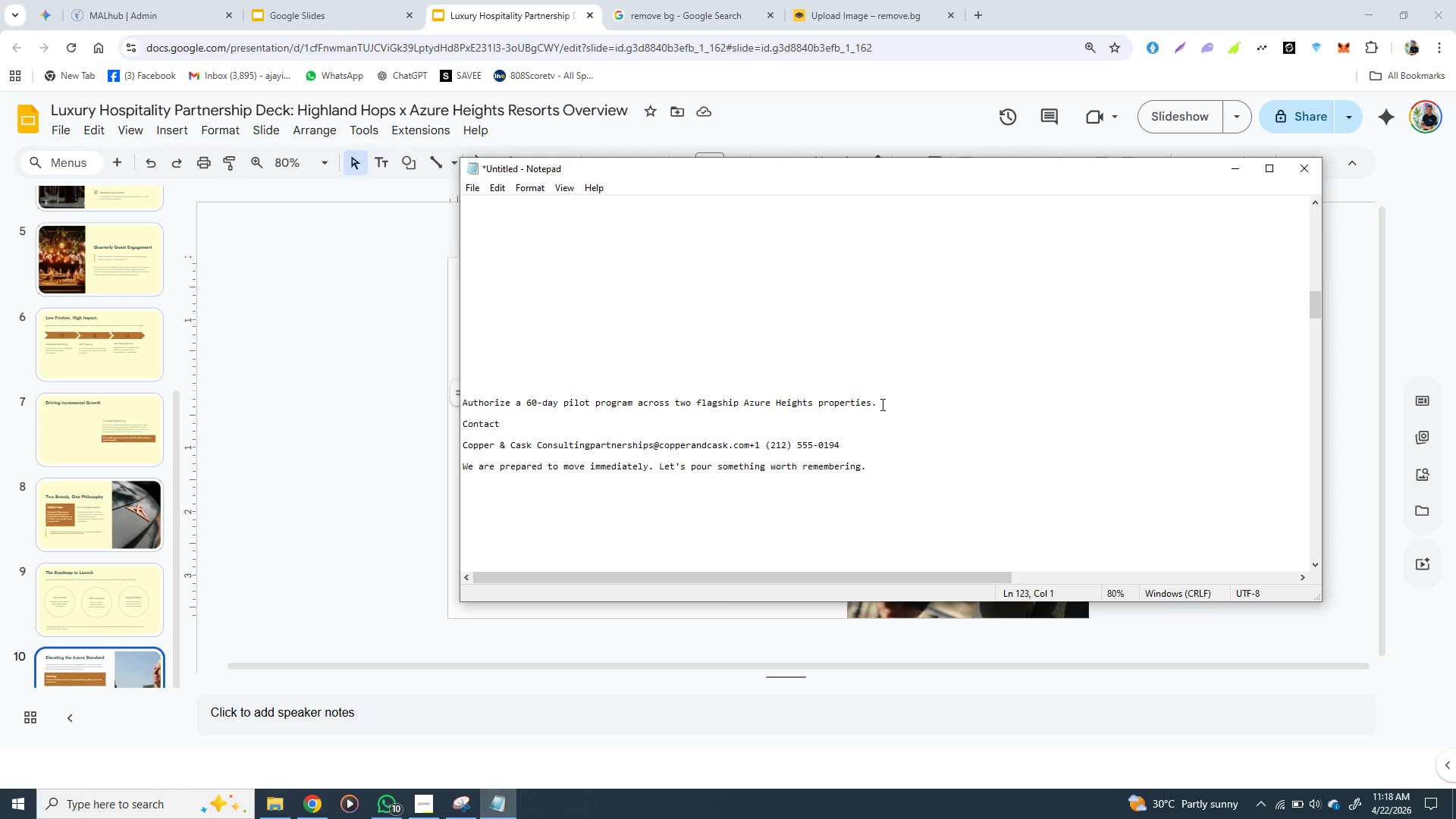 
wait(5.02)
 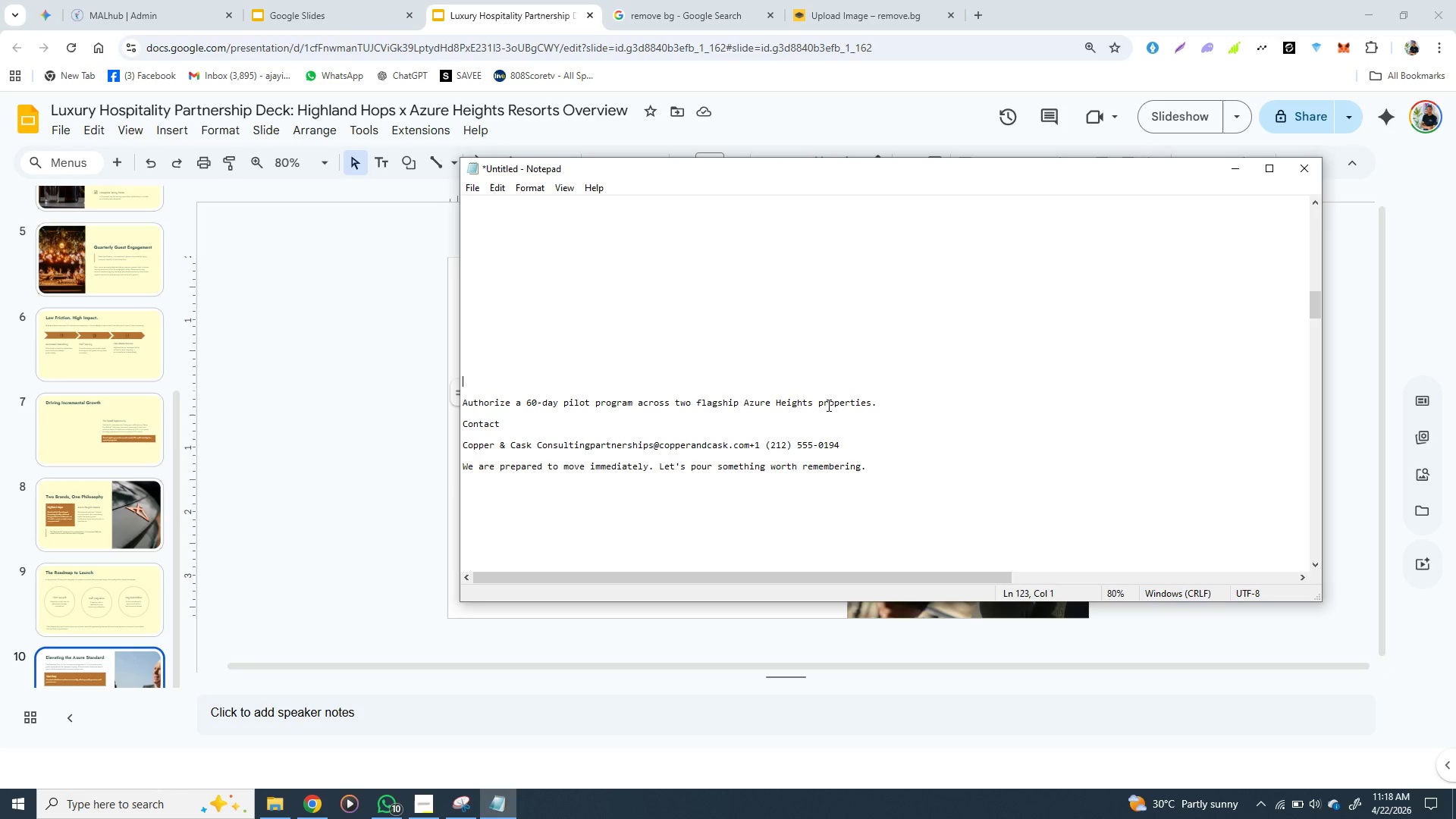 
left_click_drag(start_coordinate=[881, 404], to_coordinate=[464, 405])
 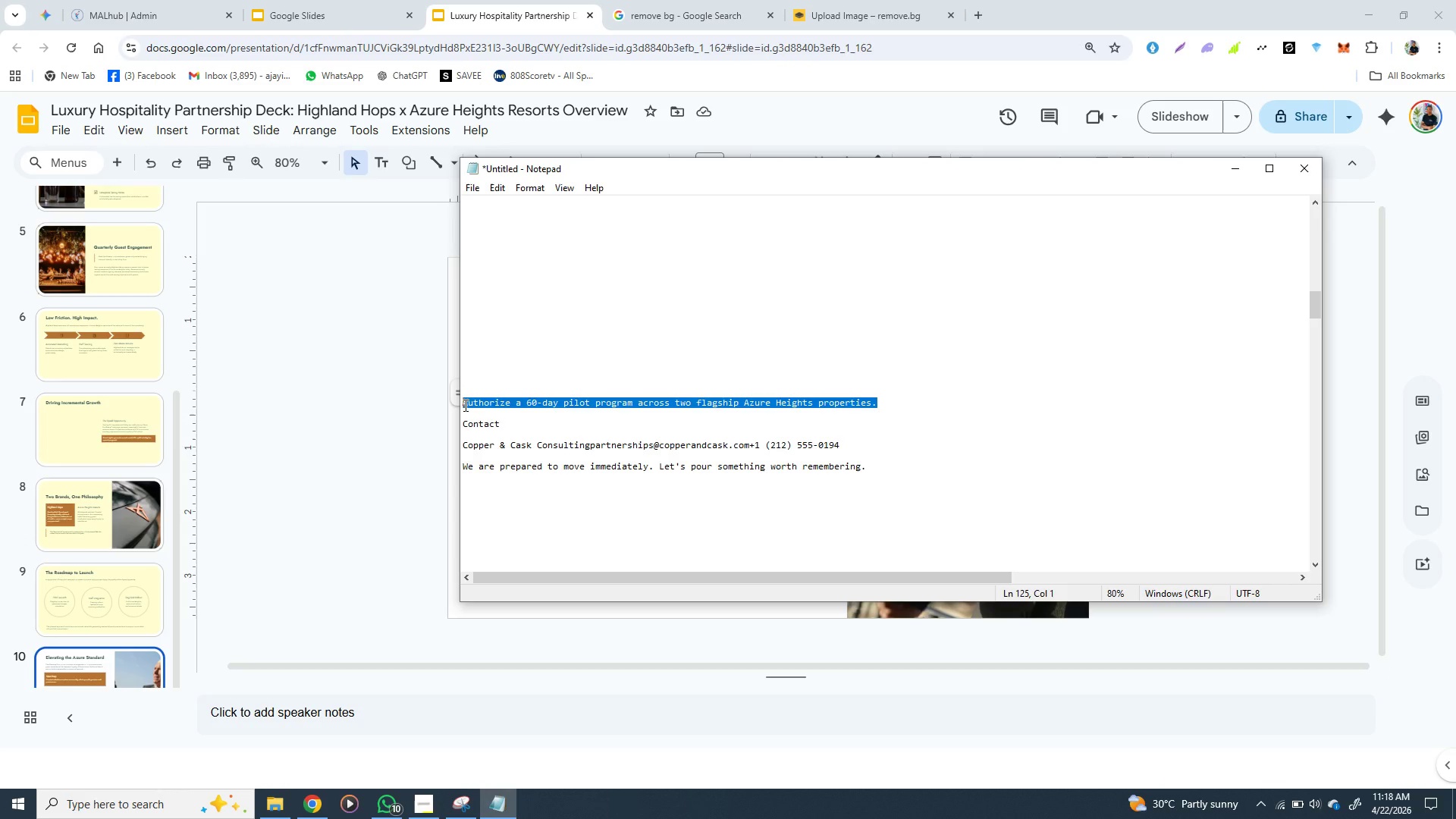 
key(Control+X)
 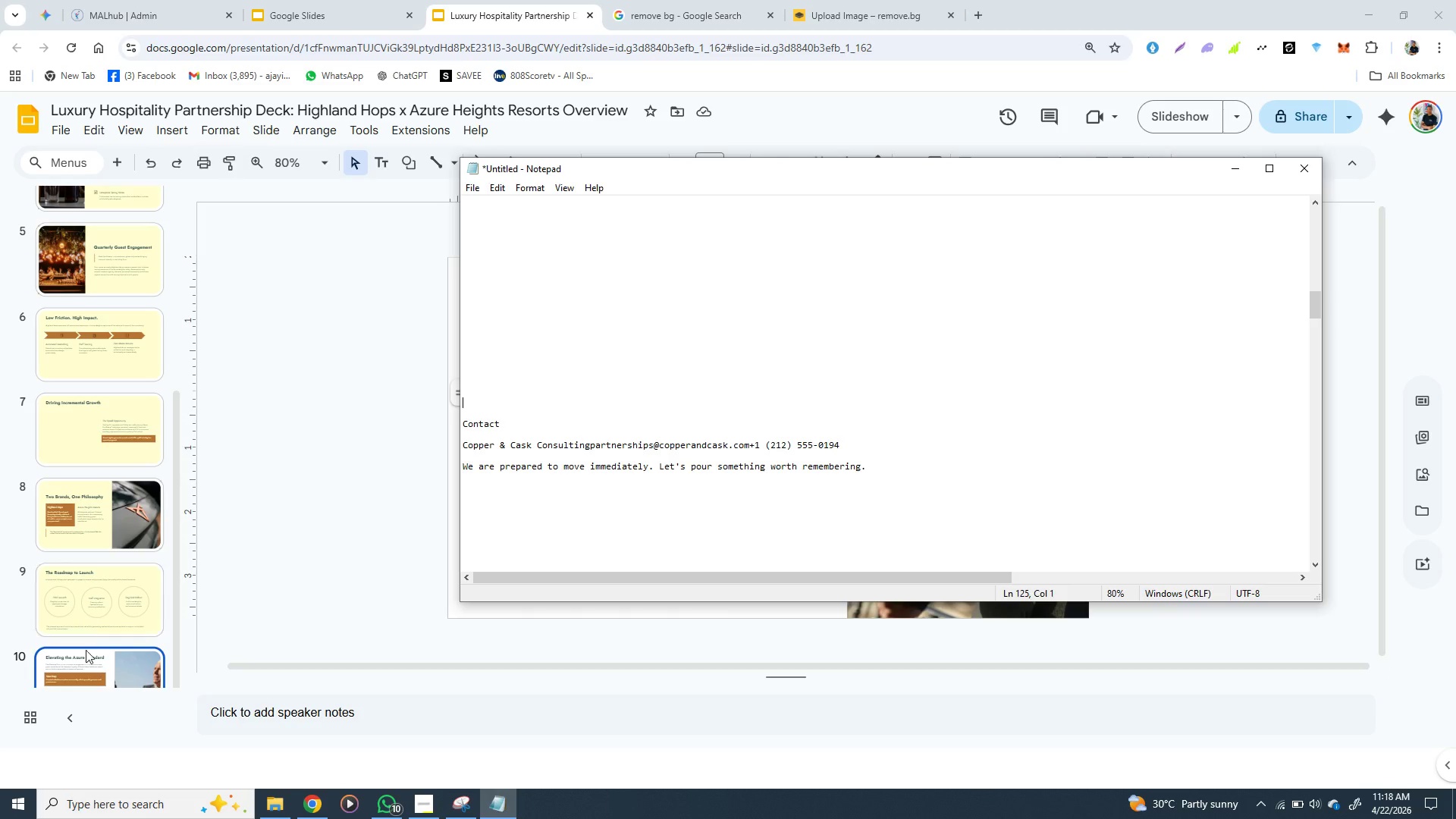 
left_click([87, 665])
 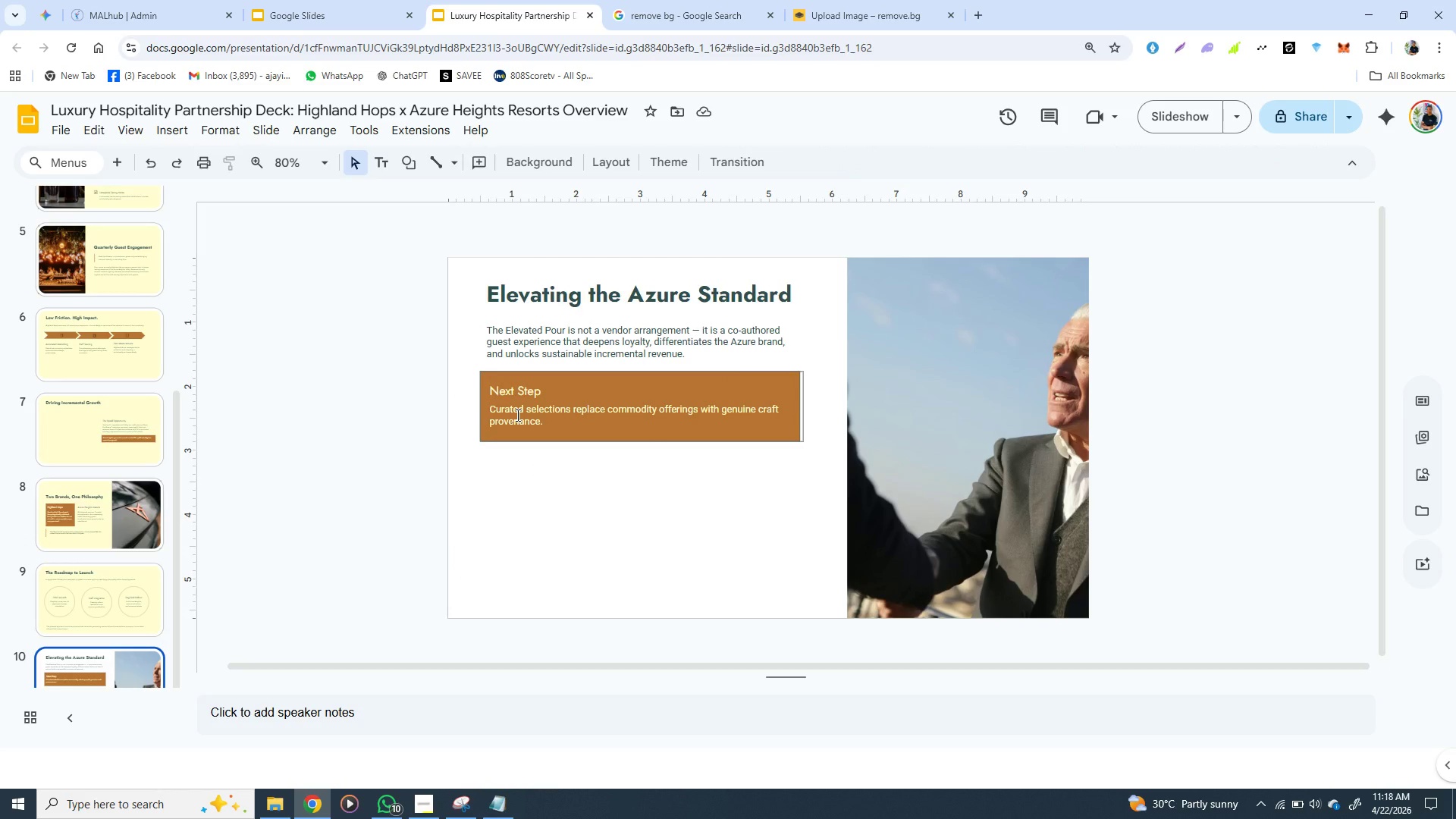 
double_click([519, 415])
 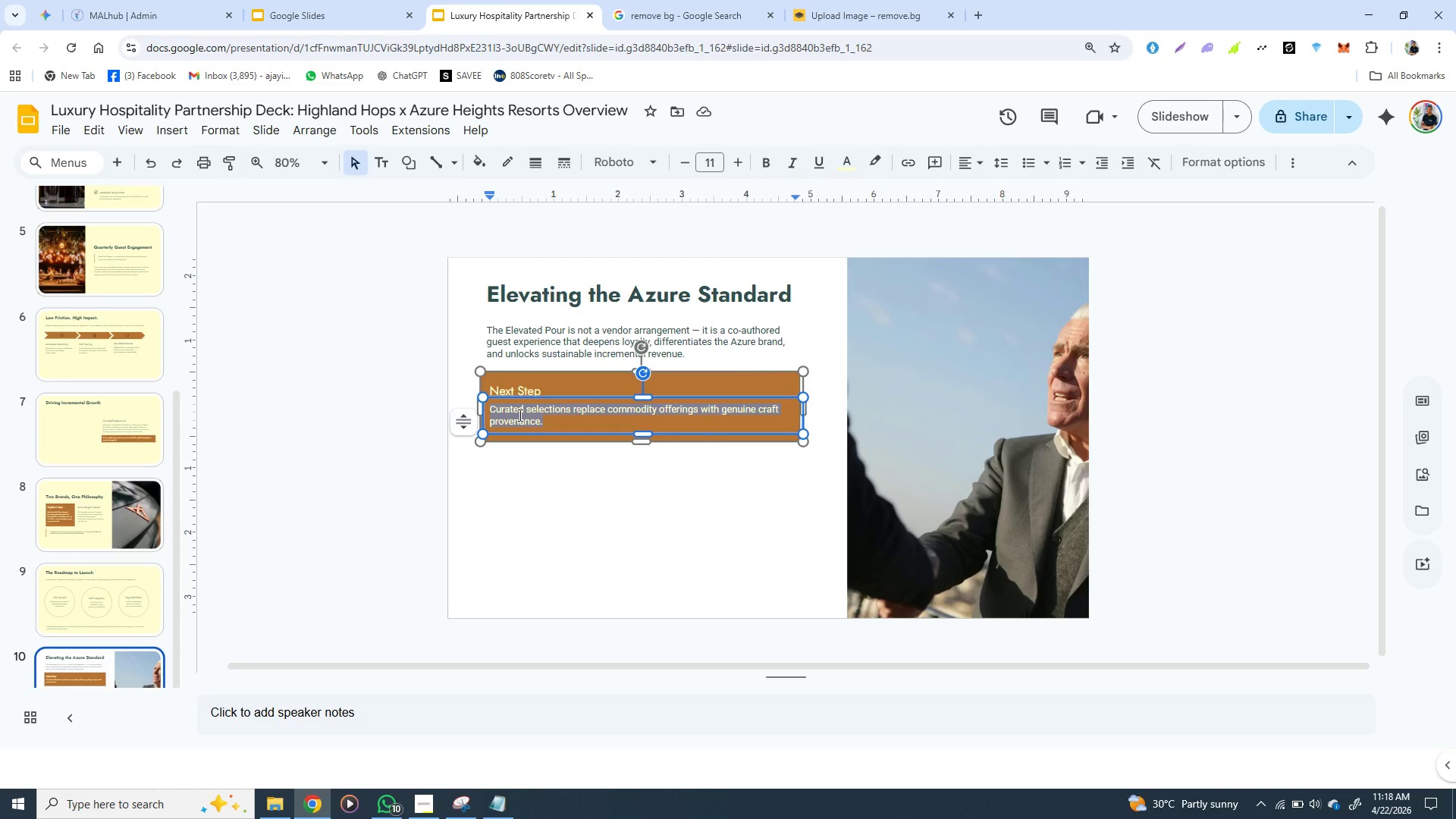 
triple_click([519, 415])
 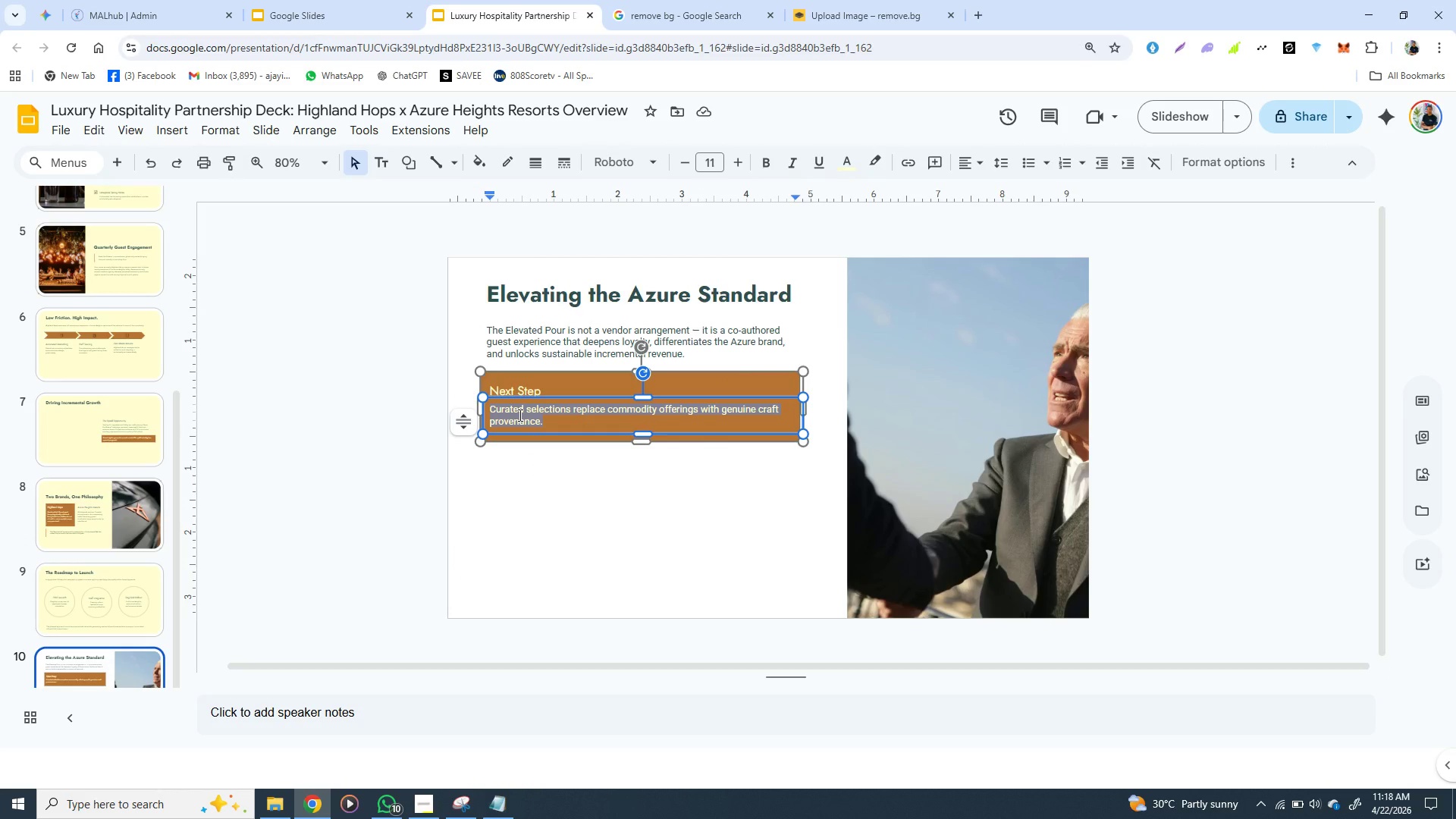 
key(Control+V)
 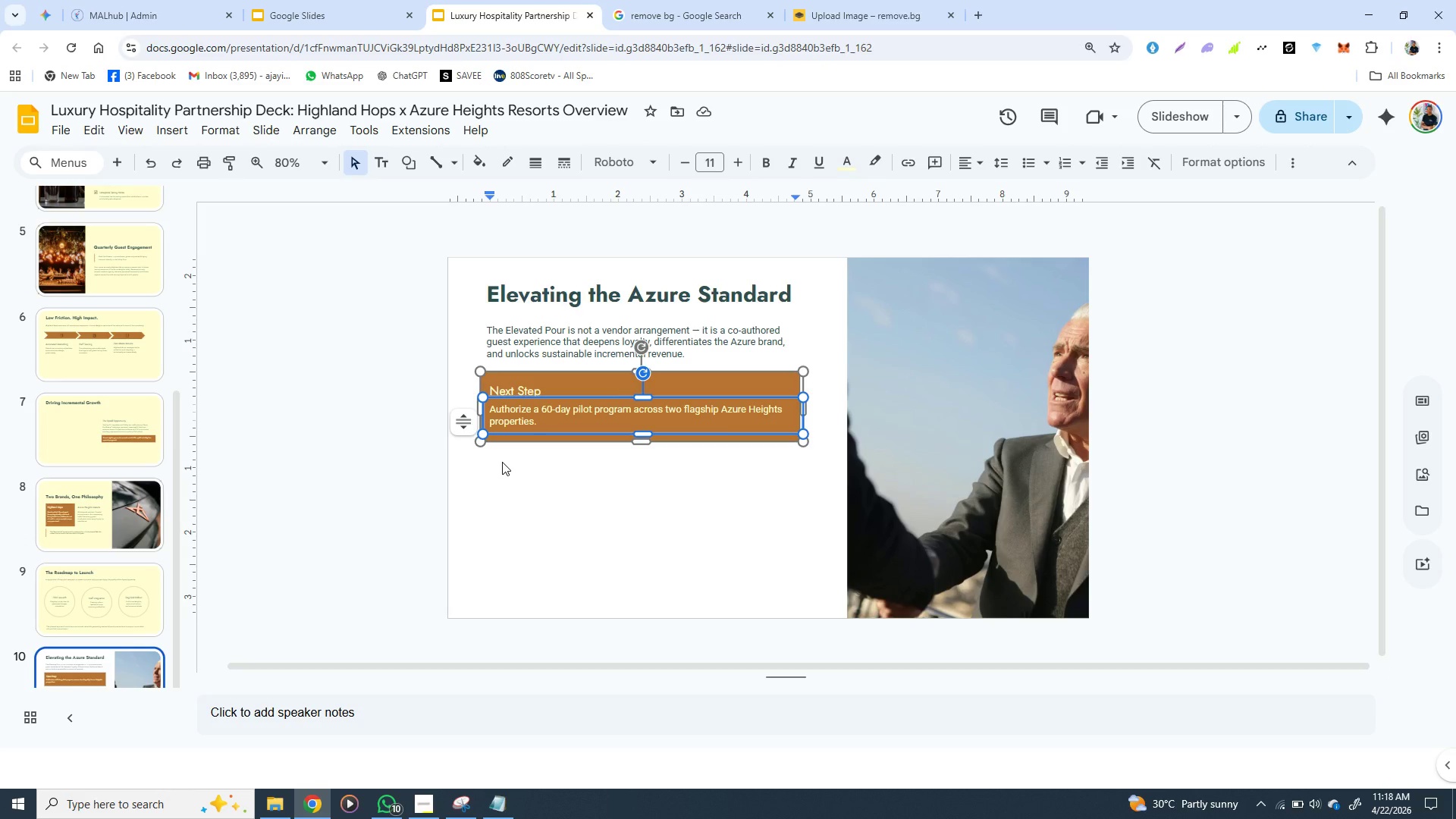 
wait(28.22)
 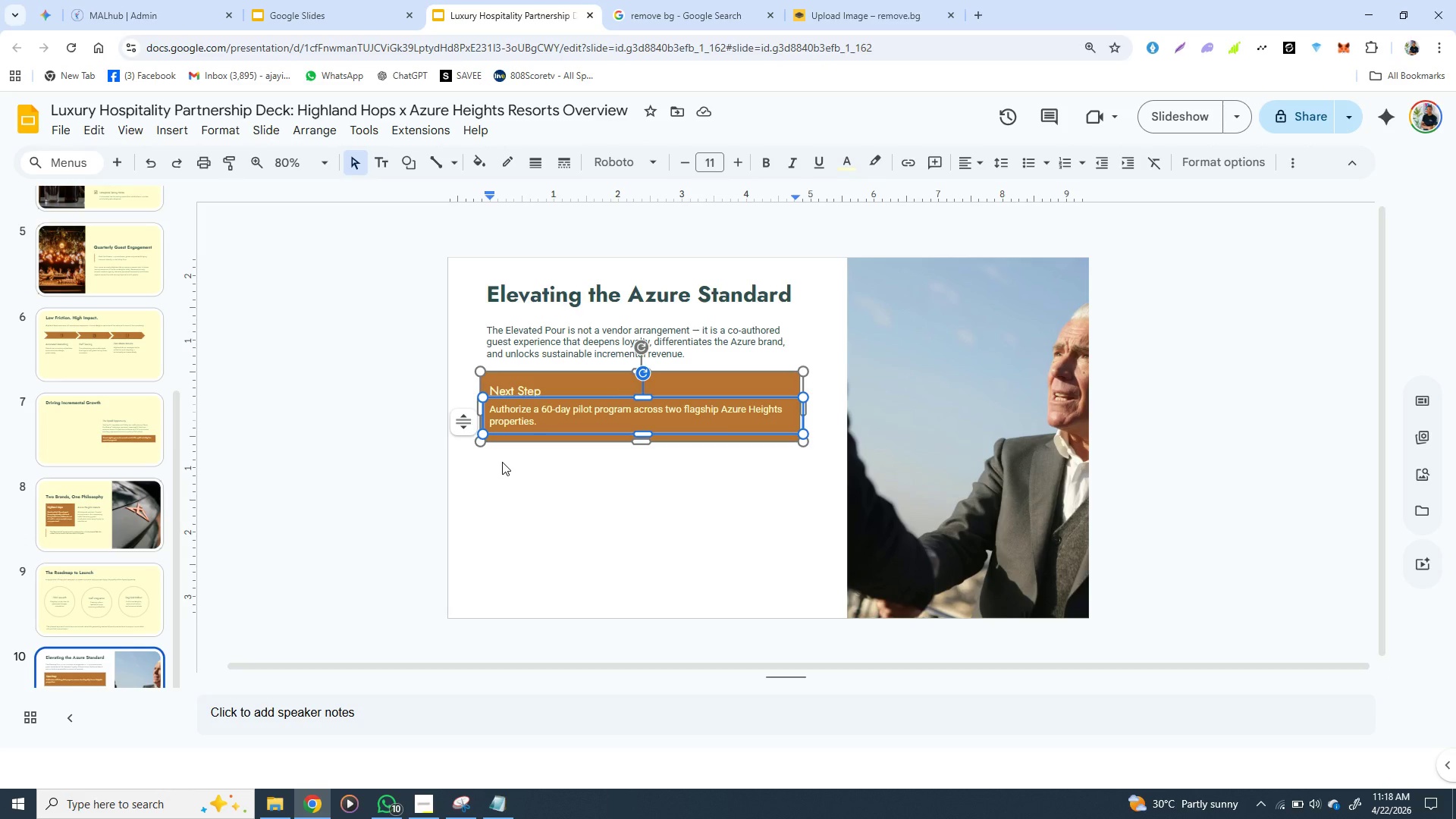 
left_click([574, 451])
 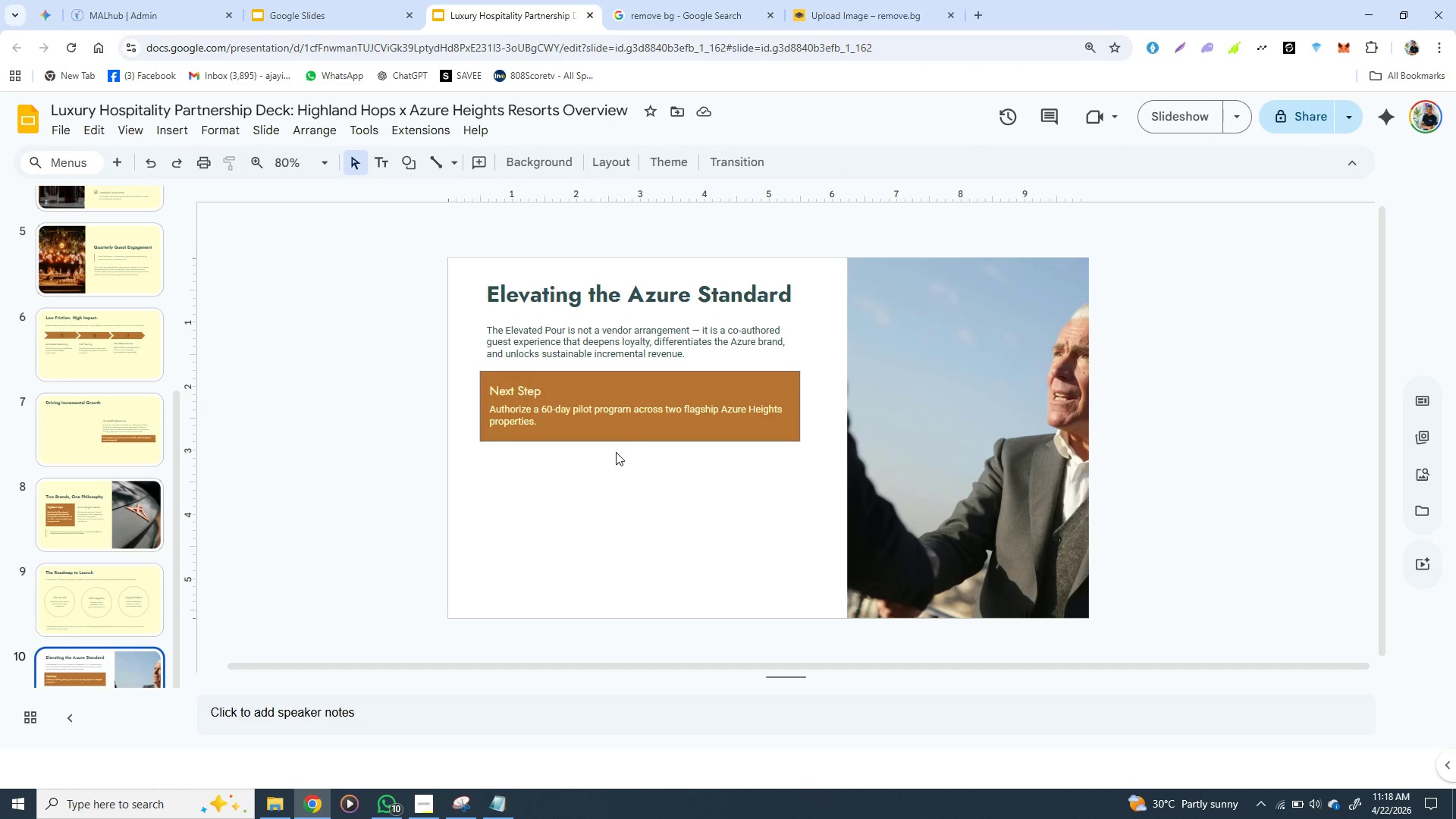 
wait(7.67)
 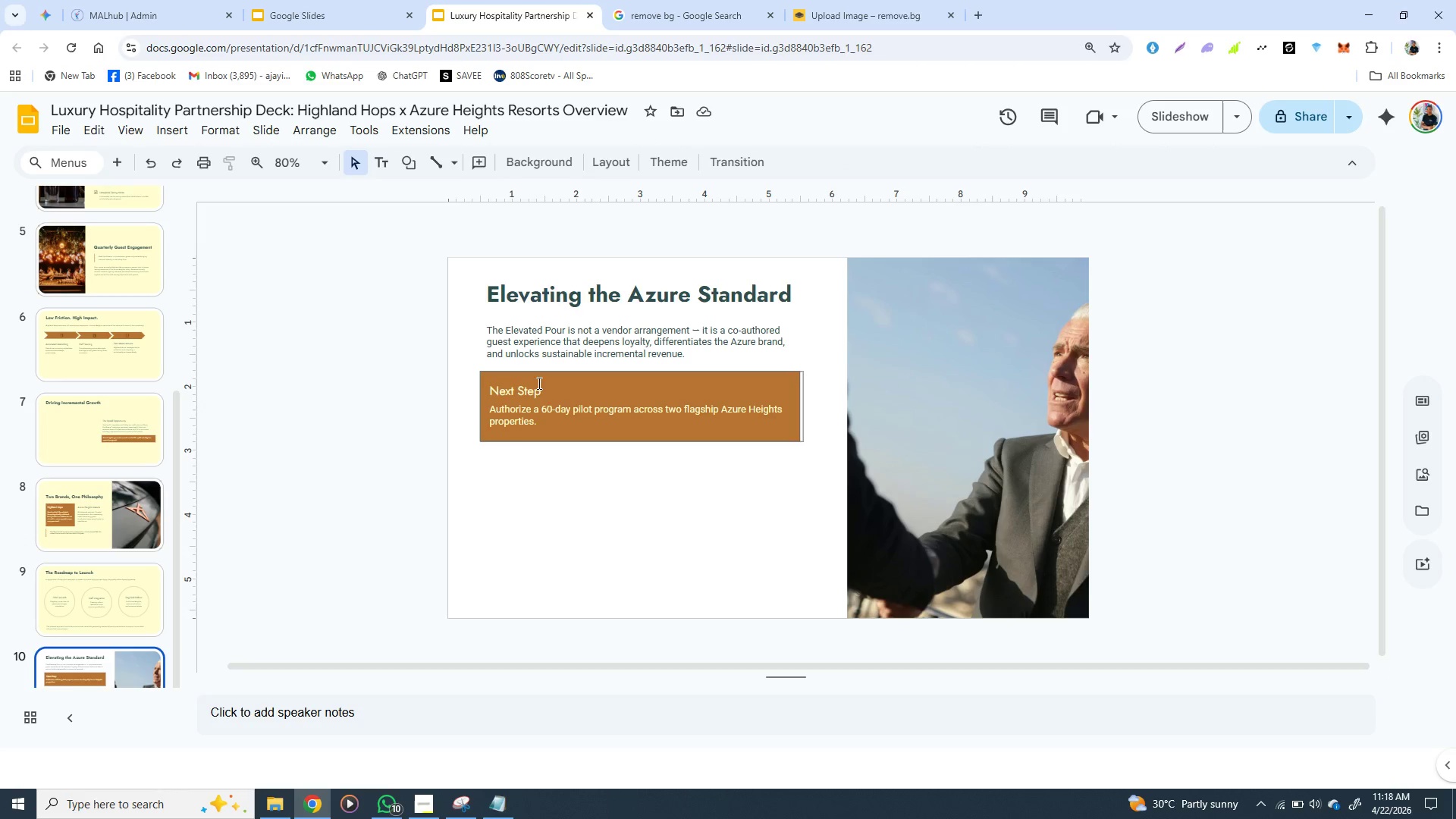 
left_click([685, 482])
 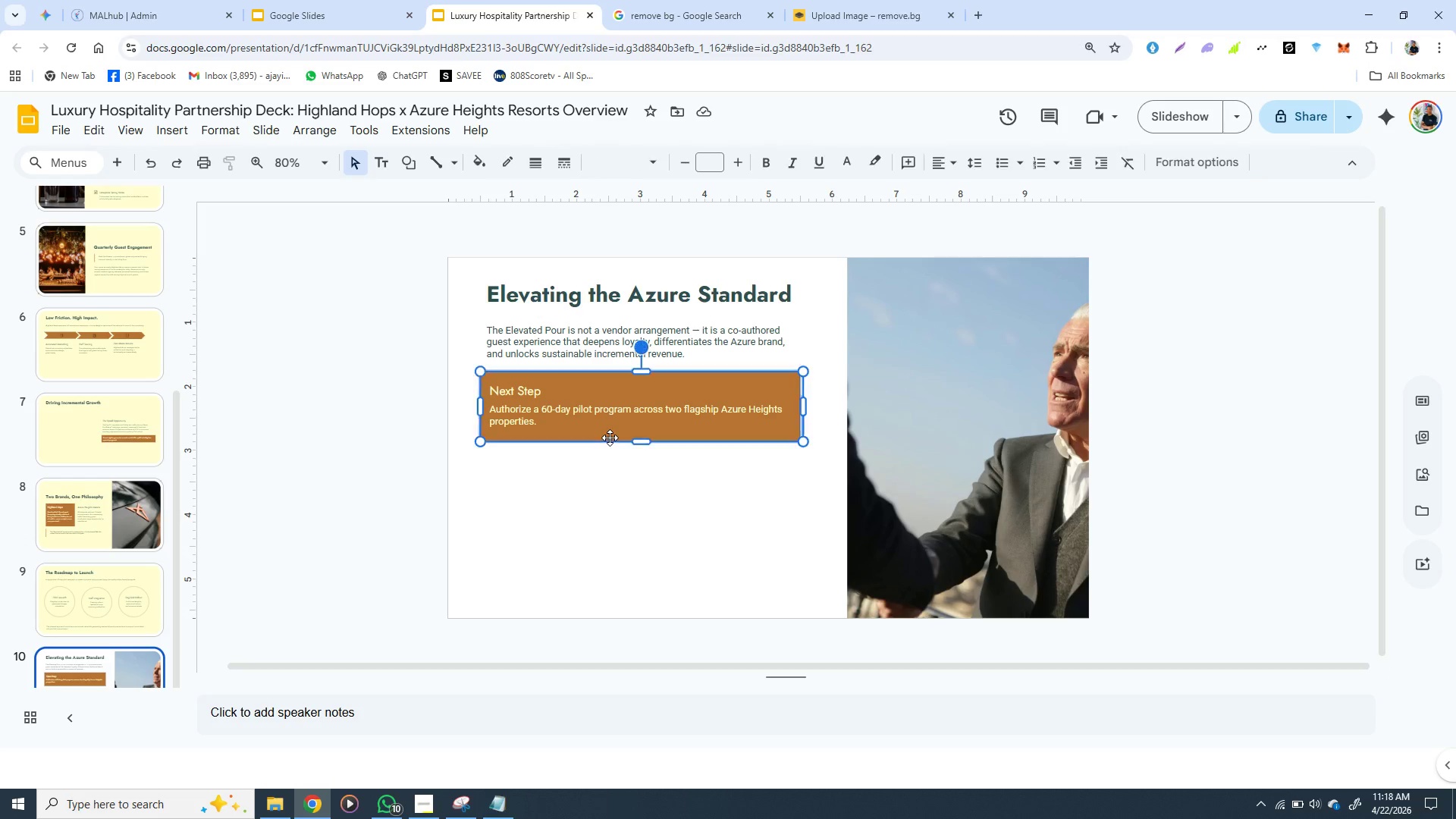 
left_click([610, 438])
 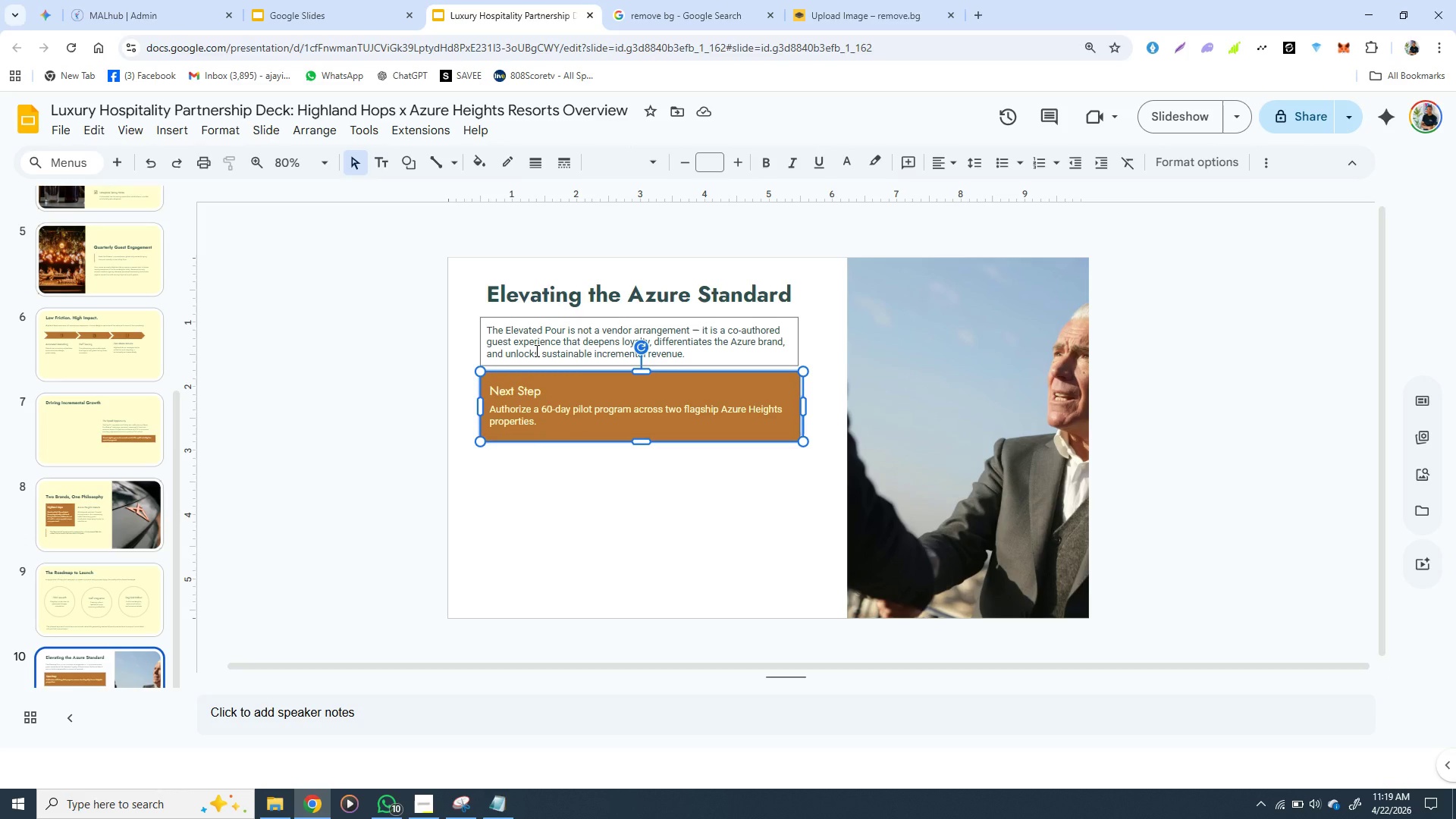 
left_click([535, 350])
 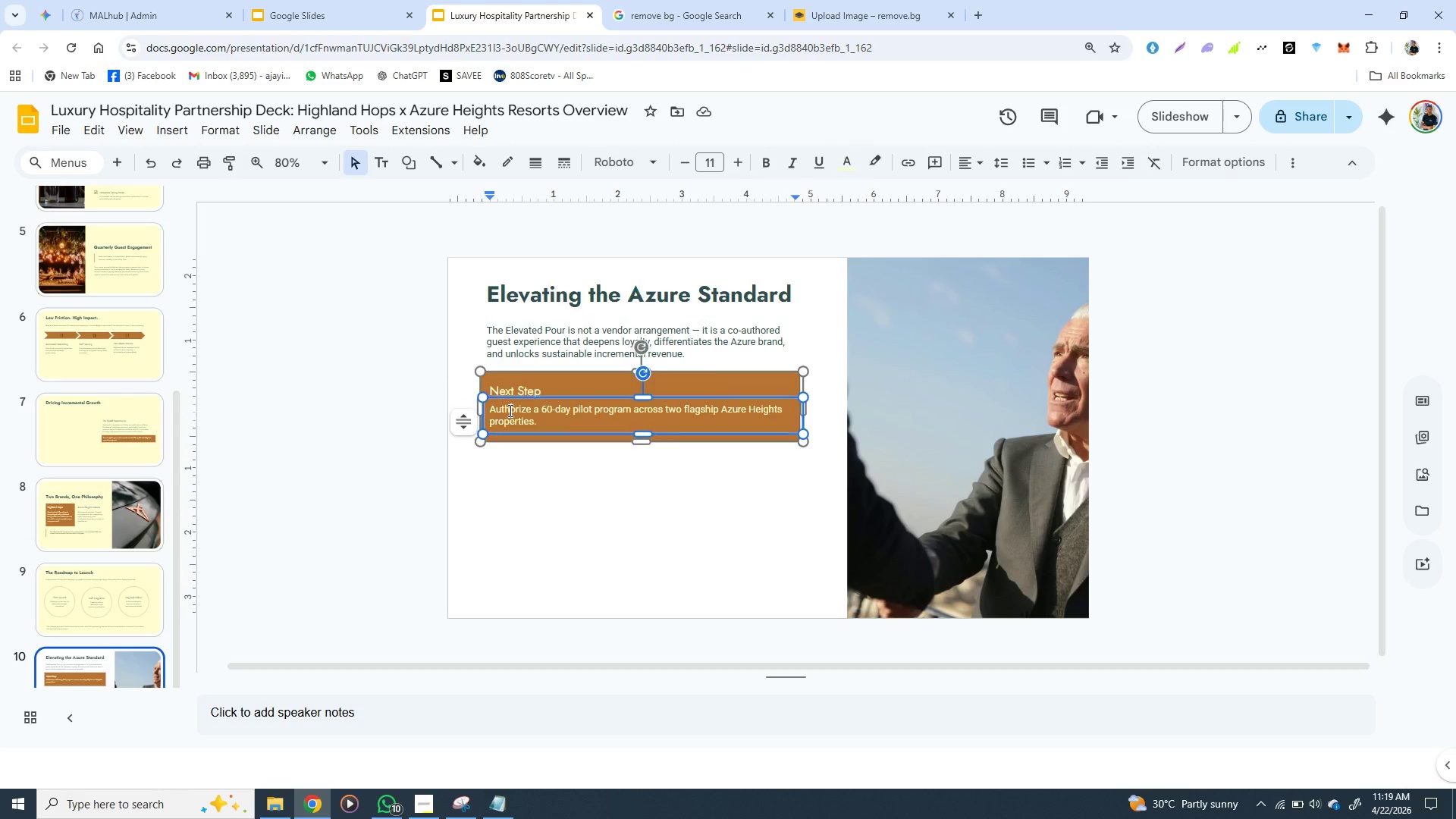 
left_click([509, 410])
 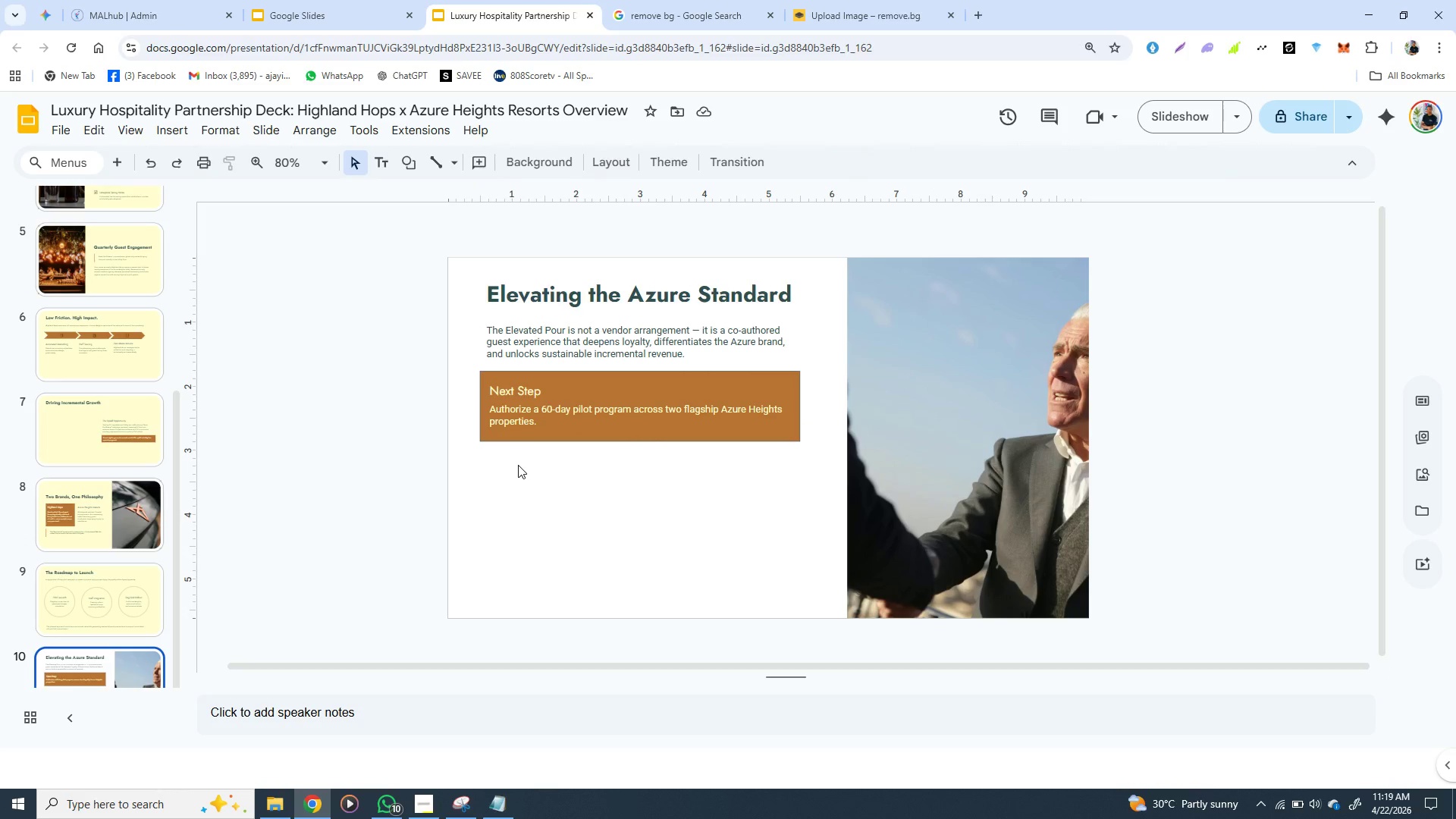 
left_click([518, 465])
 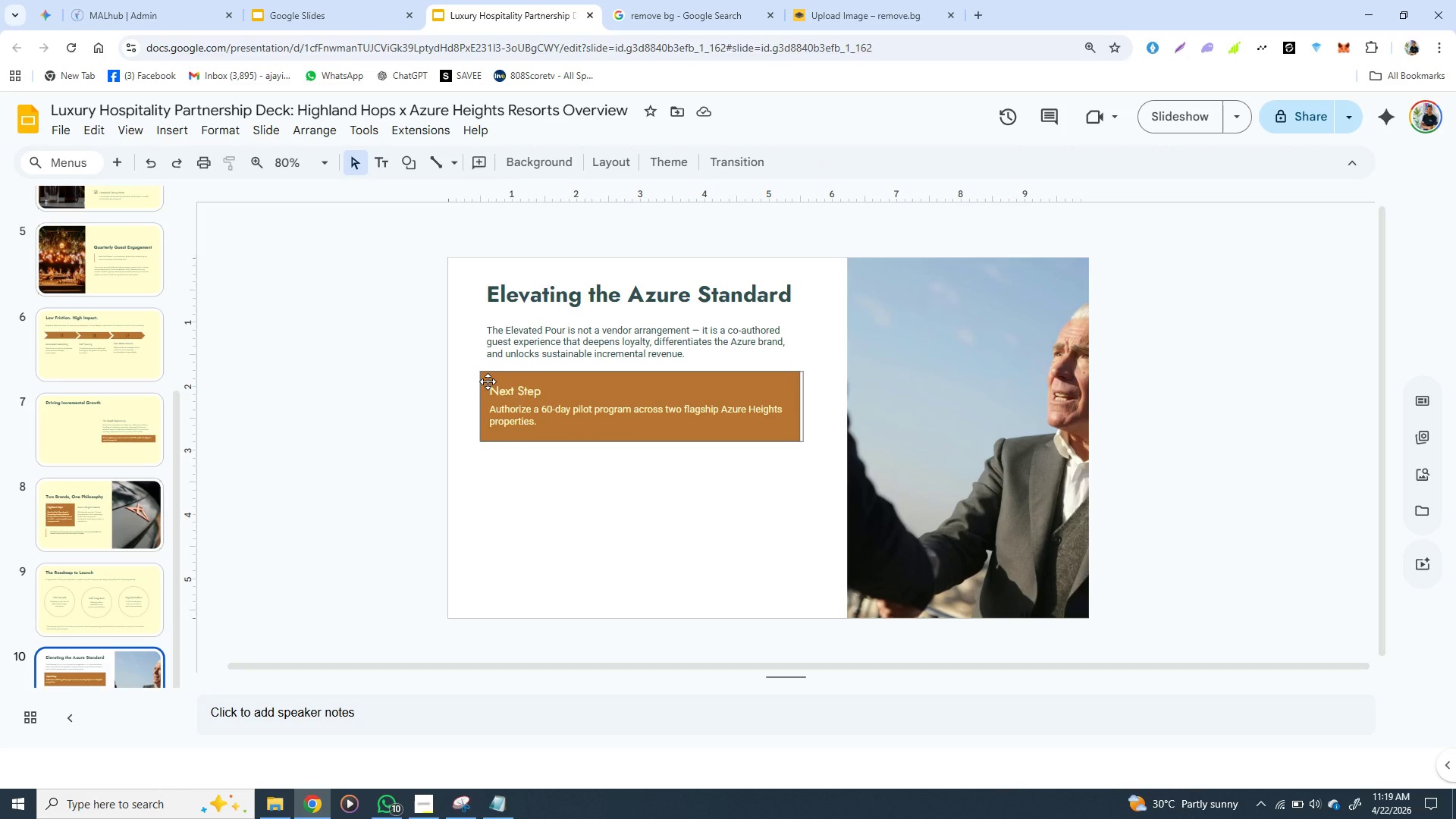 
wait(5.78)
 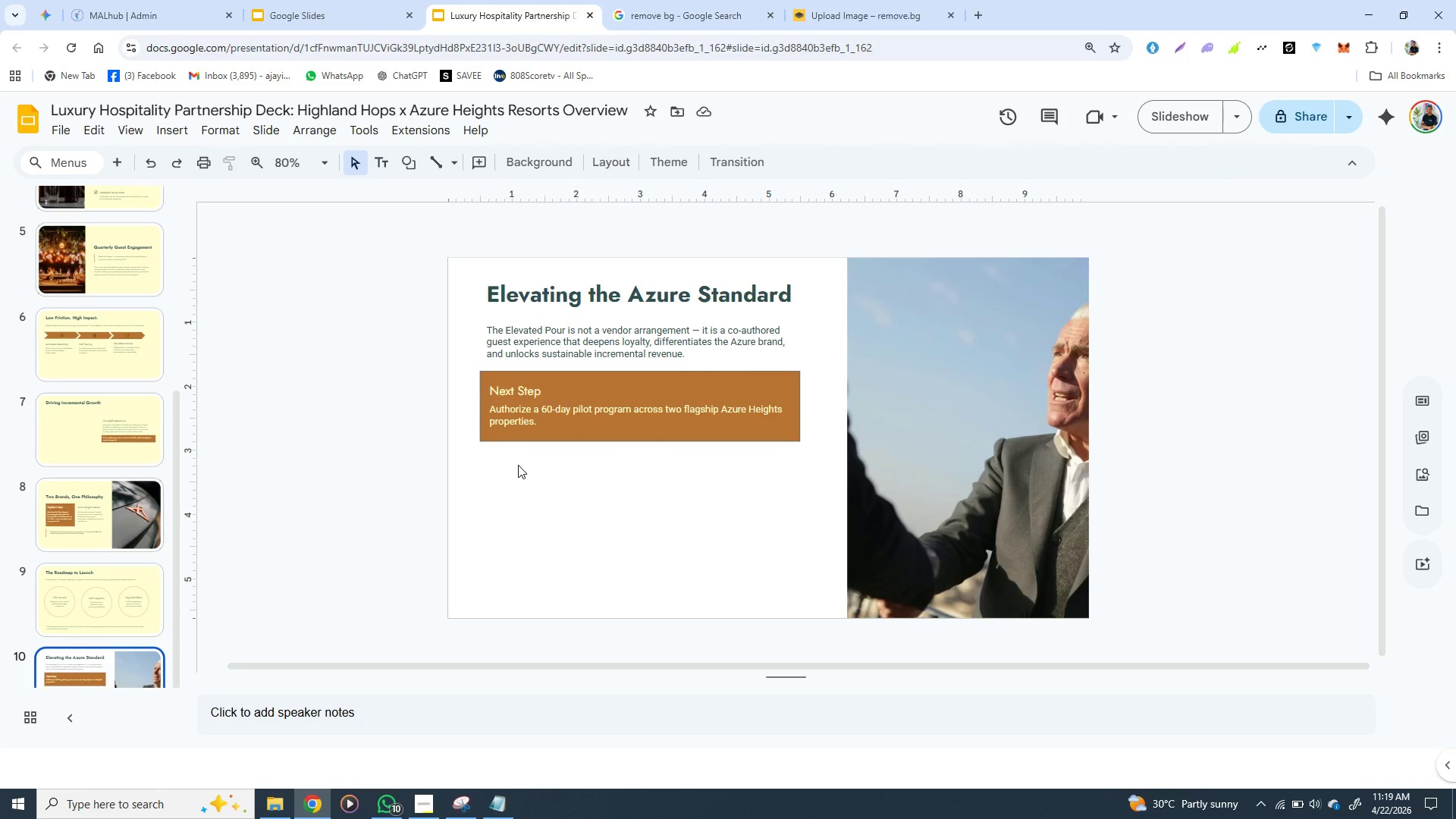 
left_click([485, 377])
 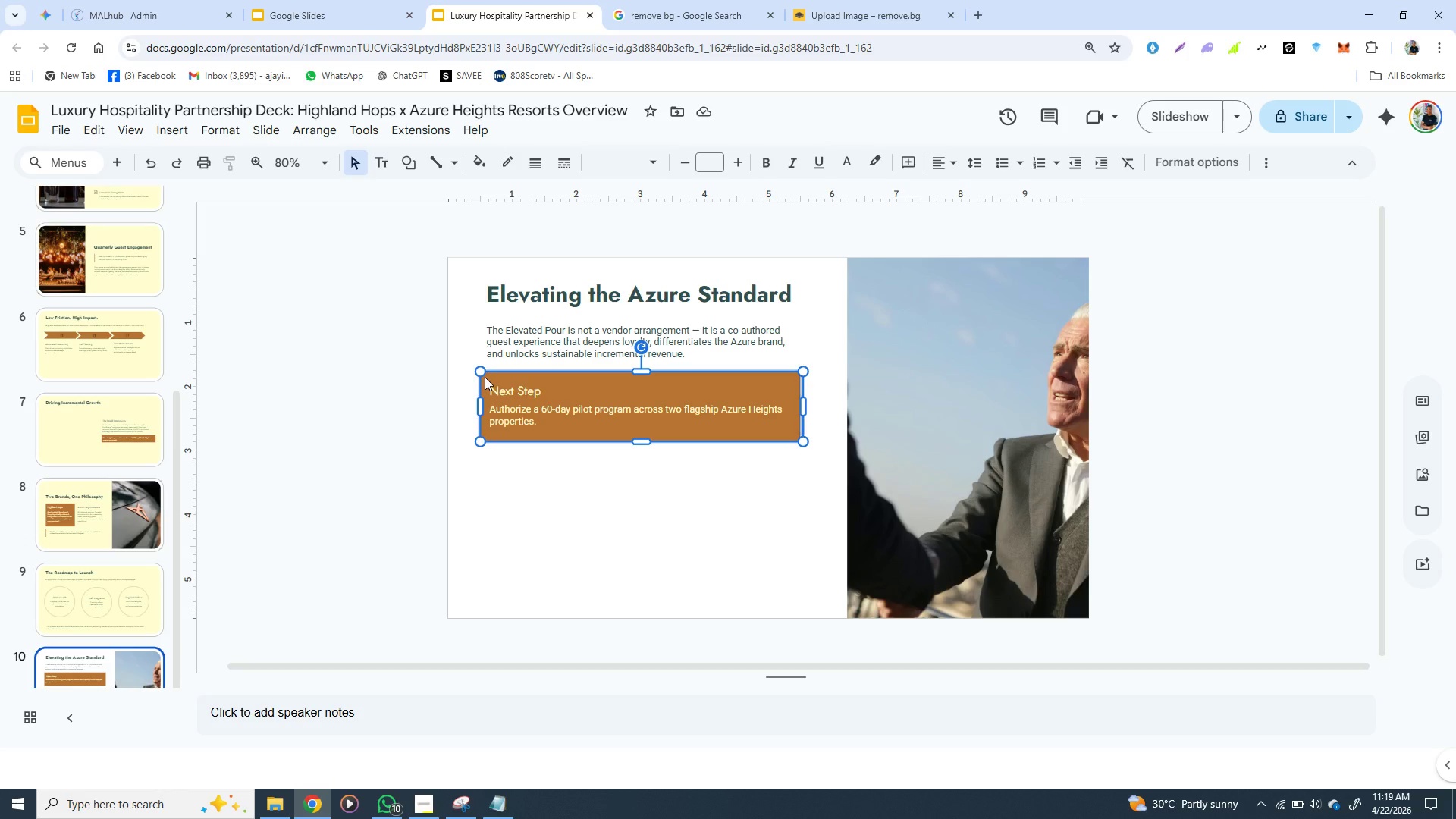 
key(ArrowRight)
 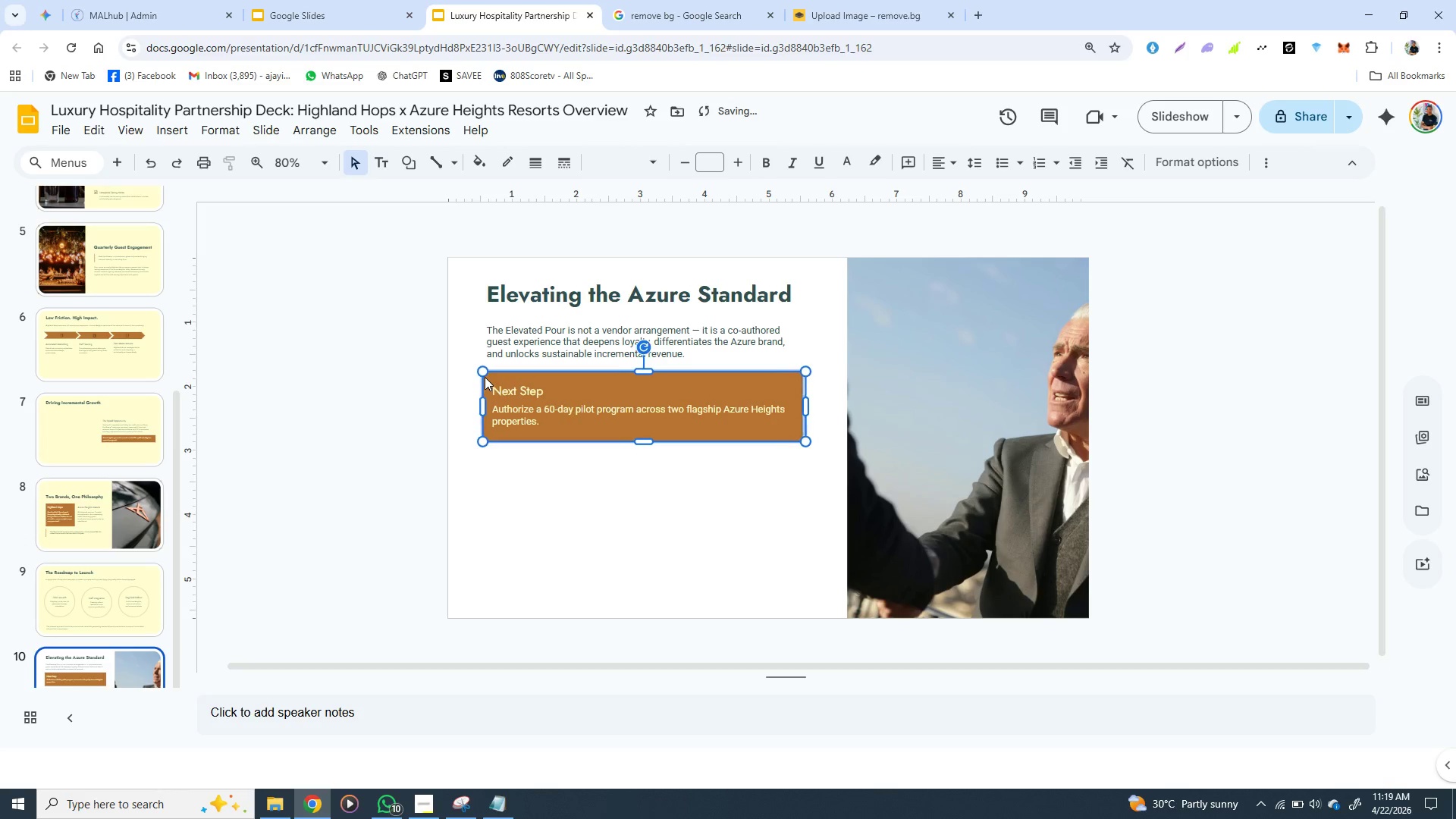 
key(ArrowRight)
 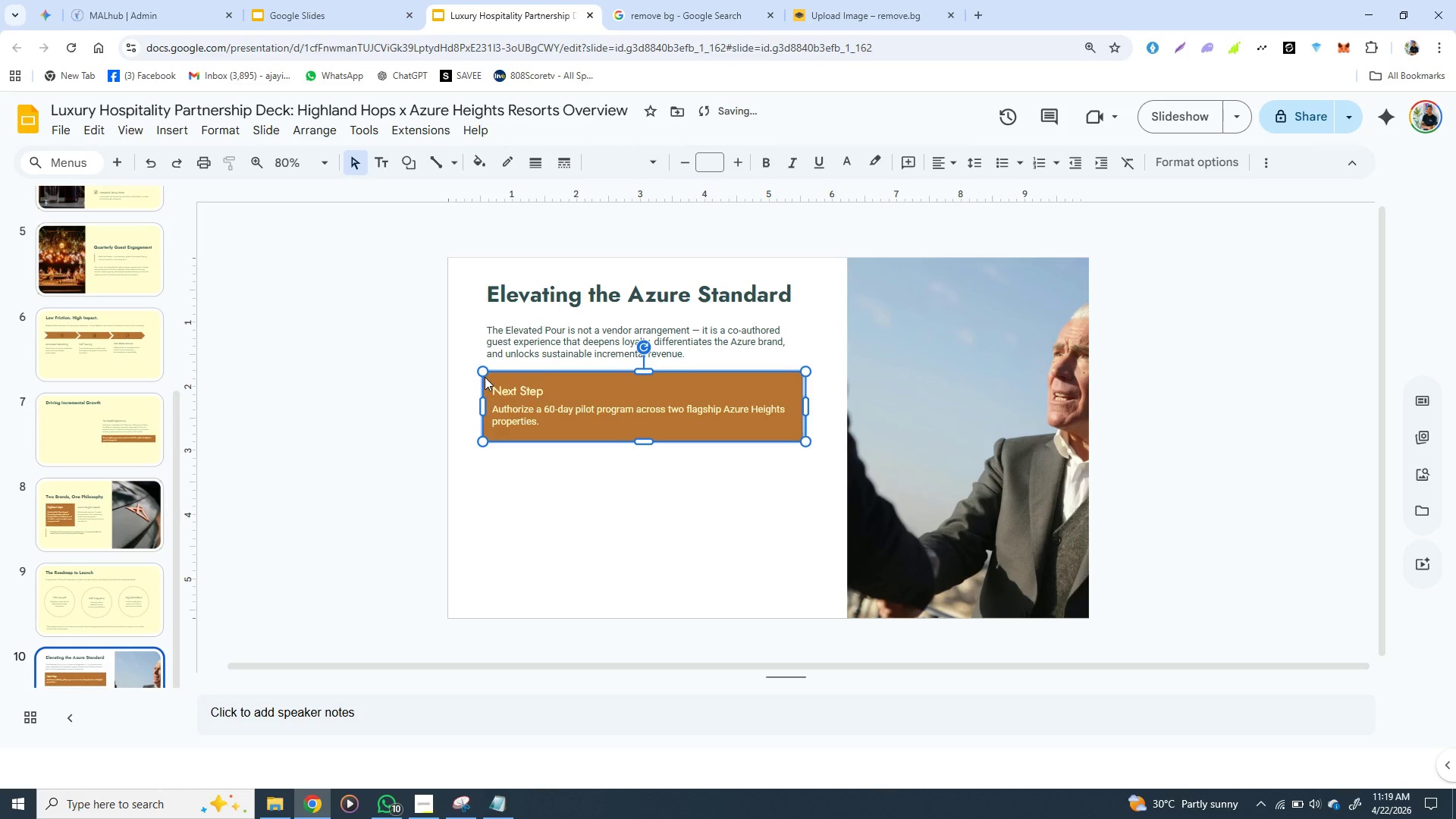 
key(ArrowRight)
 